 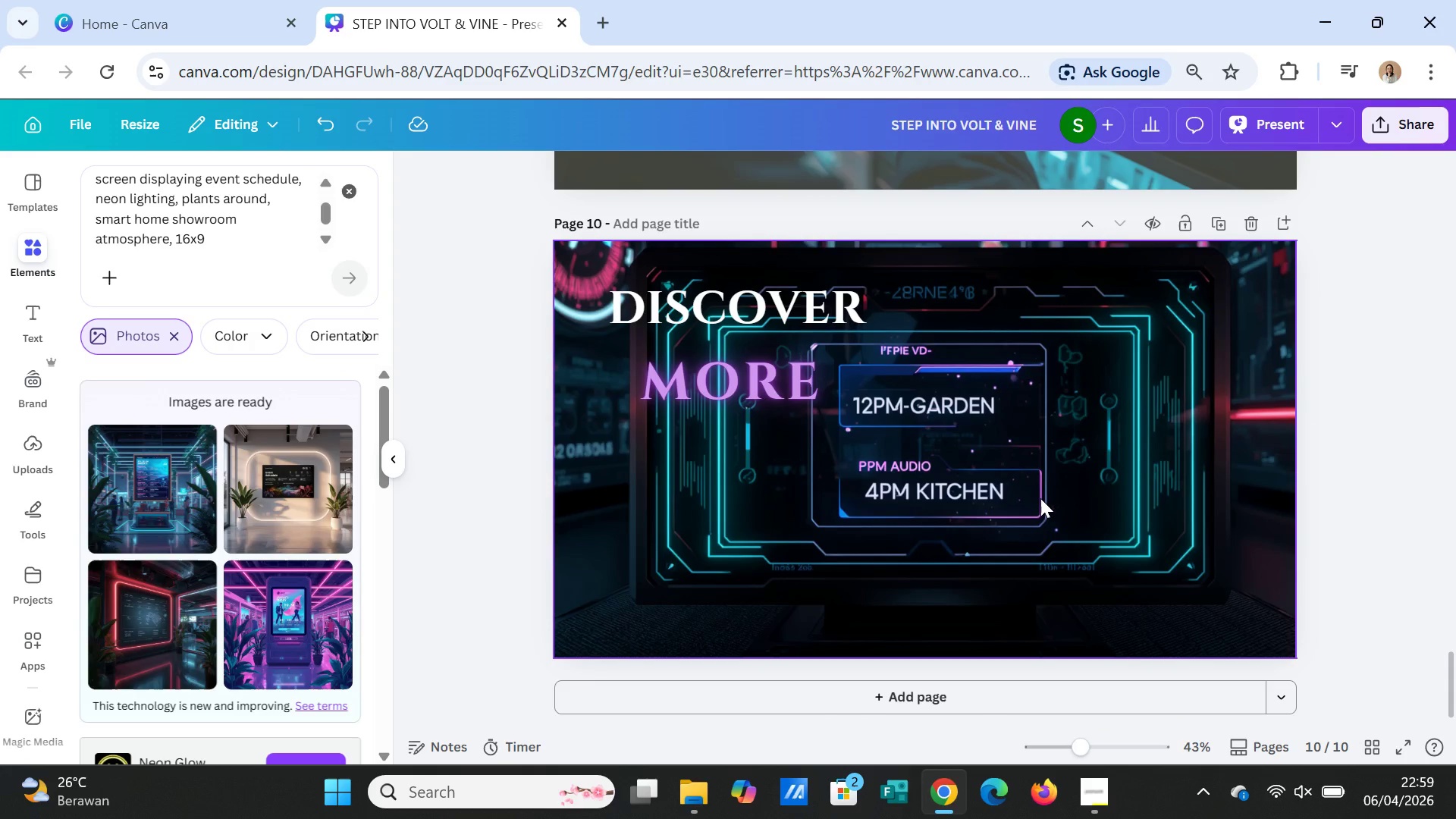 
left_click([328, 127])
 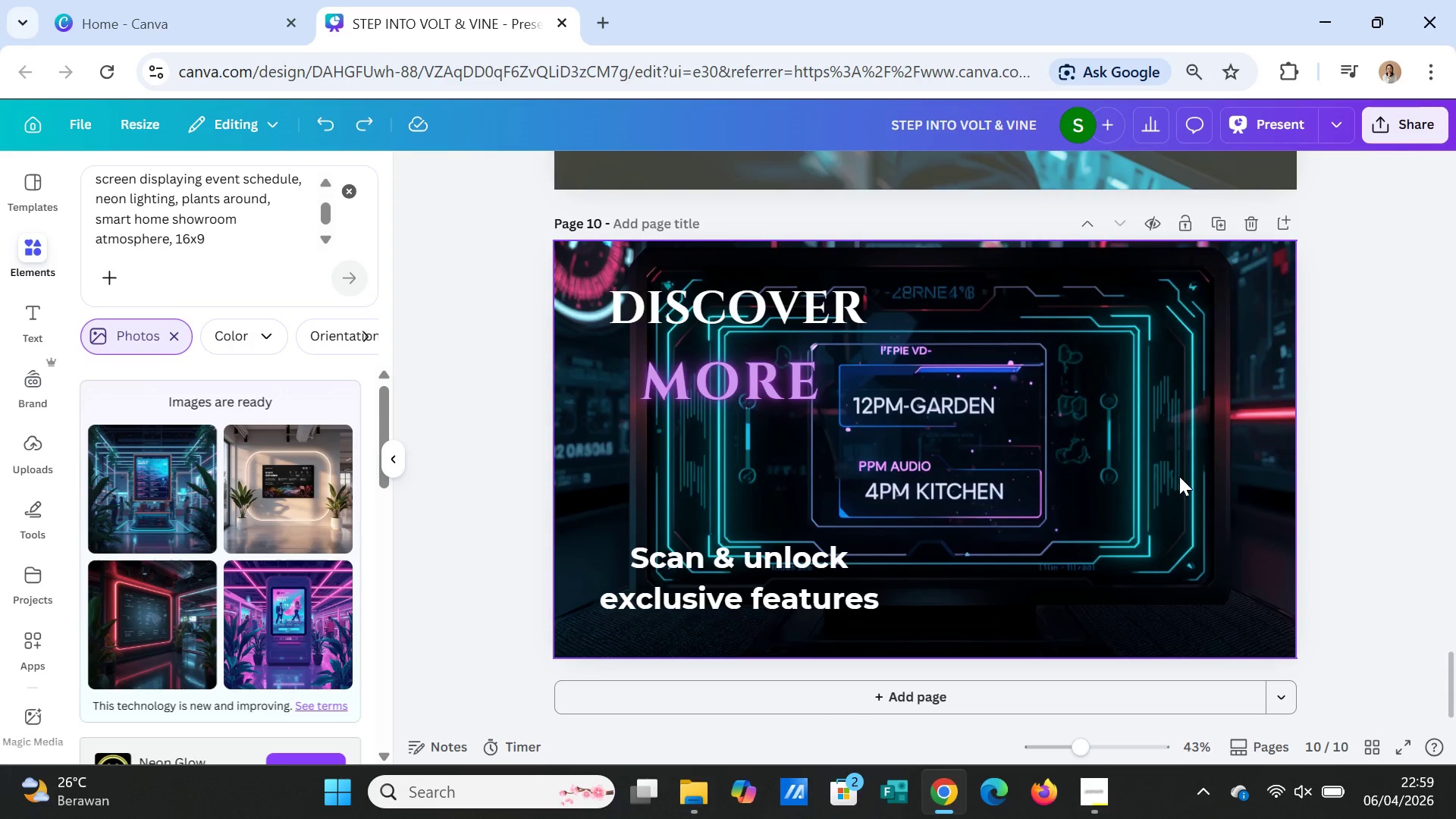 
scroll: coordinate [1218, 467], scroll_direction: up, amount: 6.0
 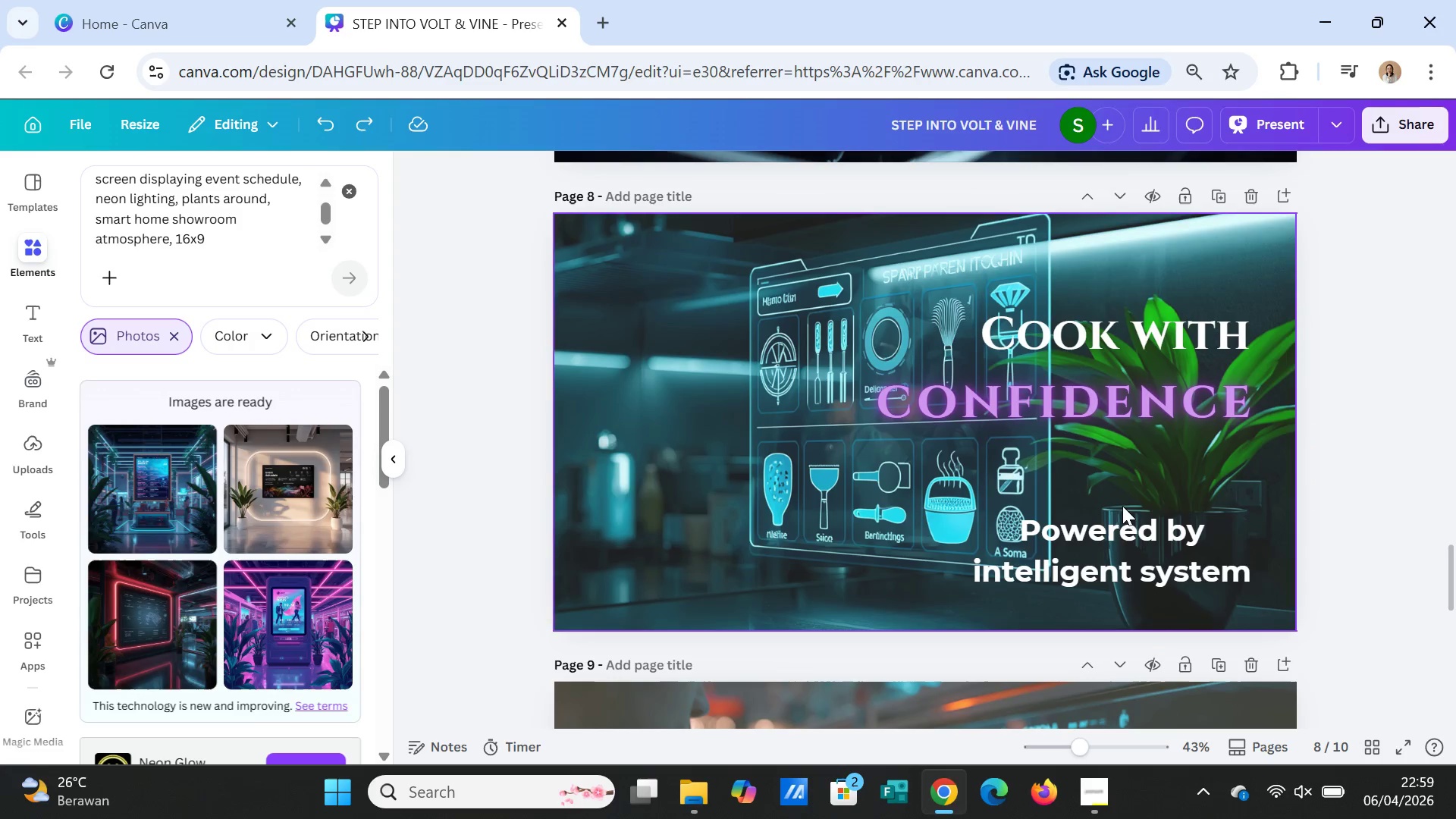 
left_click([1121, 526])
 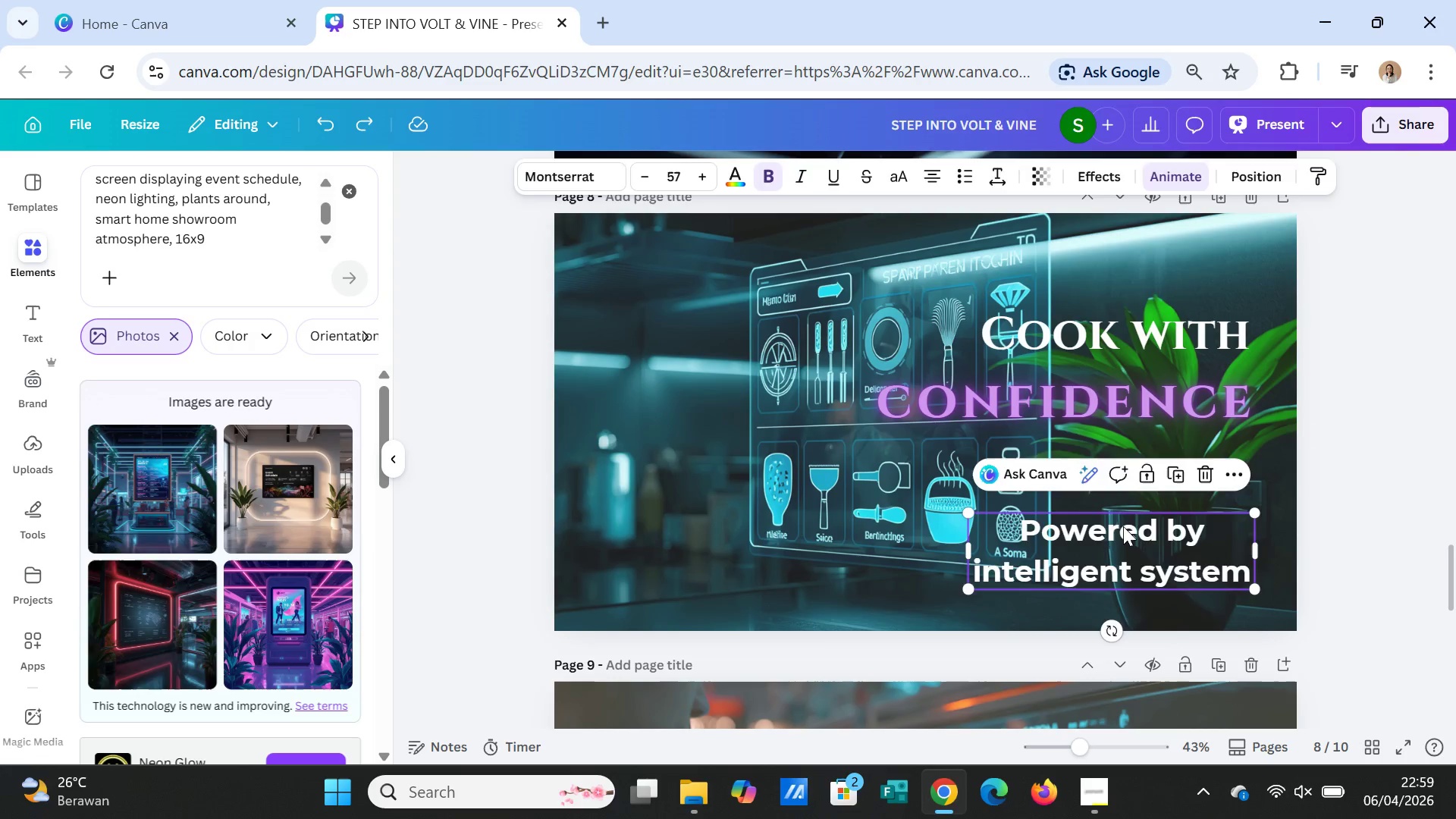 
key(Delete)
 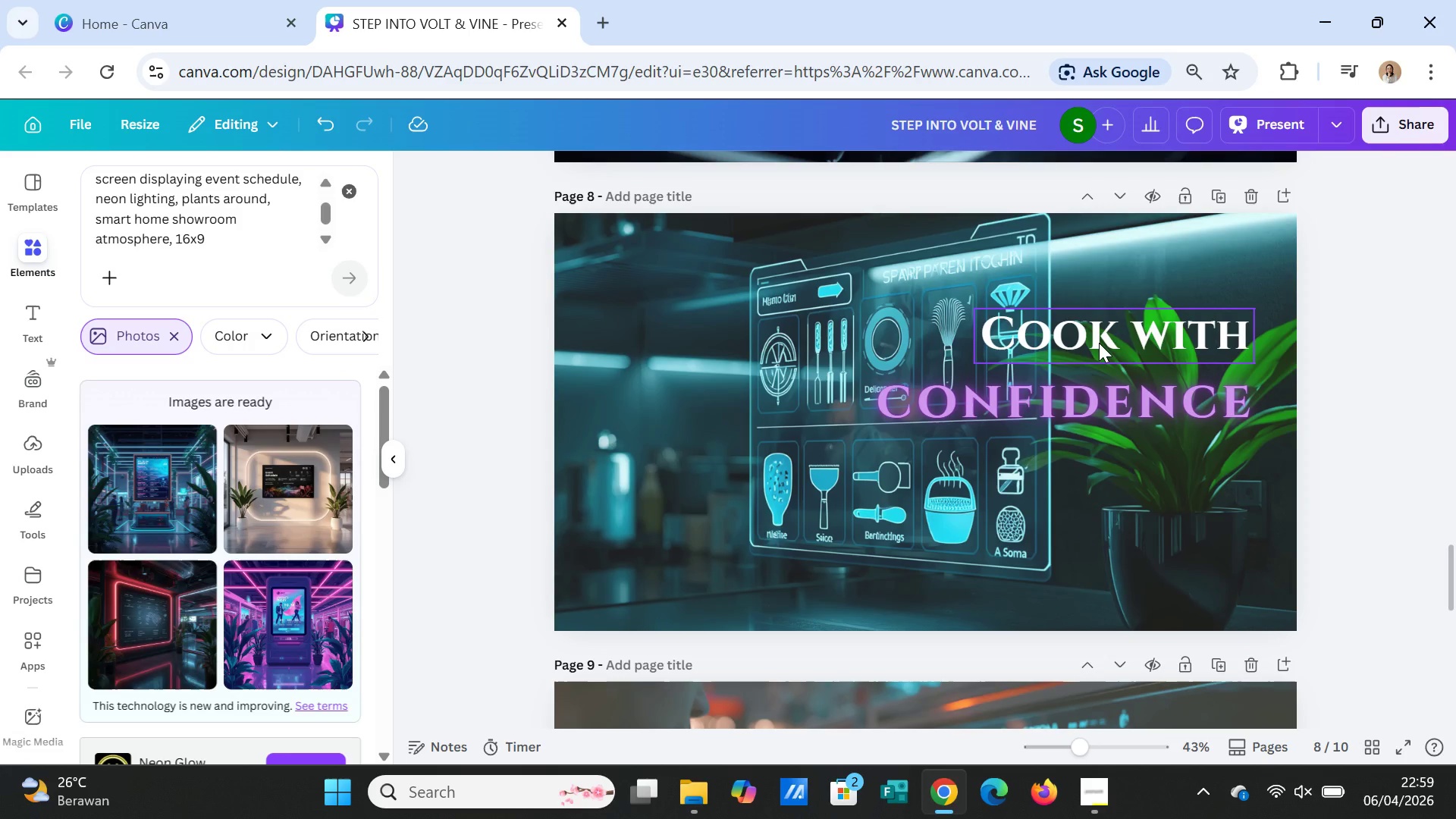 
left_click_drag(start_coordinate=[1099, 343], to_coordinate=[724, 284])
 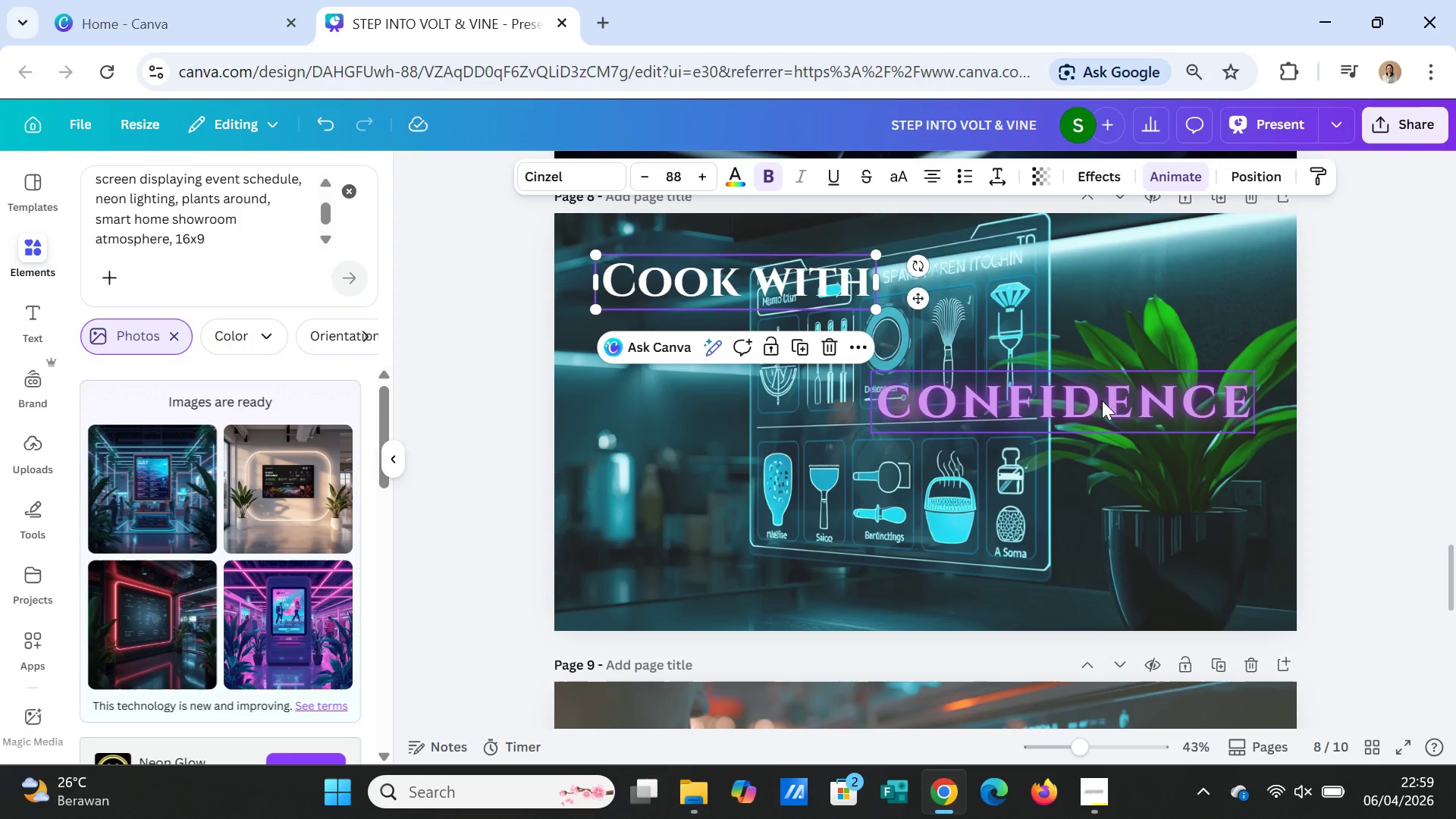 
left_click_drag(start_coordinate=[1102, 400], to_coordinate=[1100, 557])
 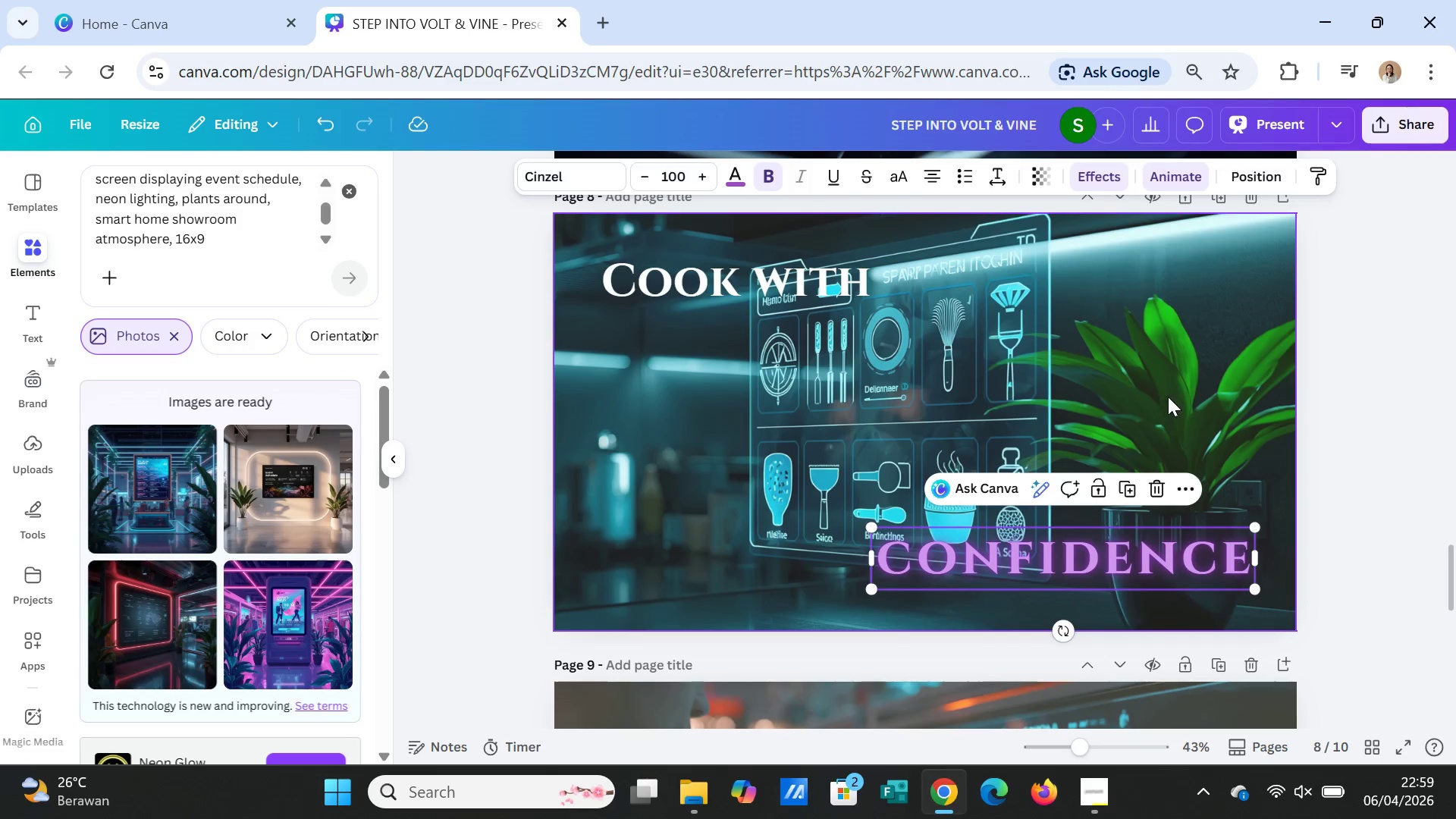 
left_click([1168, 397])
 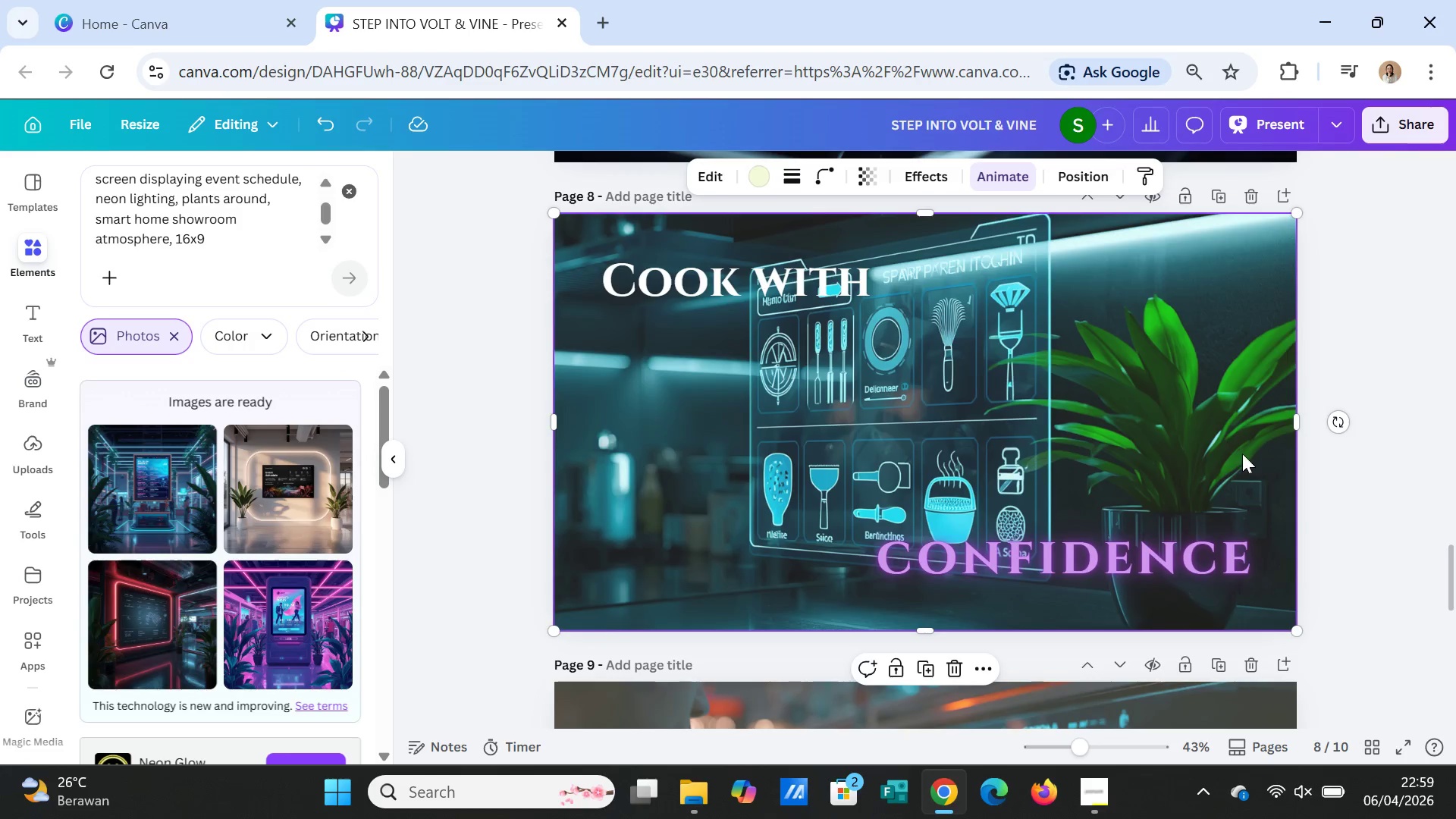 
scroll: coordinate [1242, 453], scroll_direction: up, amount: 4.0
 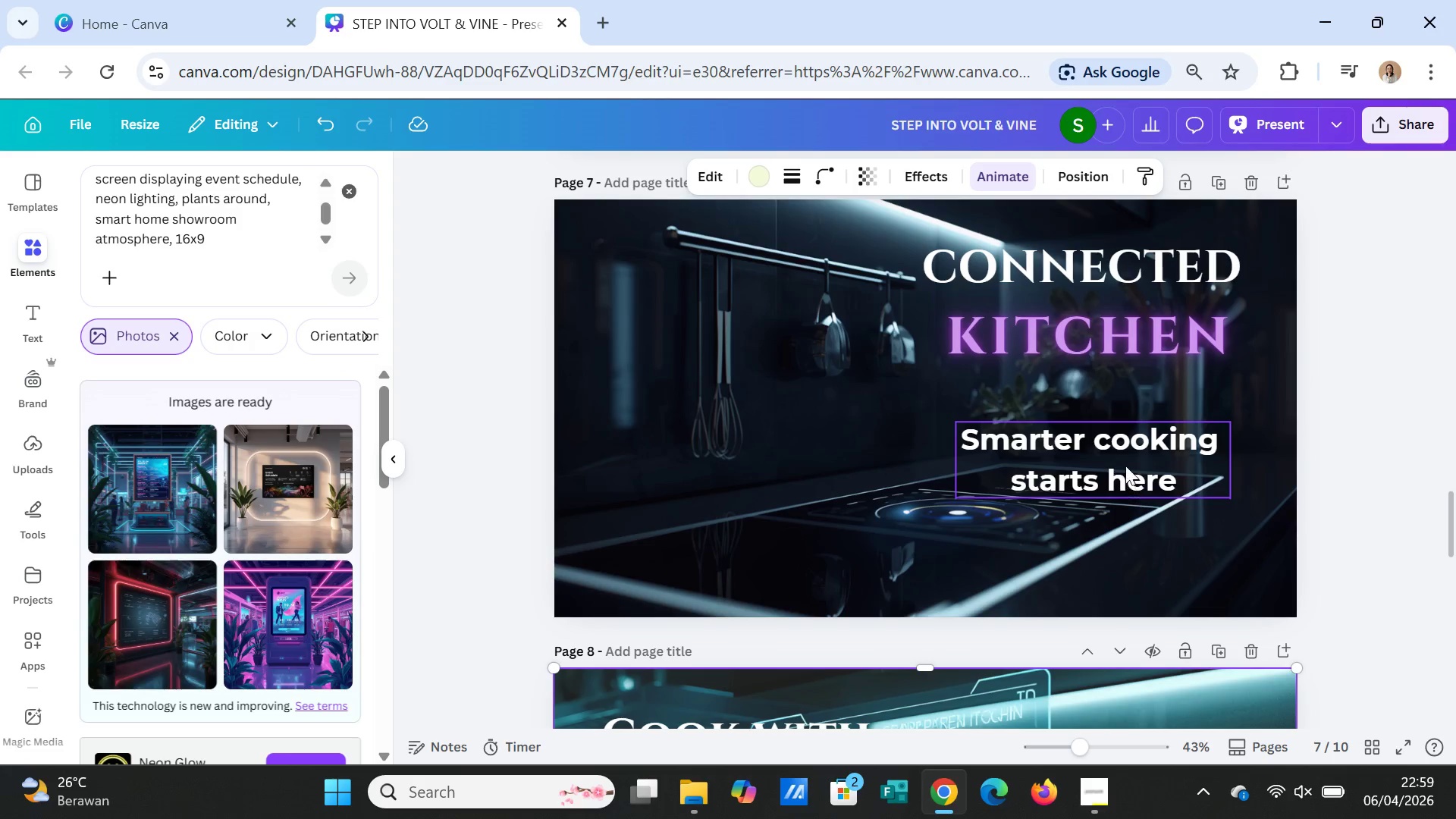 
left_click([1125, 466])
 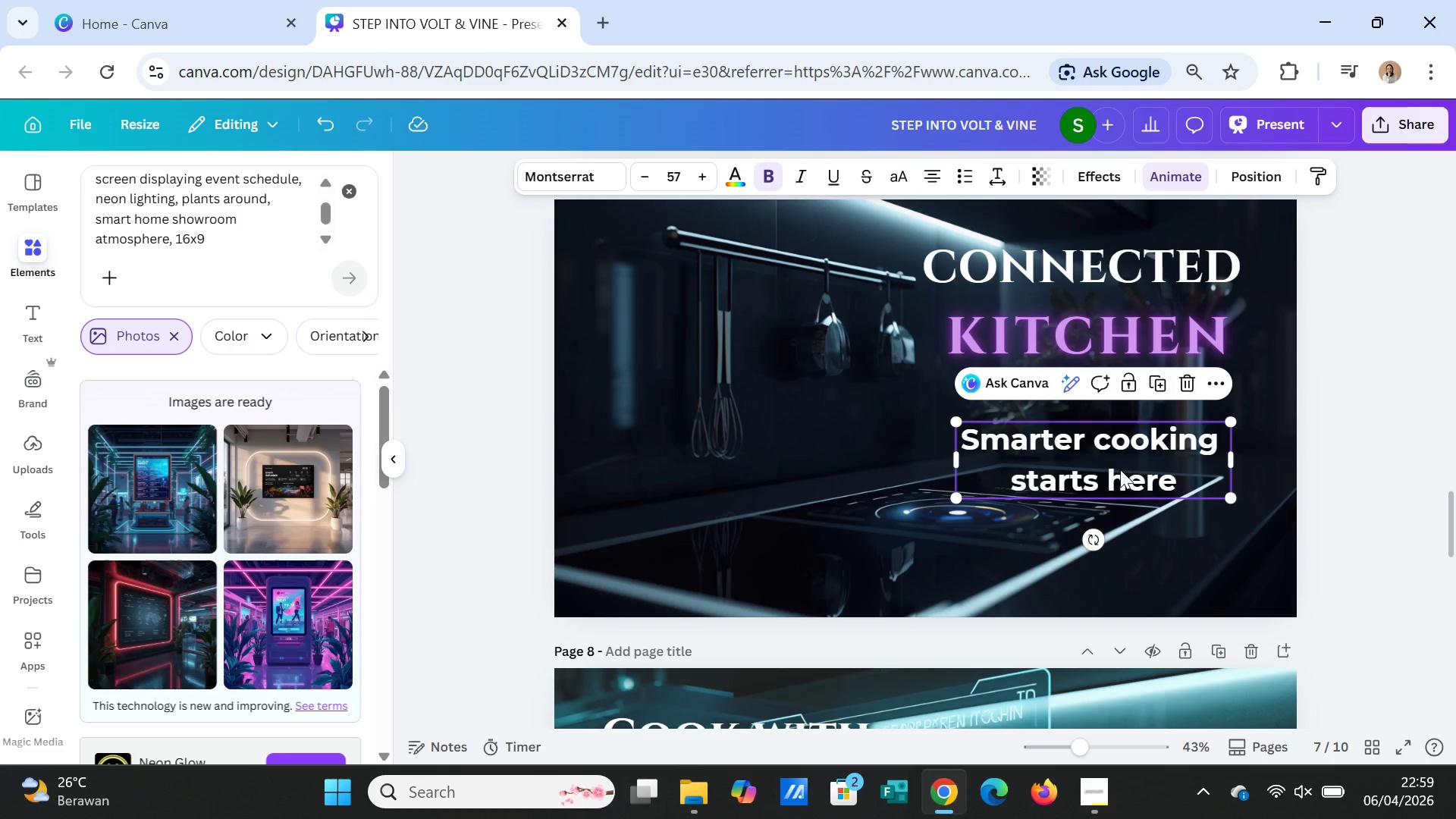 
key(Delete)
 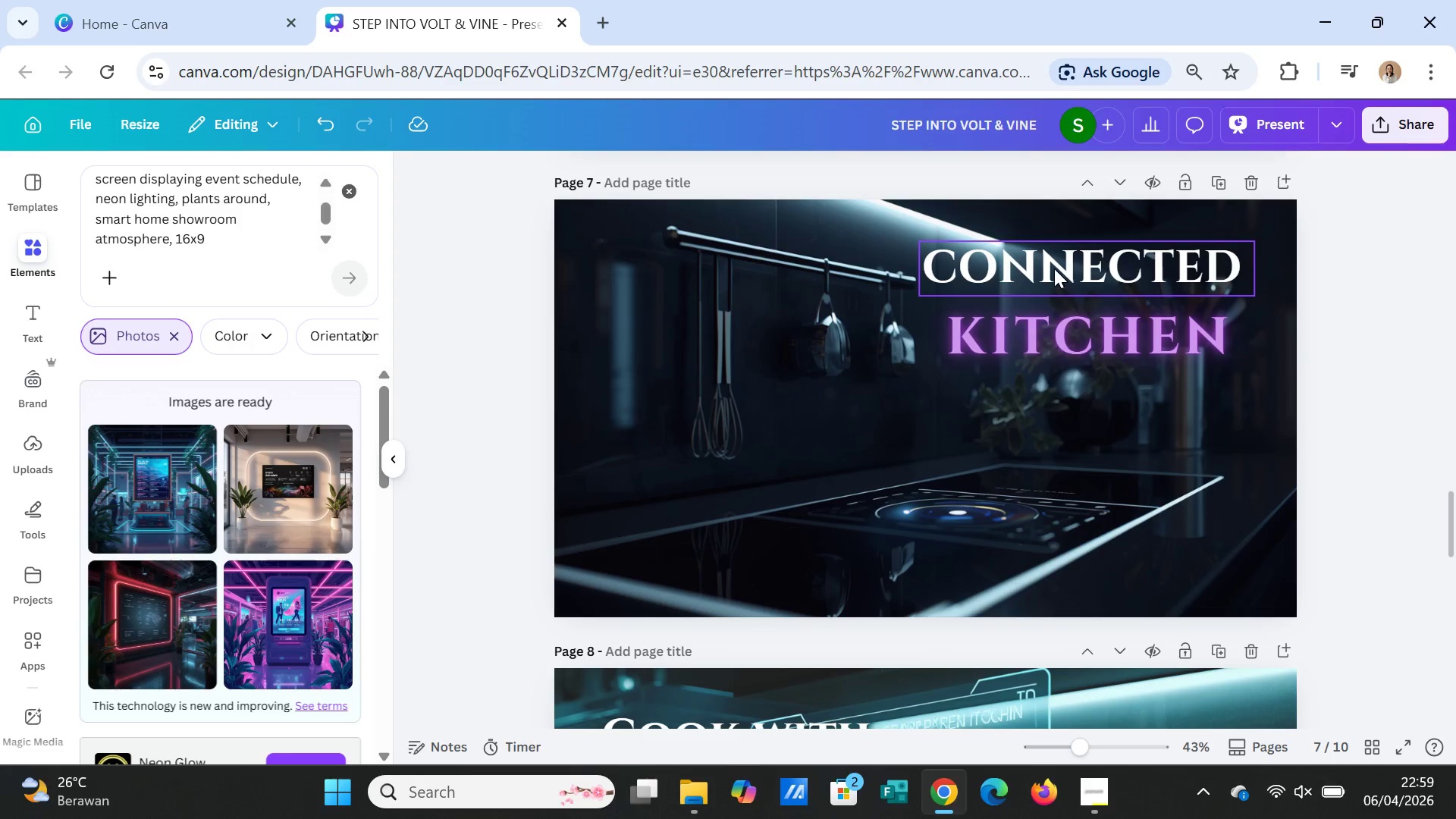 
left_click_drag(start_coordinate=[1054, 268], to_coordinate=[733, 264])
 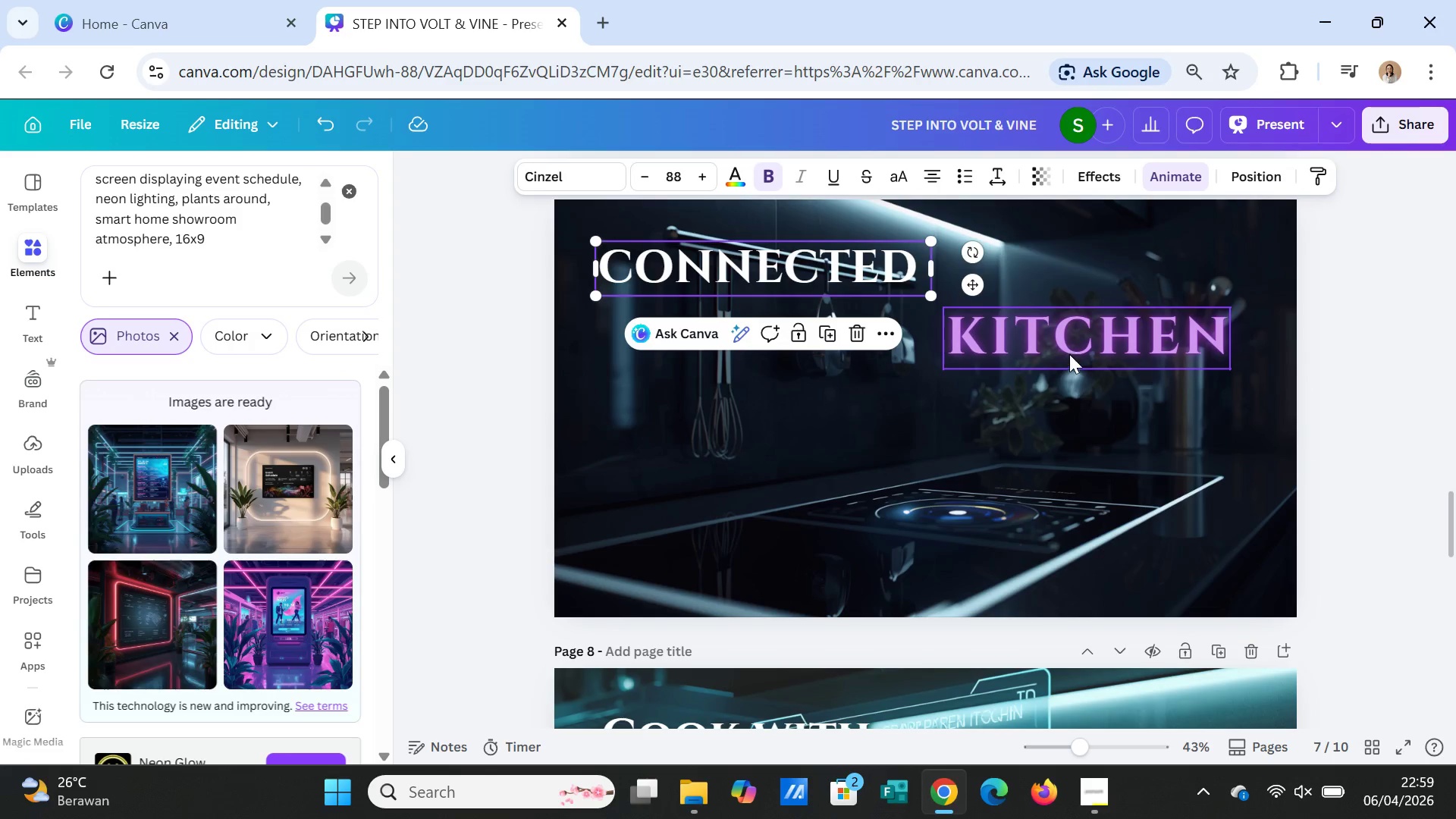 
left_click_drag(start_coordinate=[1069, 354], to_coordinate=[1090, 563])
 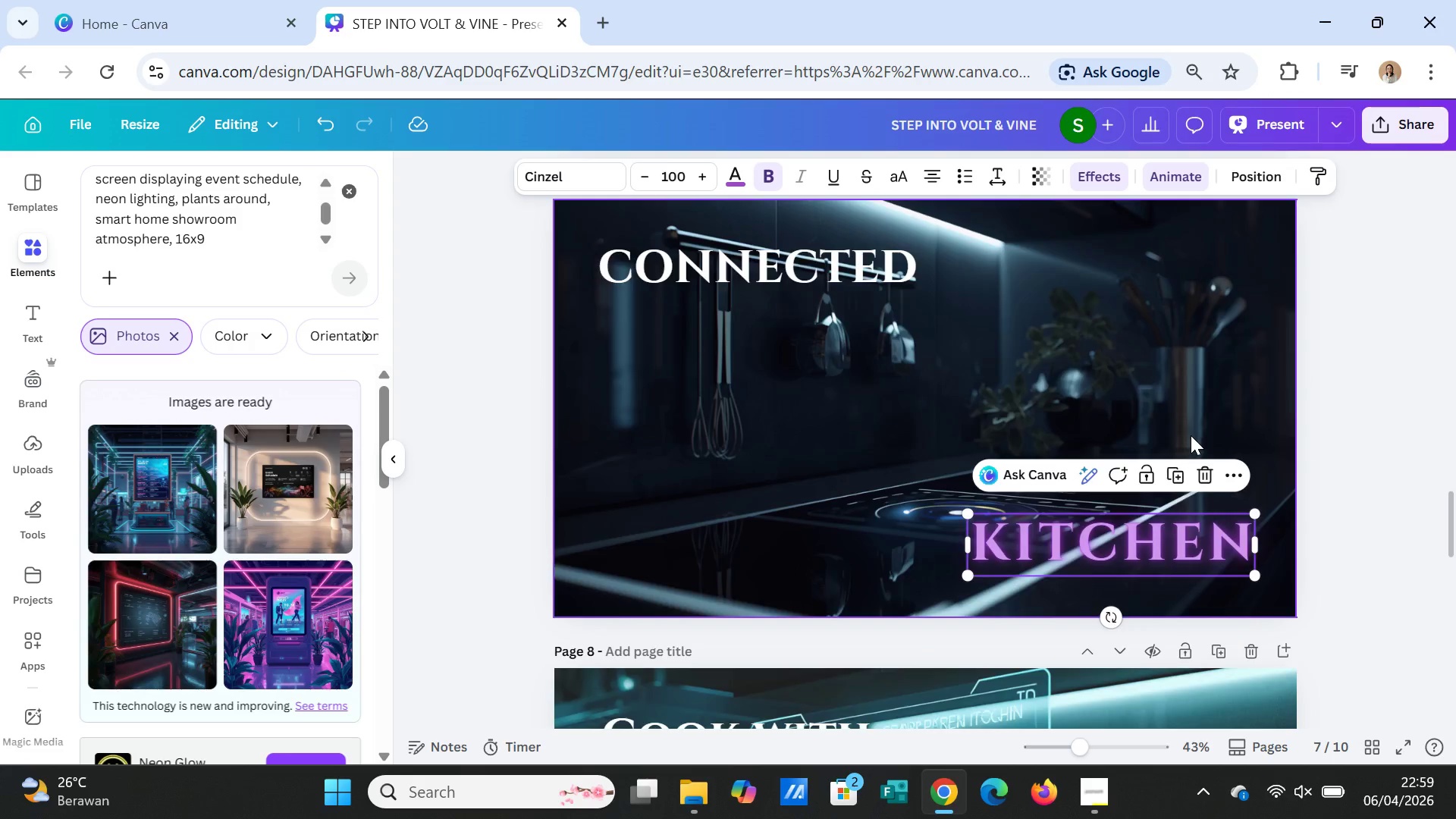 
scroll: coordinate [1191, 435], scroll_direction: up, amount: 1.0
 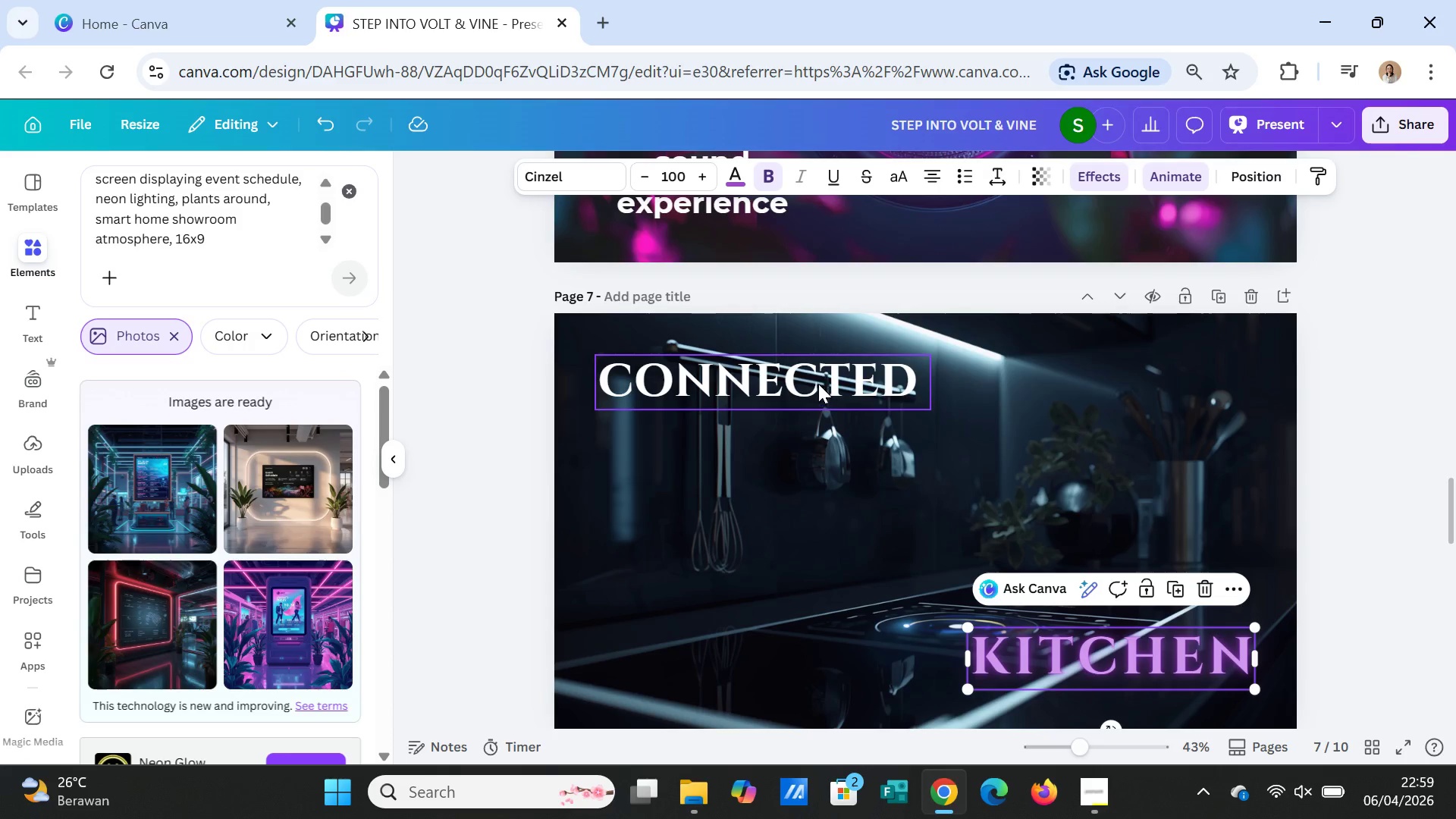 
left_click_drag(start_coordinate=[818, 384], to_coordinate=[817, 409])
 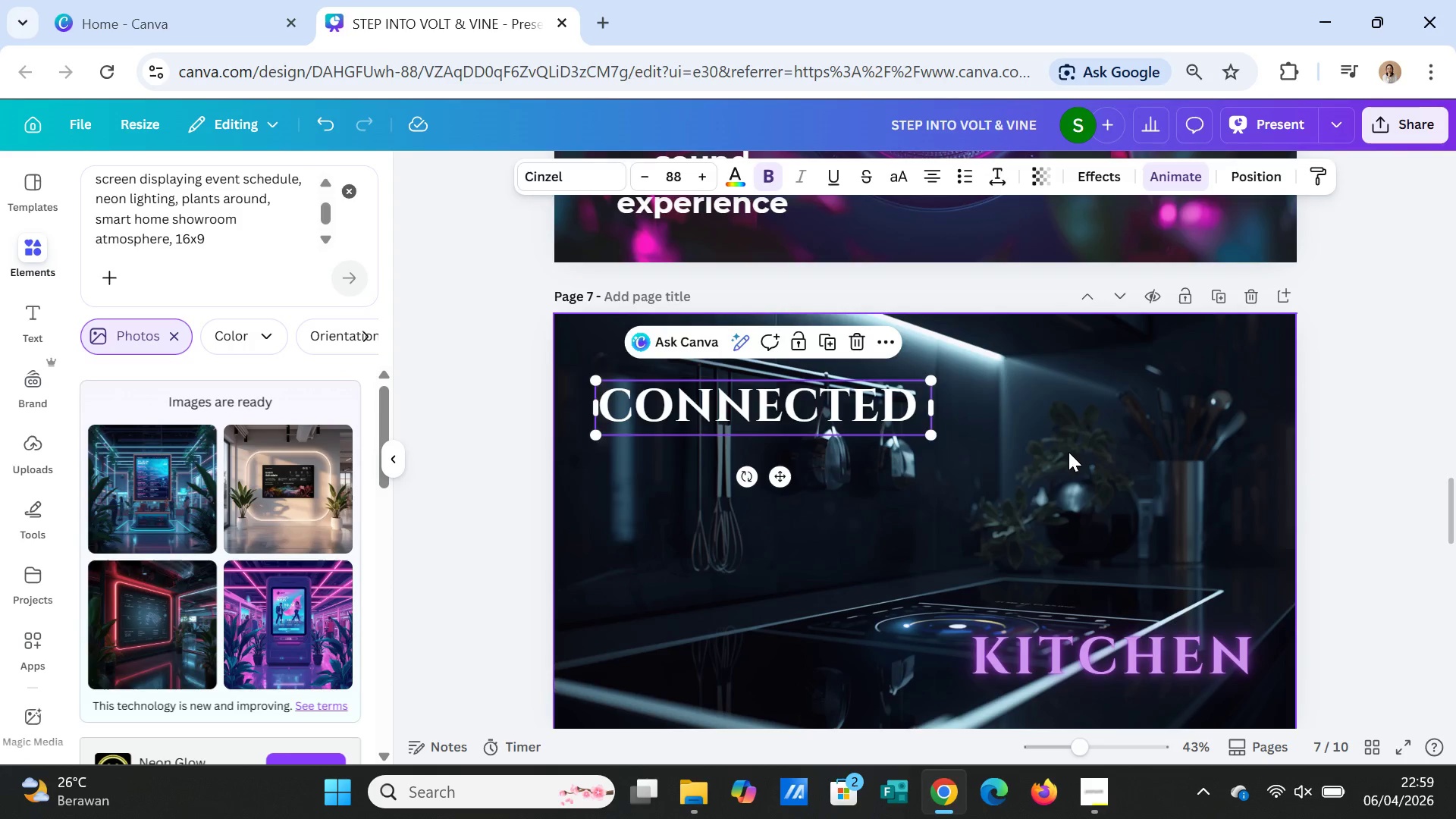 
left_click([1068, 452])
 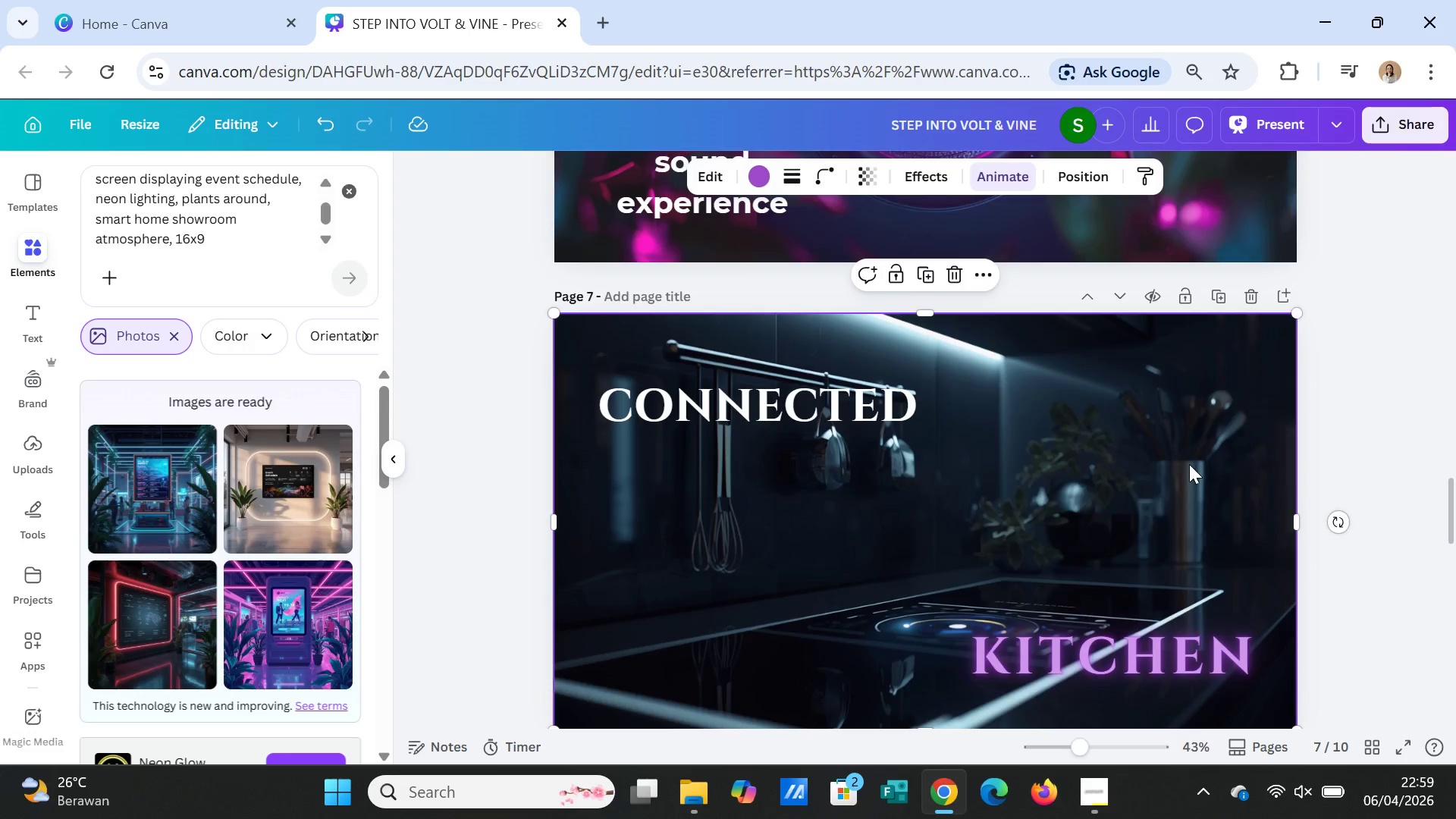 
scroll: coordinate [1189, 464], scroll_direction: up, amount: 3.0
 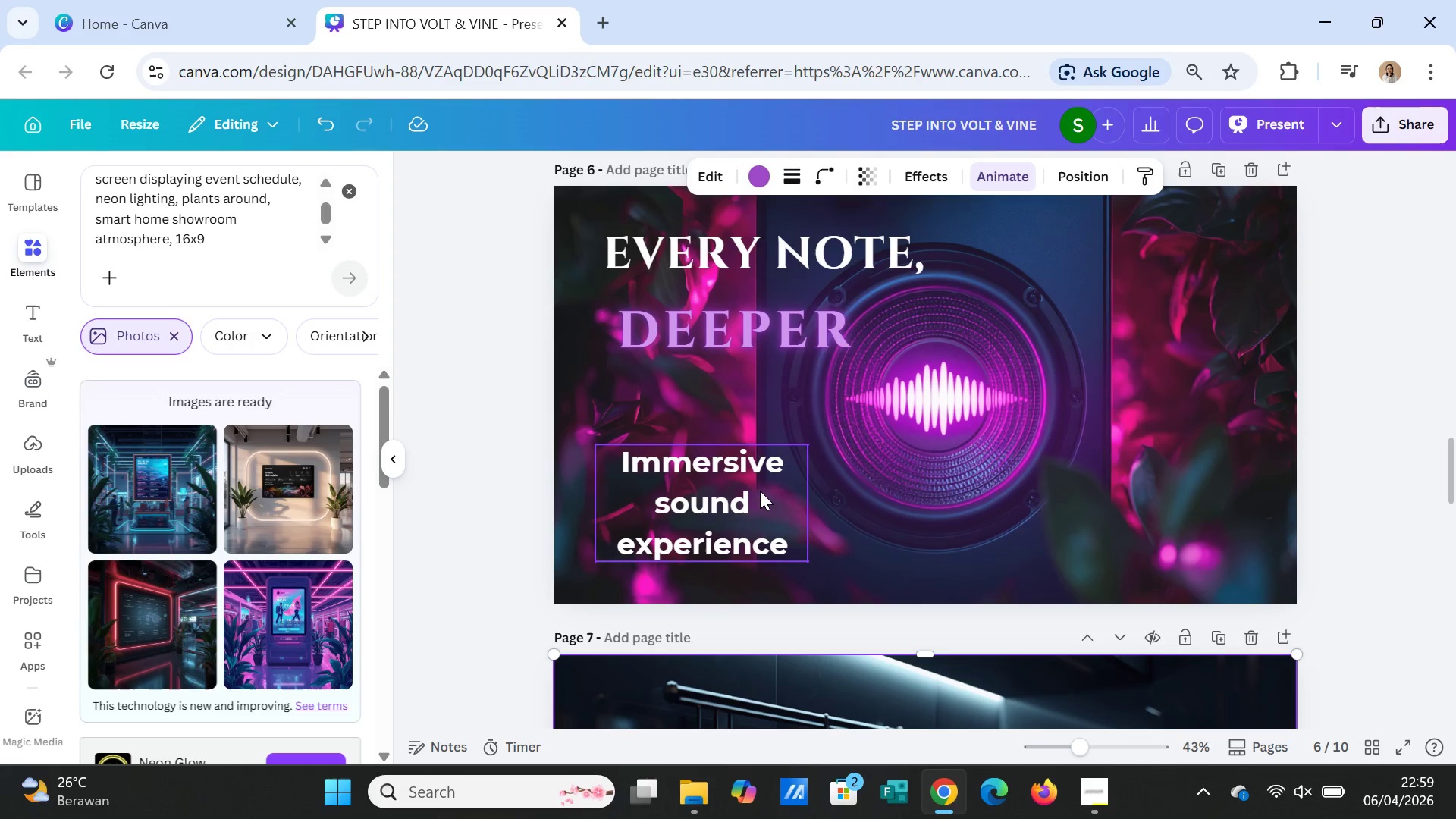 
left_click([758, 492])
 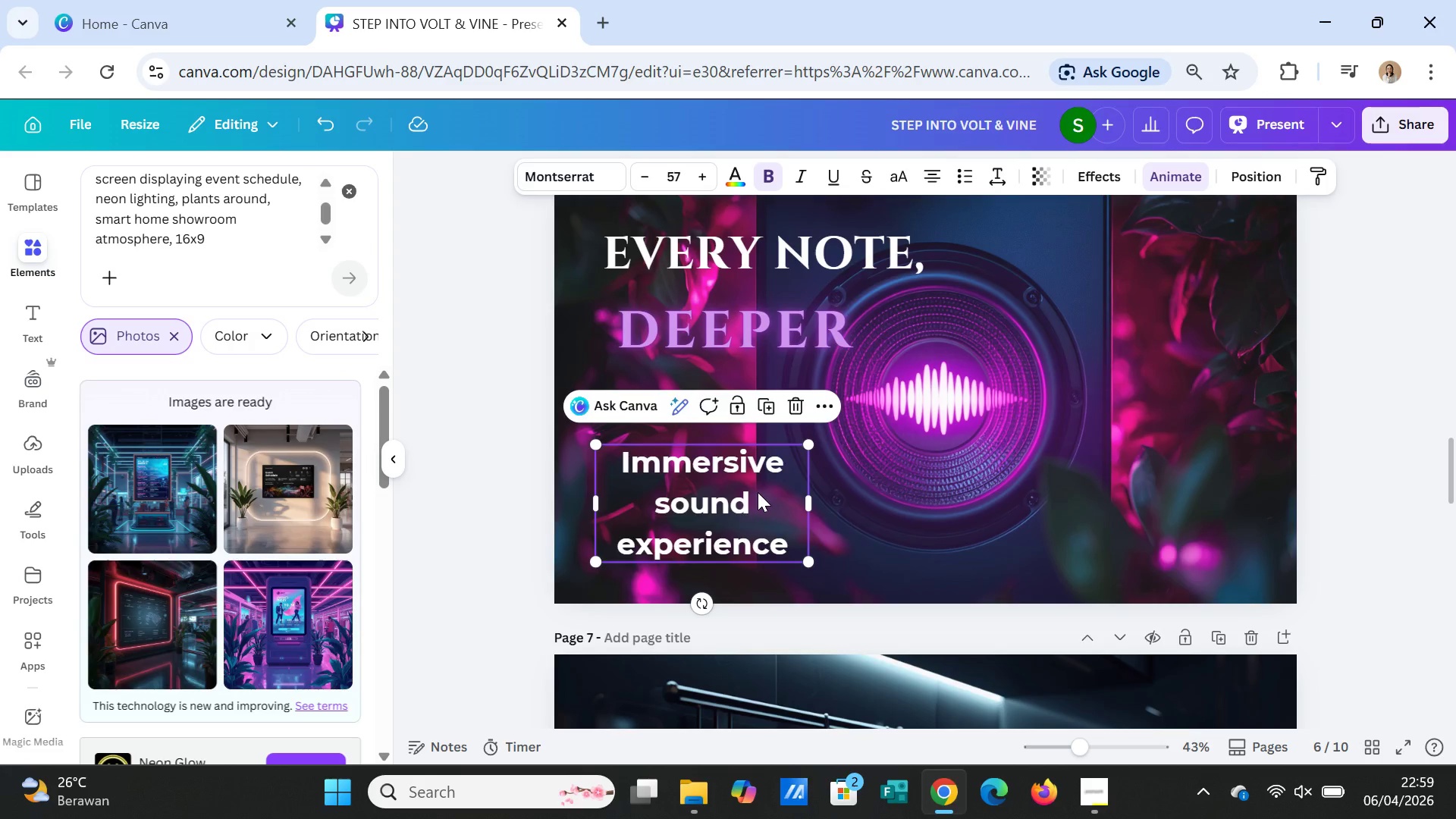 
key(Delete)
 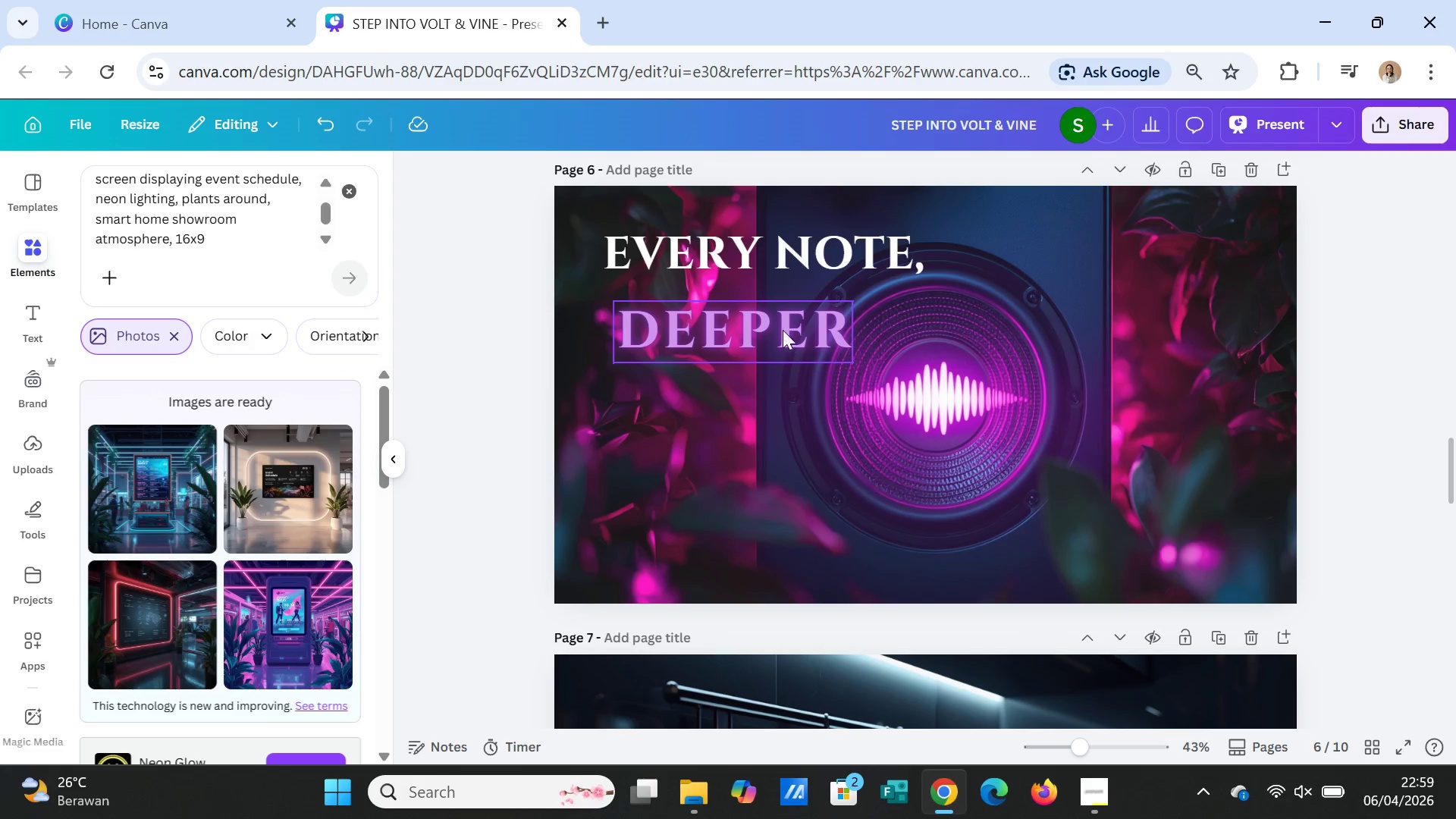 
left_click_drag(start_coordinate=[783, 329], to_coordinate=[1179, 531])
 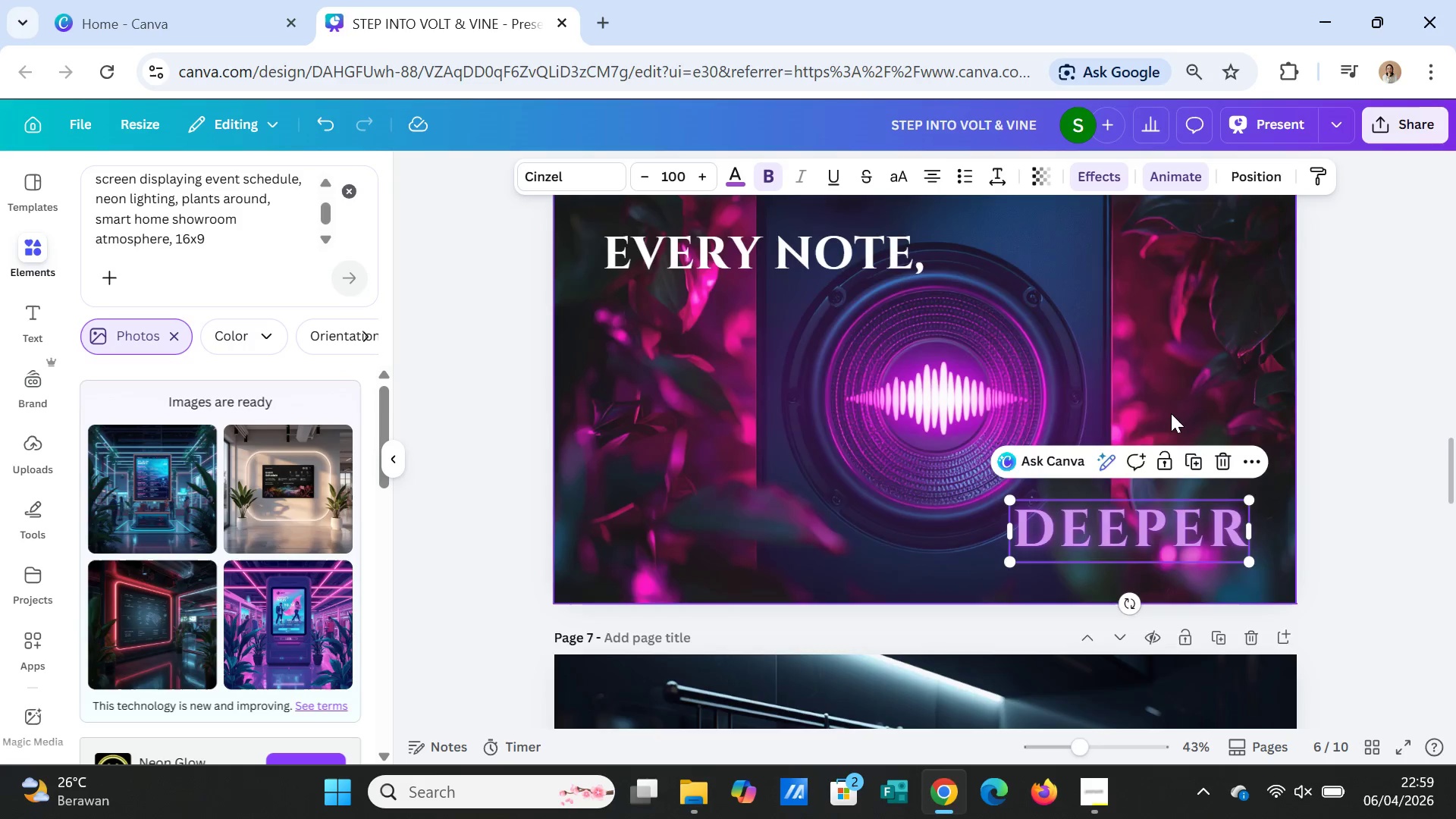 
scroll: coordinate [1171, 413], scroll_direction: up, amount: 4.0
 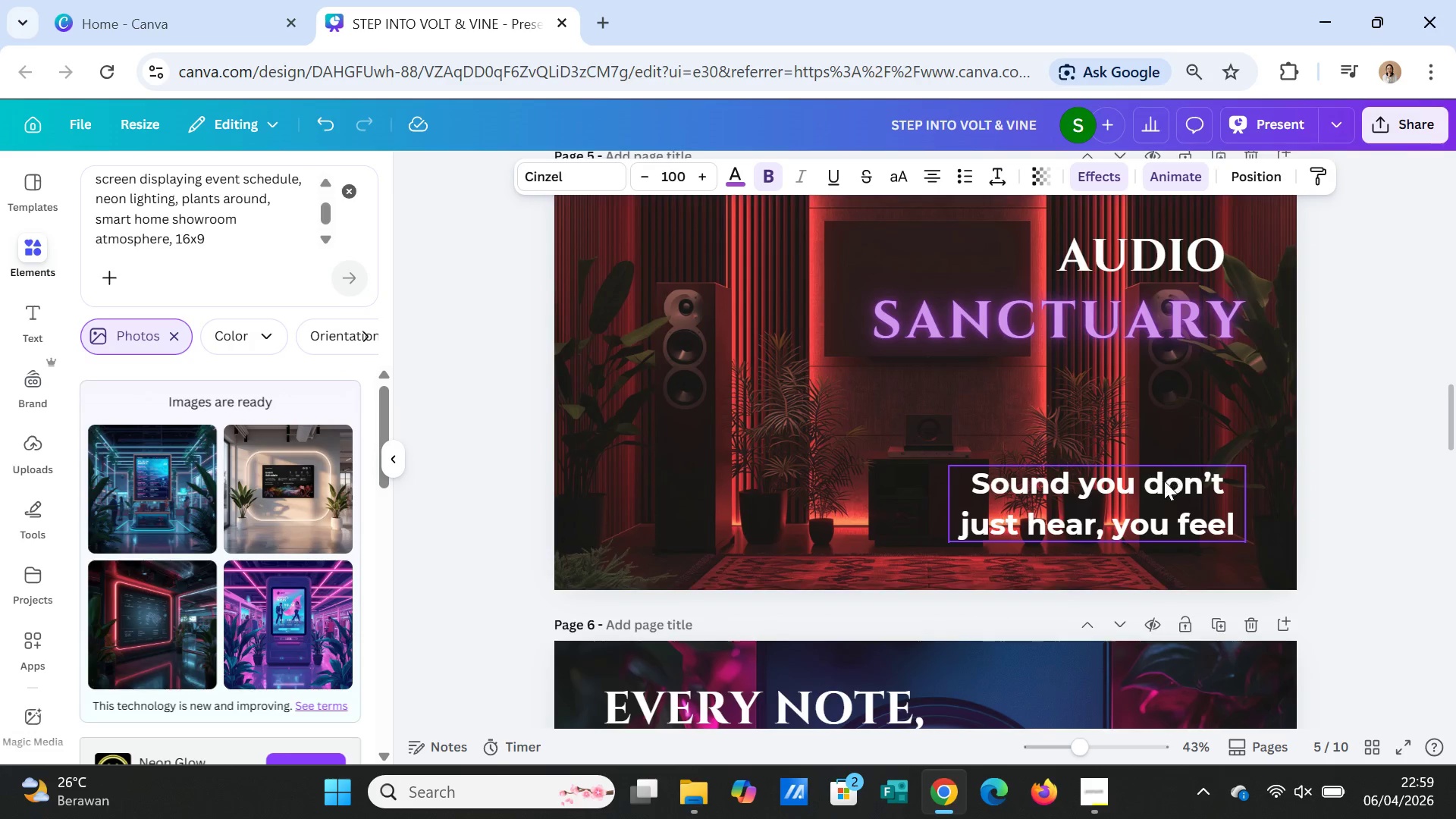 
left_click([1164, 481])
 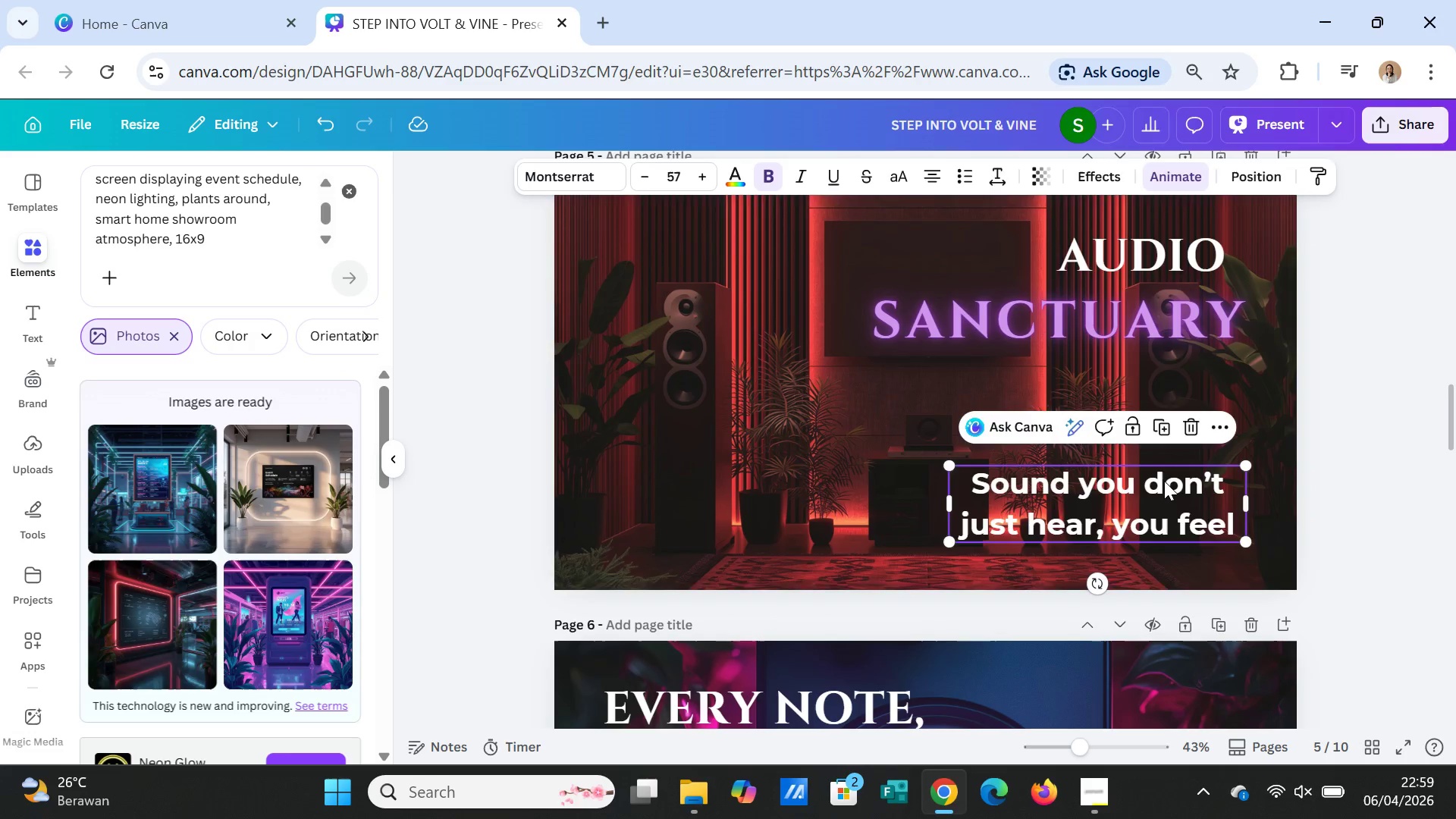 
key(Delete)
 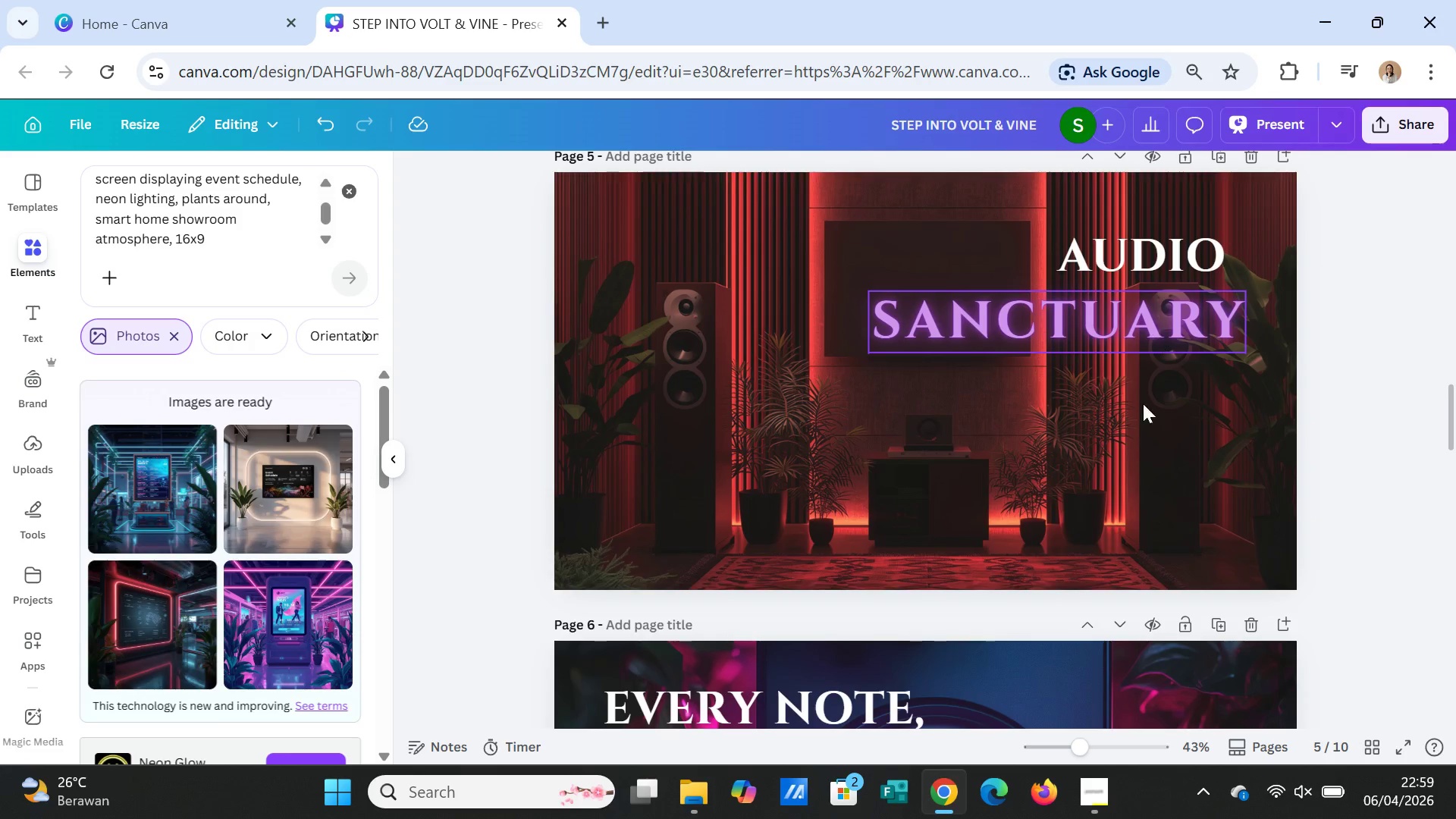 
scroll: coordinate [1132, 484], scroll_direction: up, amount: 4.0
 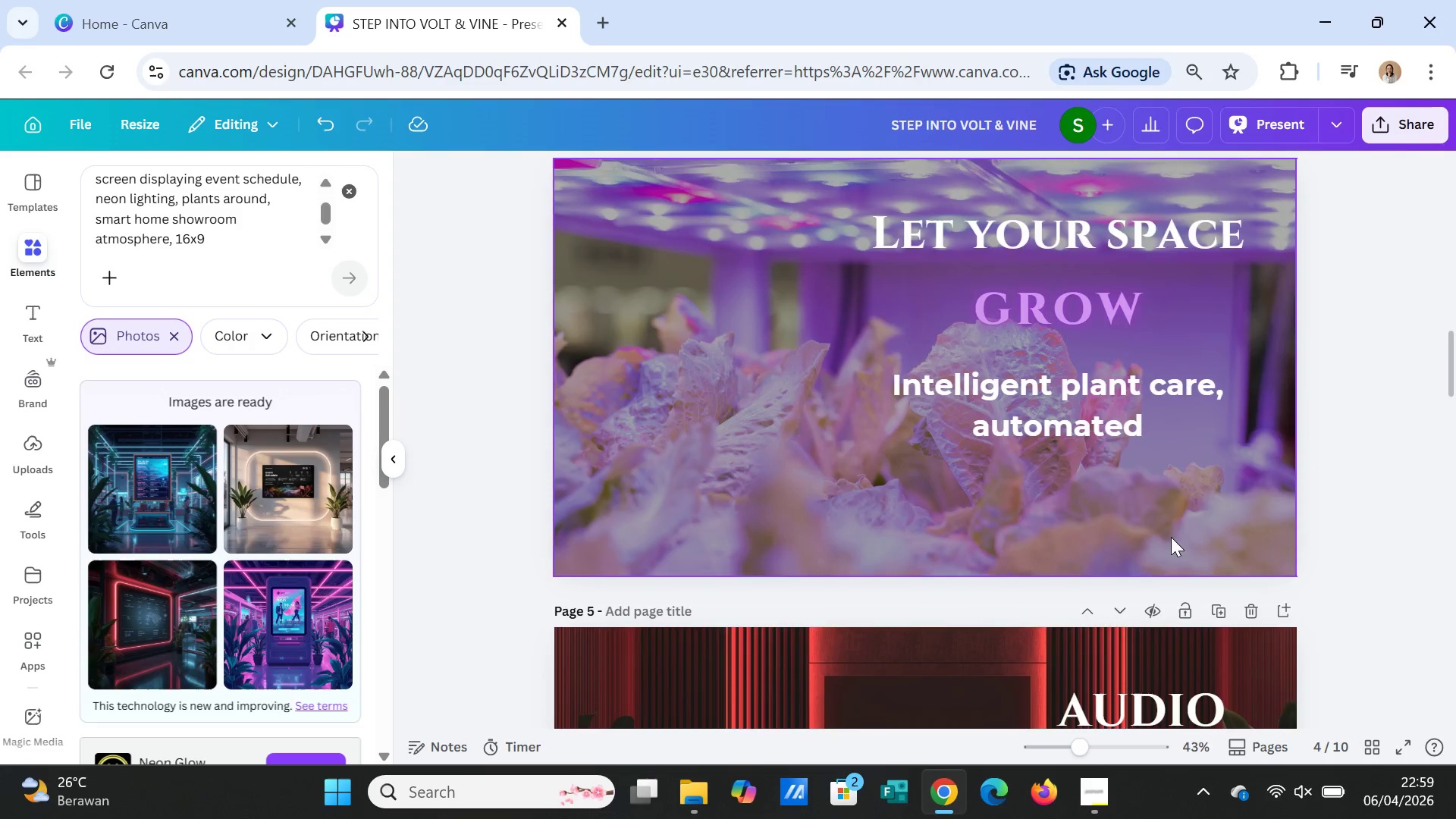 
scroll: coordinate [1185, 517], scroll_direction: down, amount: 7.0
 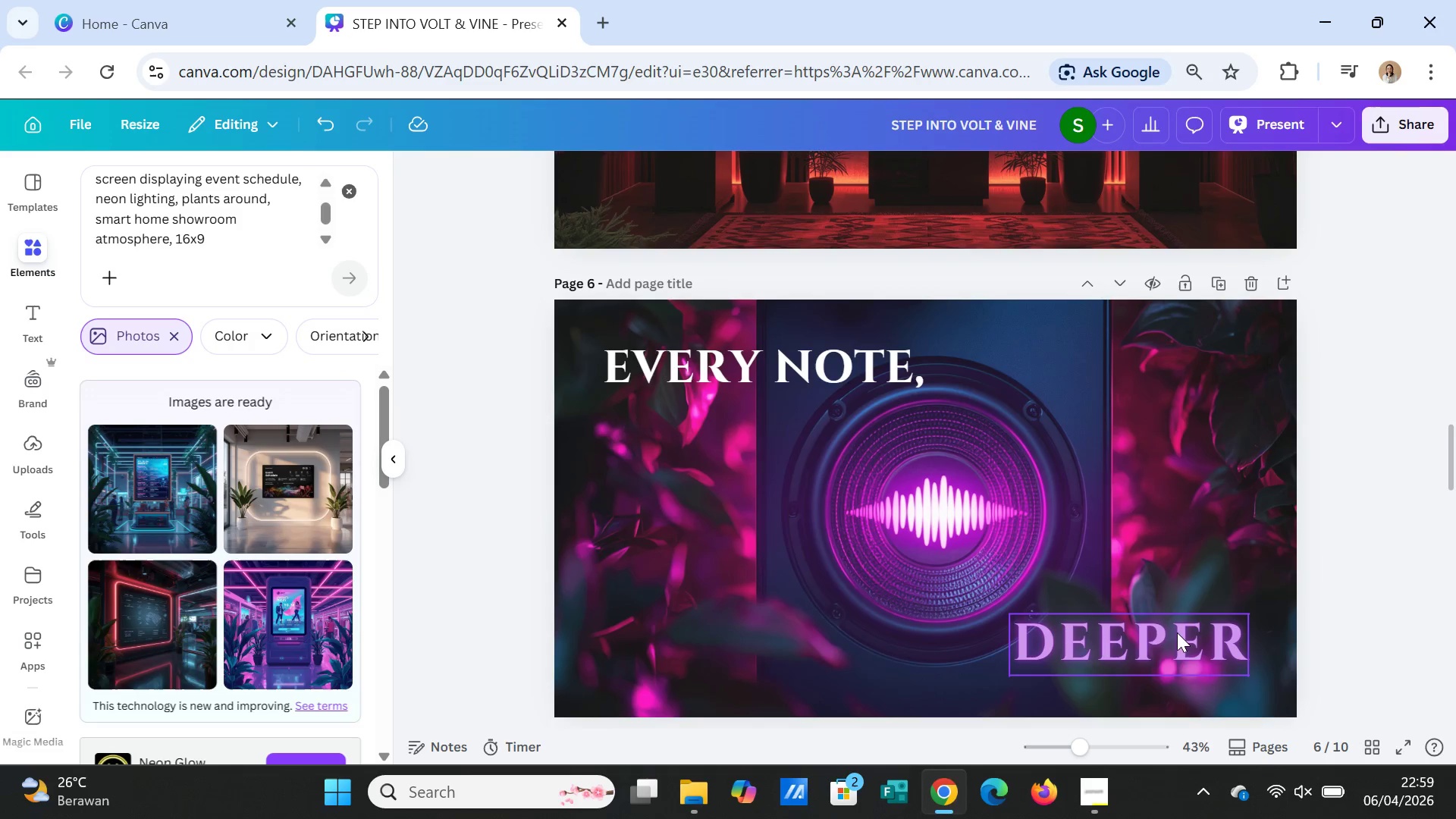 
left_click_drag(start_coordinate=[1175, 638], to_coordinate=[767, 421])
 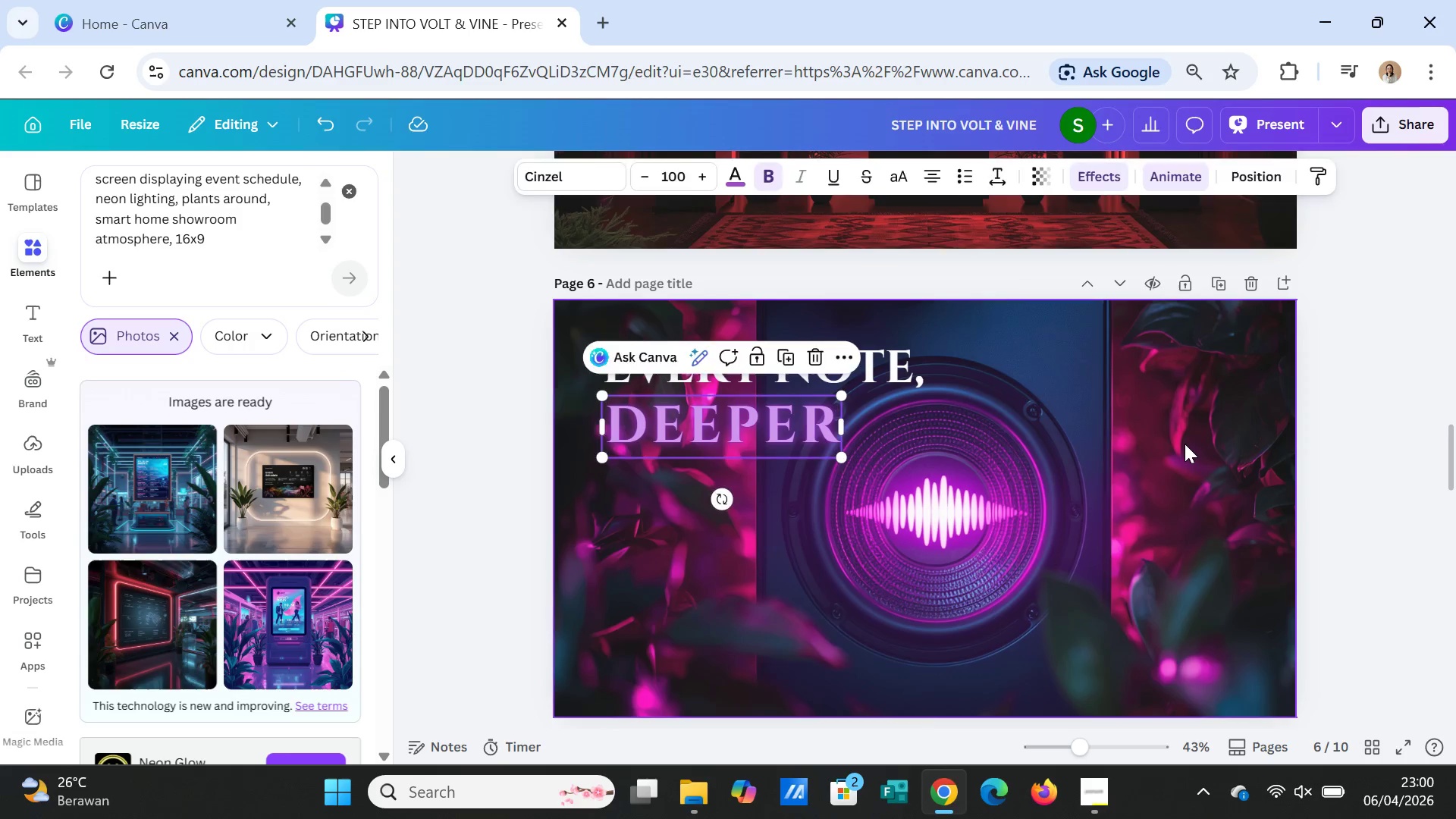 
left_click([1185, 444])
 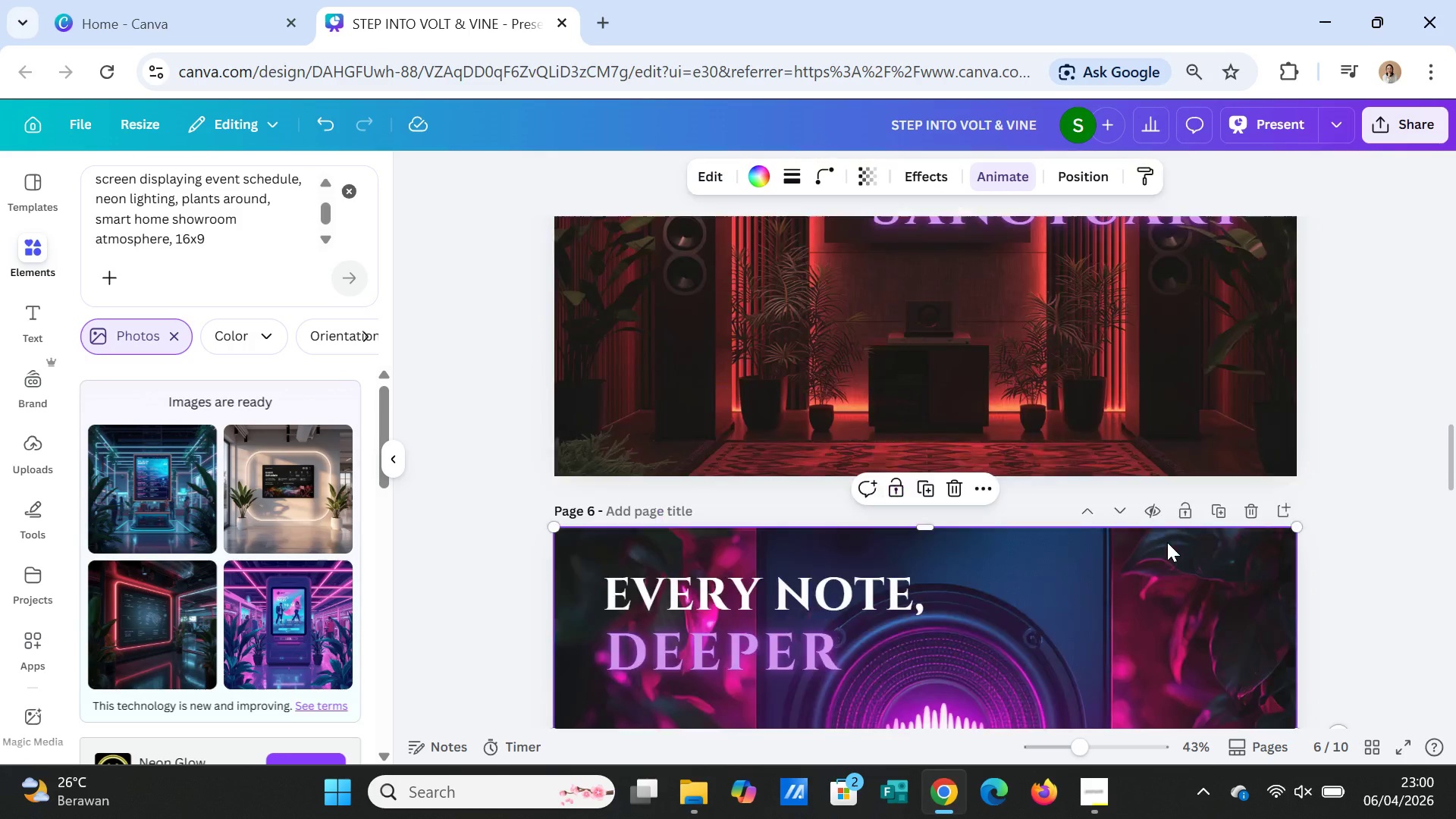 
scroll: coordinate [1178, 541], scroll_direction: up, amount: 7.0
 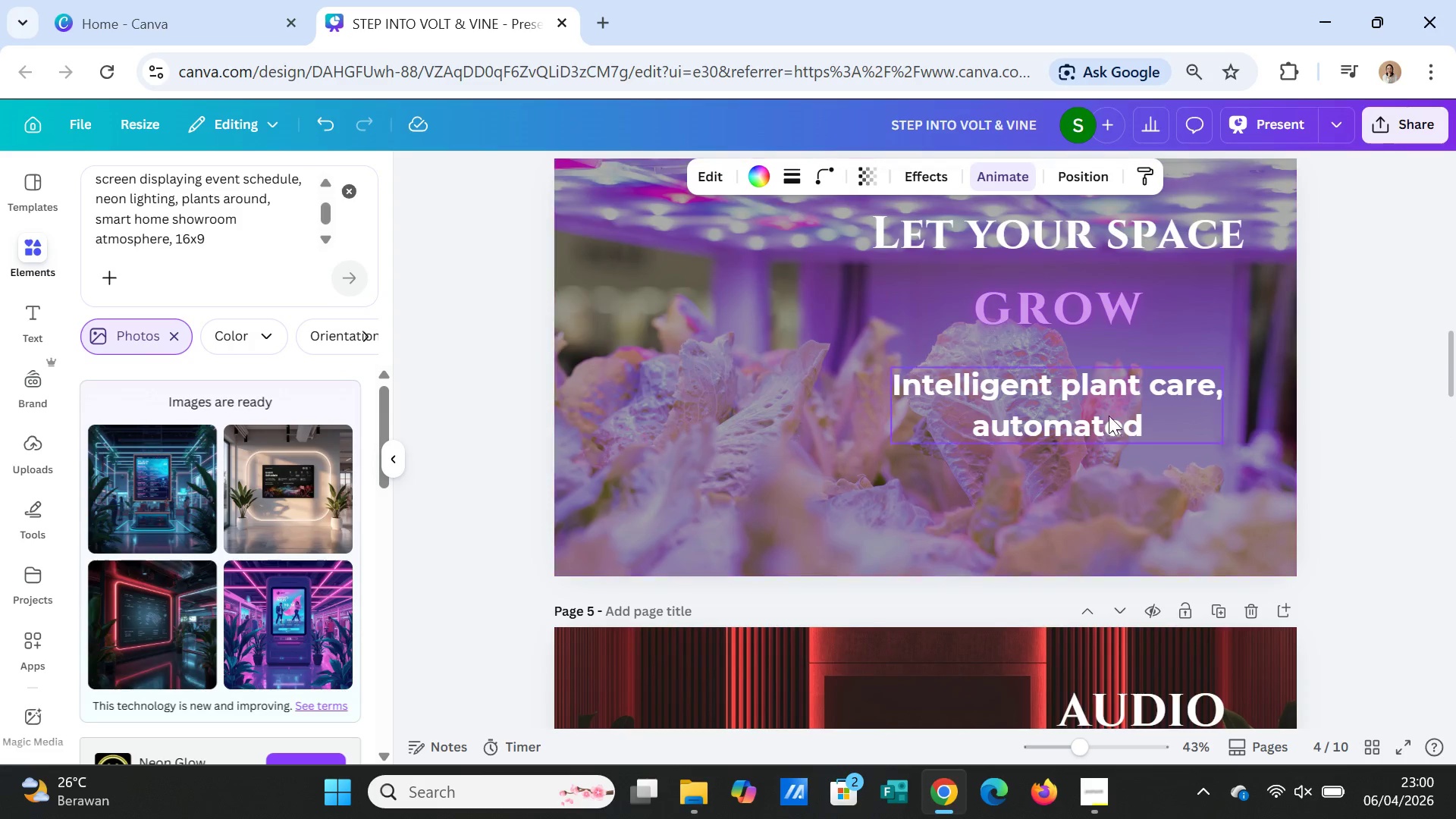 
left_click([1108, 409])
 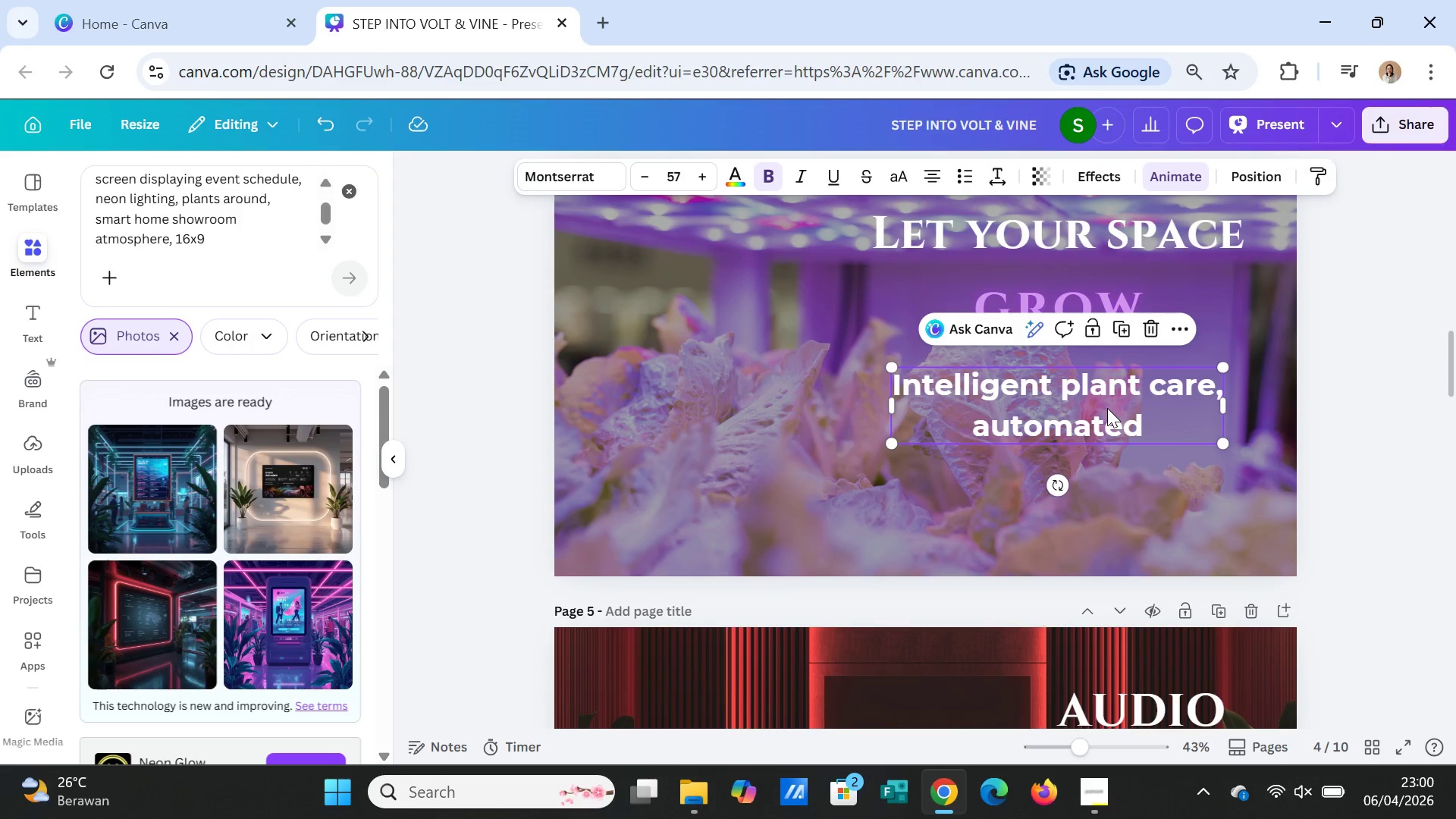 
key(Delete)
 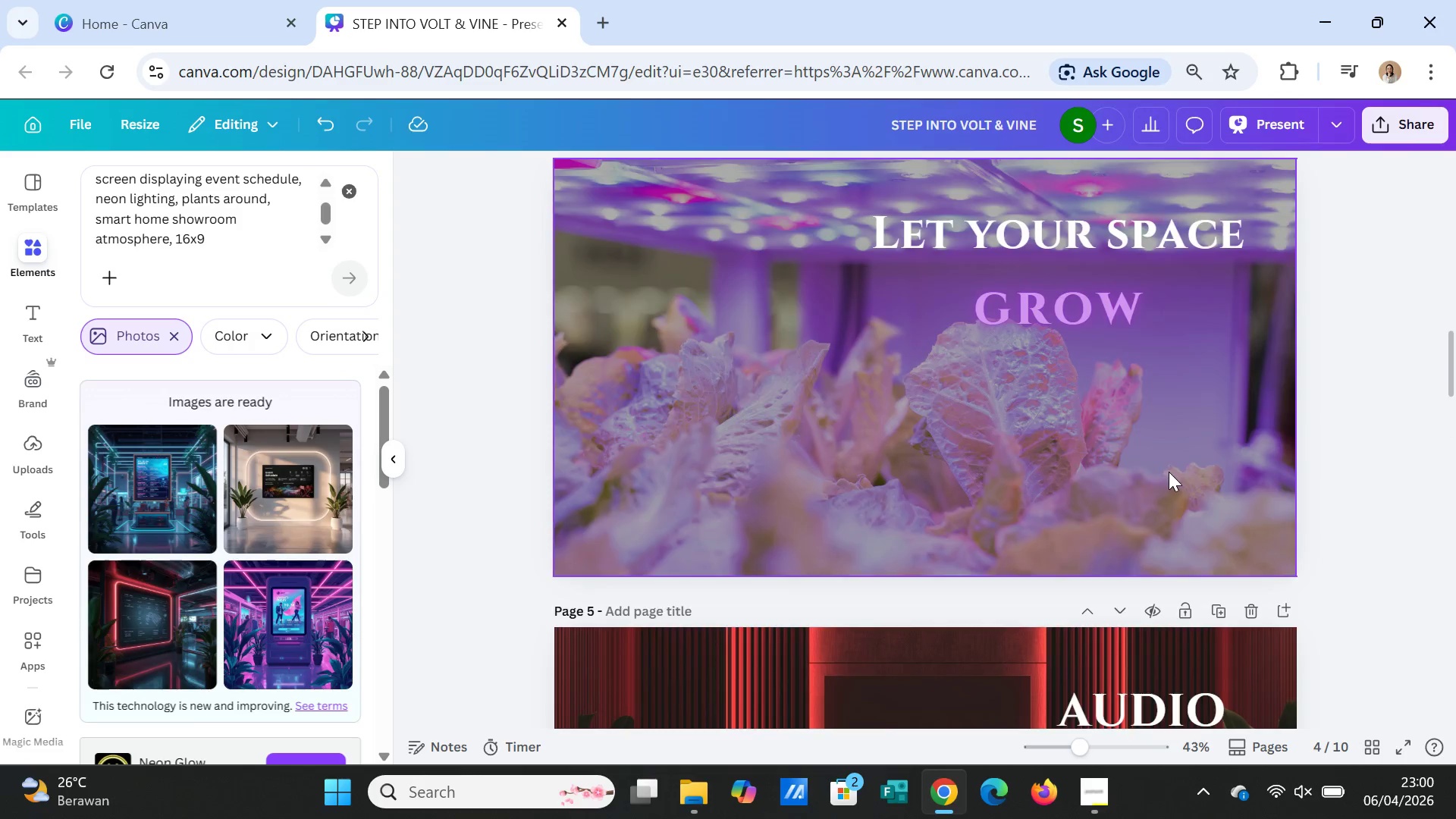 
scroll: coordinate [1174, 477], scroll_direction: up, amount: 5.0
 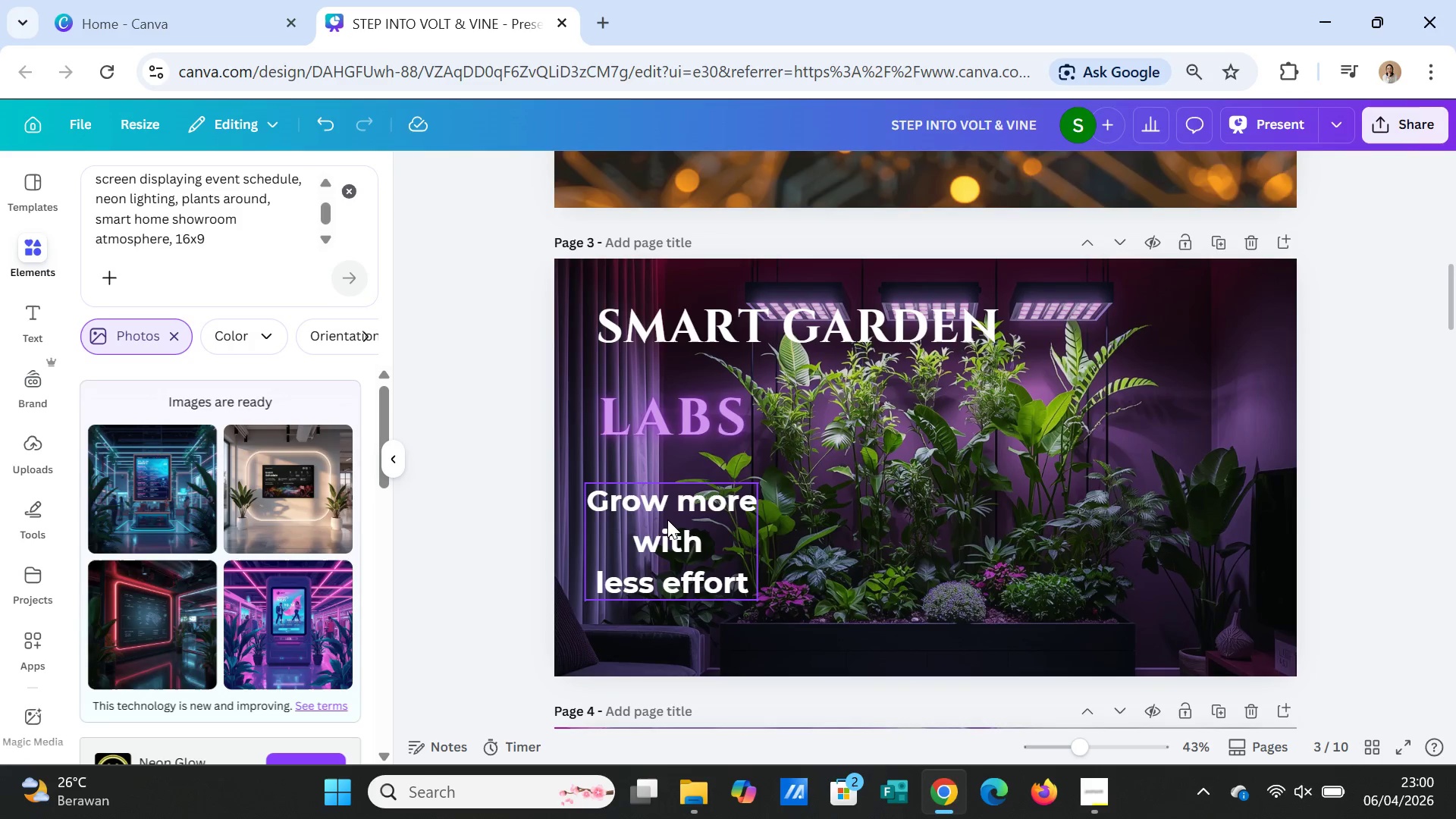 
left_click([667, 519])
 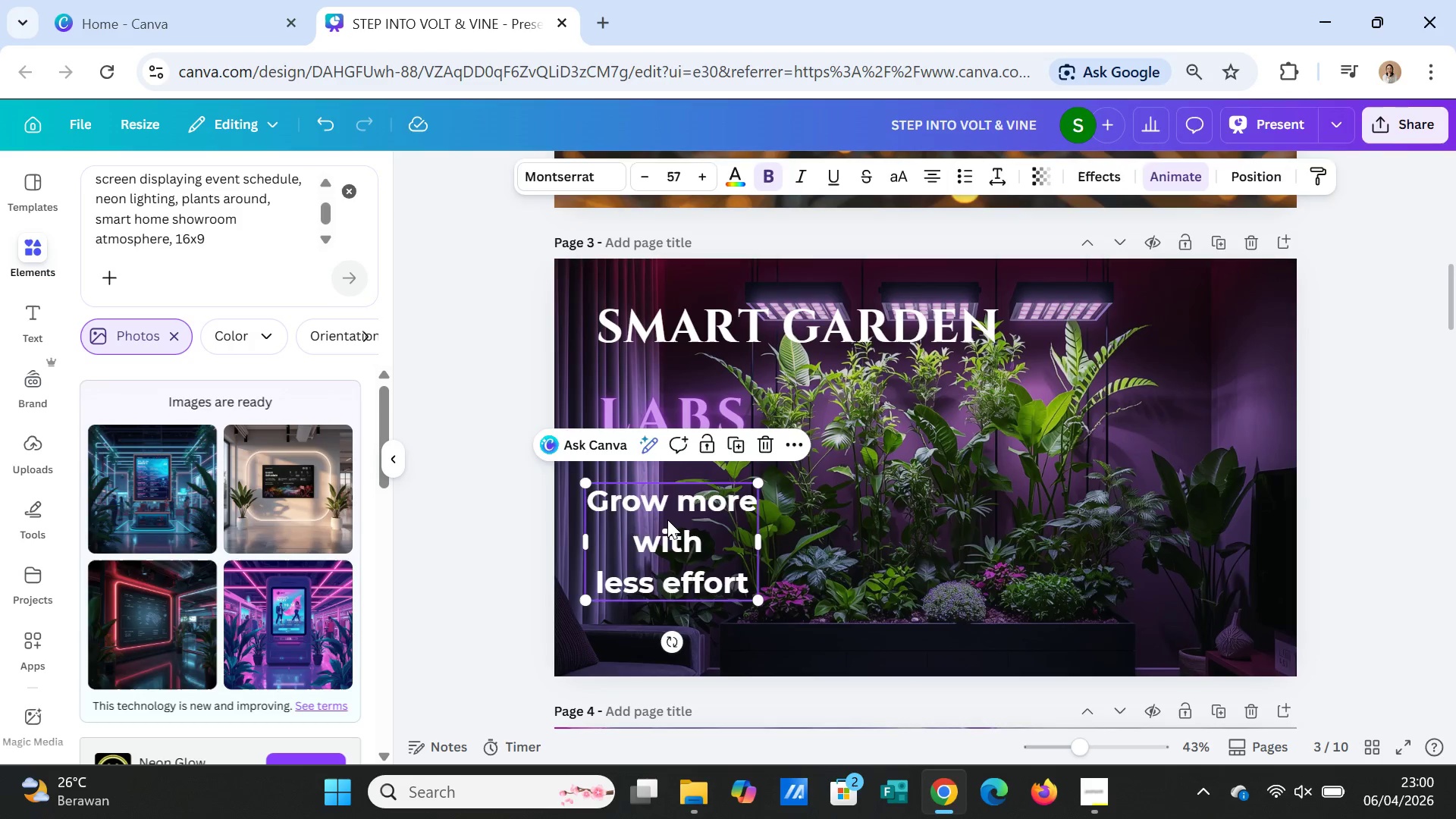 
key(Delete)
 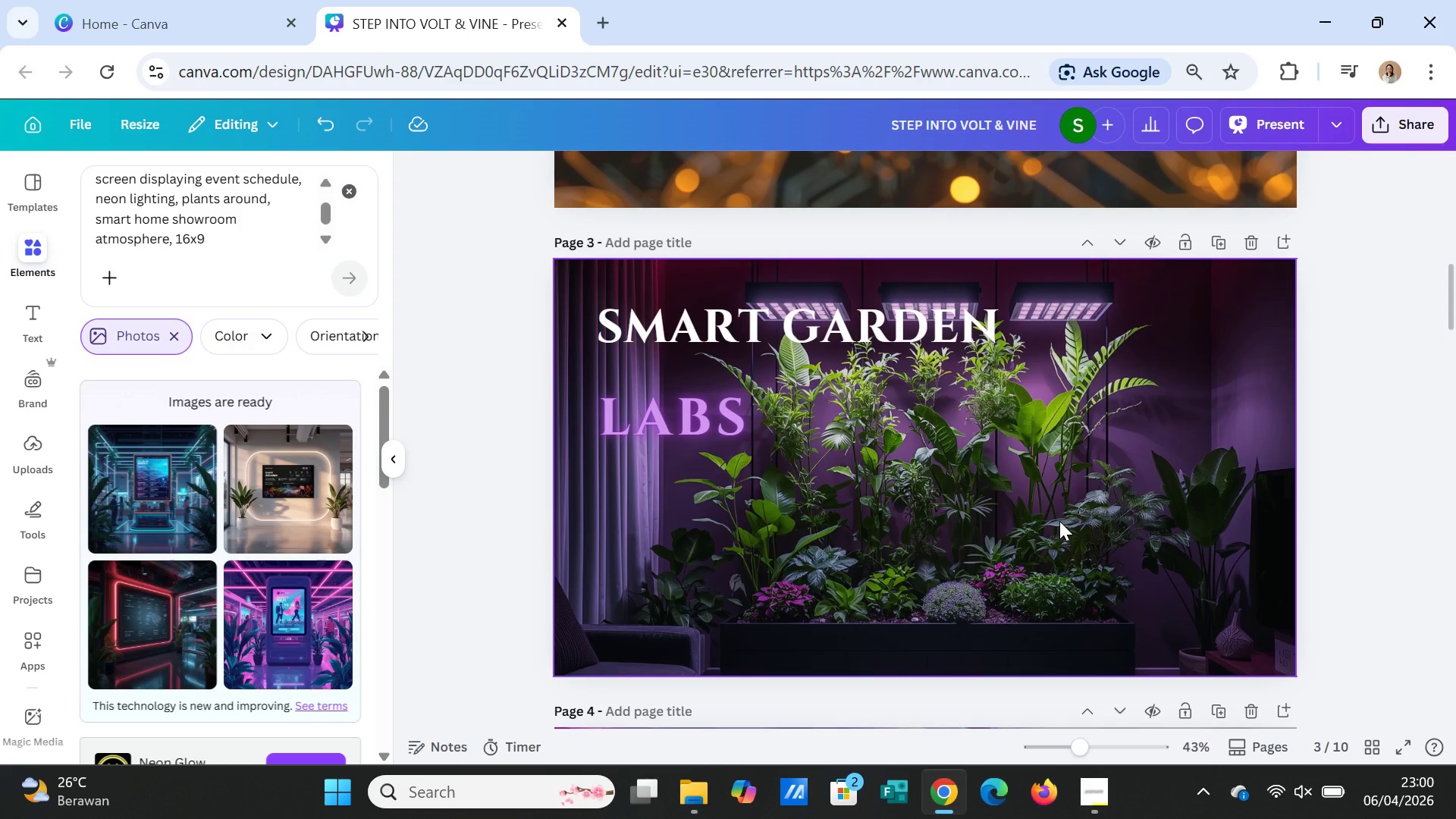 
scroll: coordinate [1059, 521], scroll_direction: up, amount: 4.0
 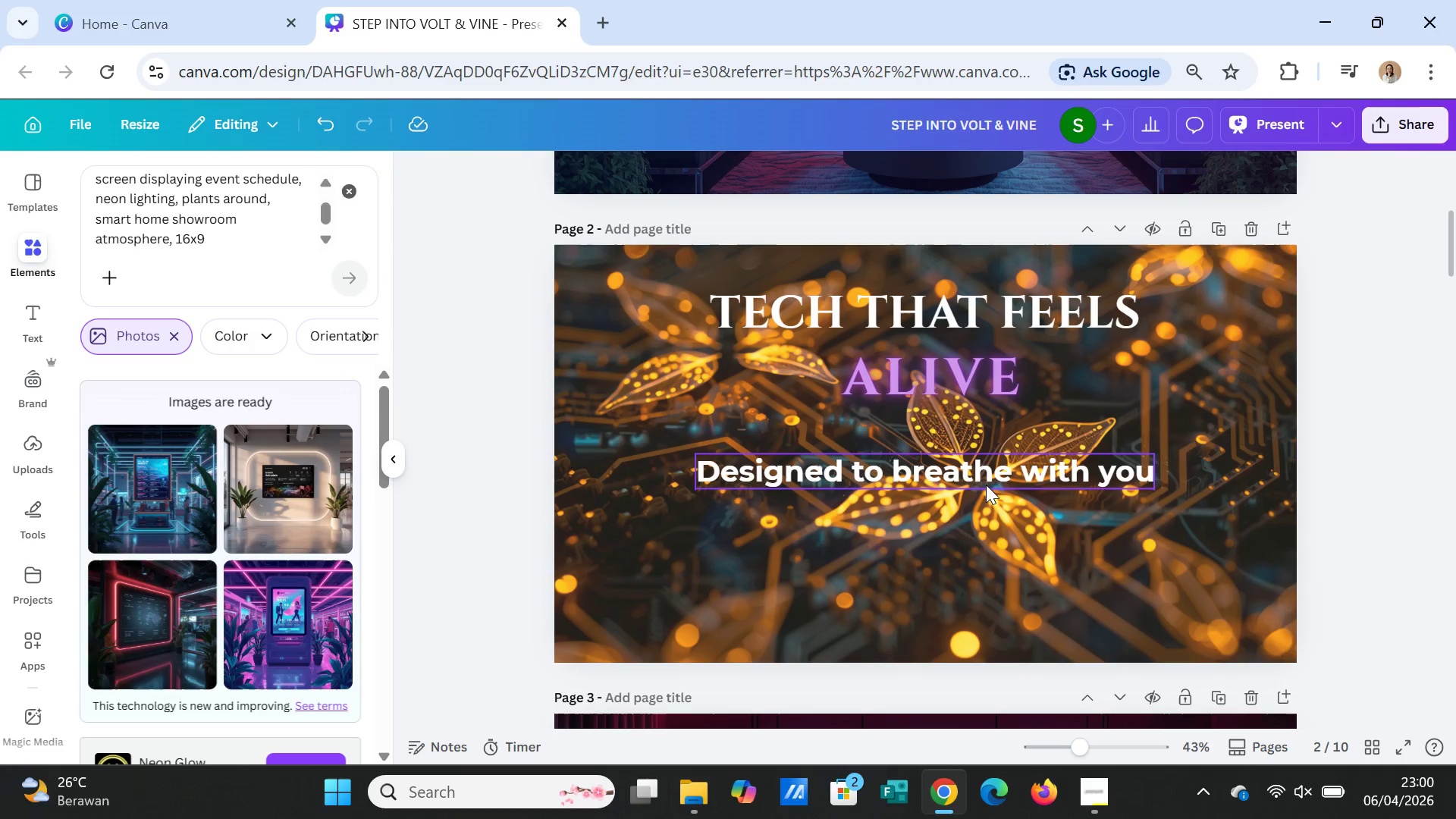 
left_click([986, 485])
 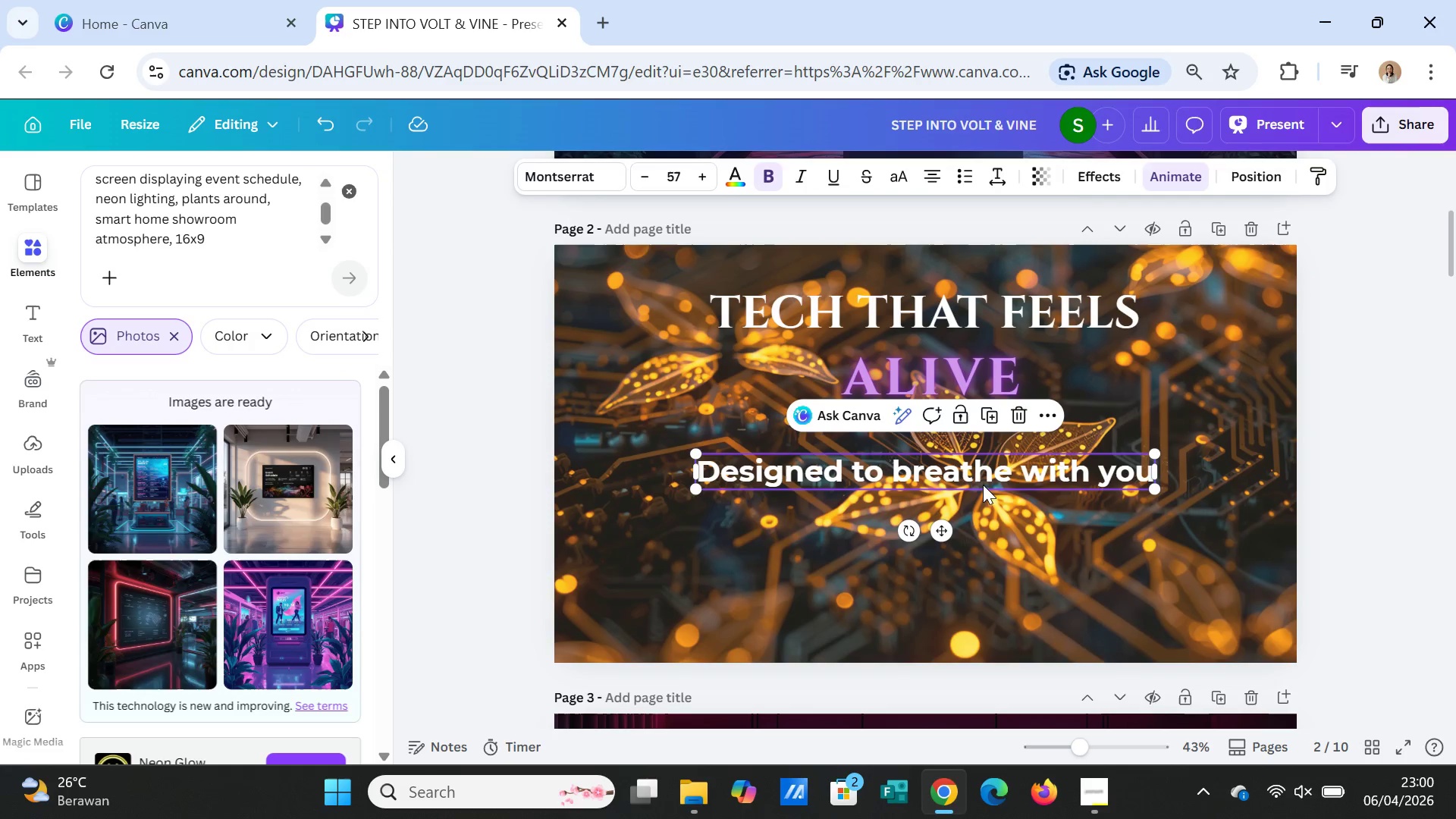 
key(Delete)
 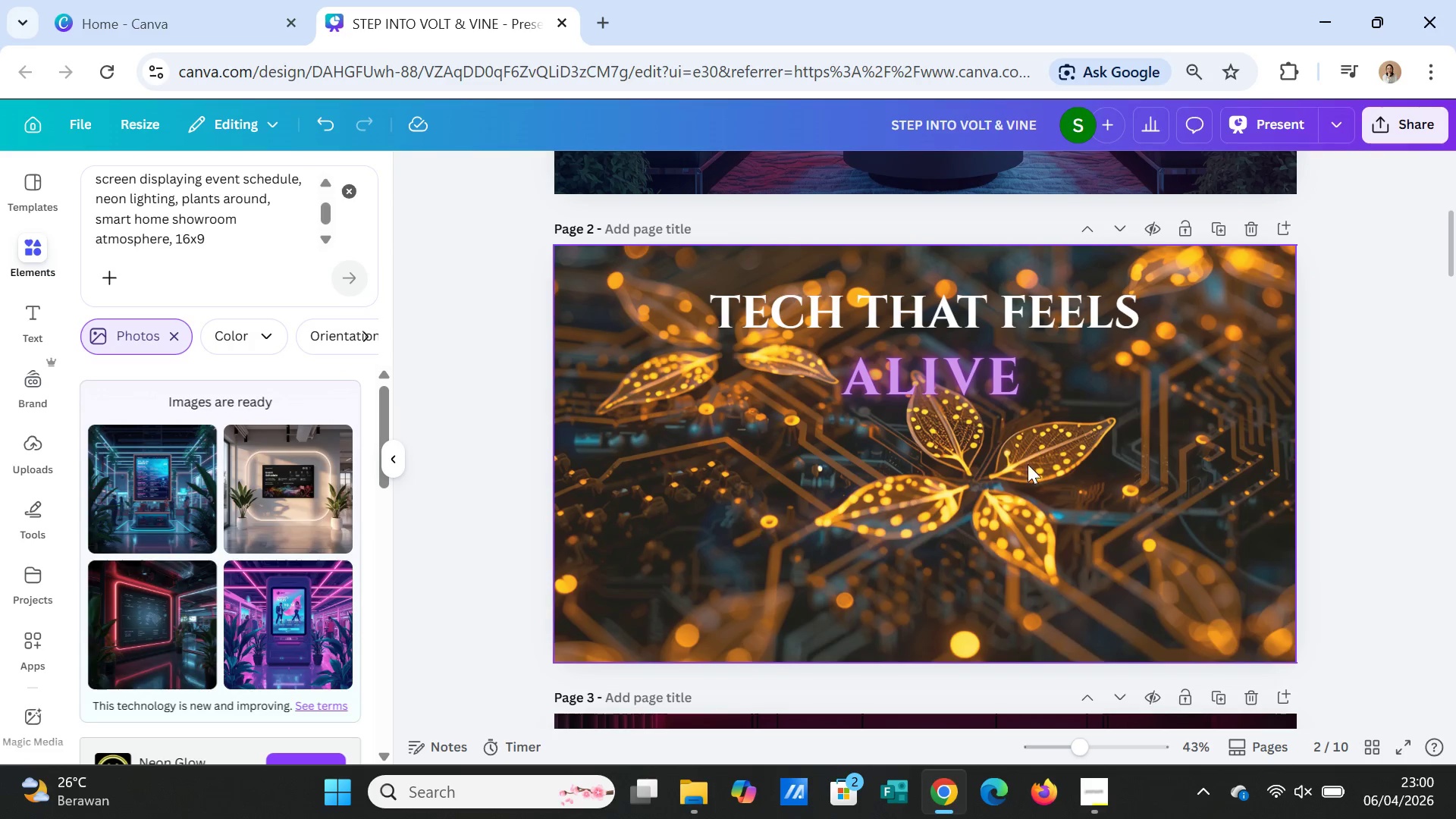 
left_click_drag(start_coordinate=[996, 394], to_coordinate=[992, 428])
 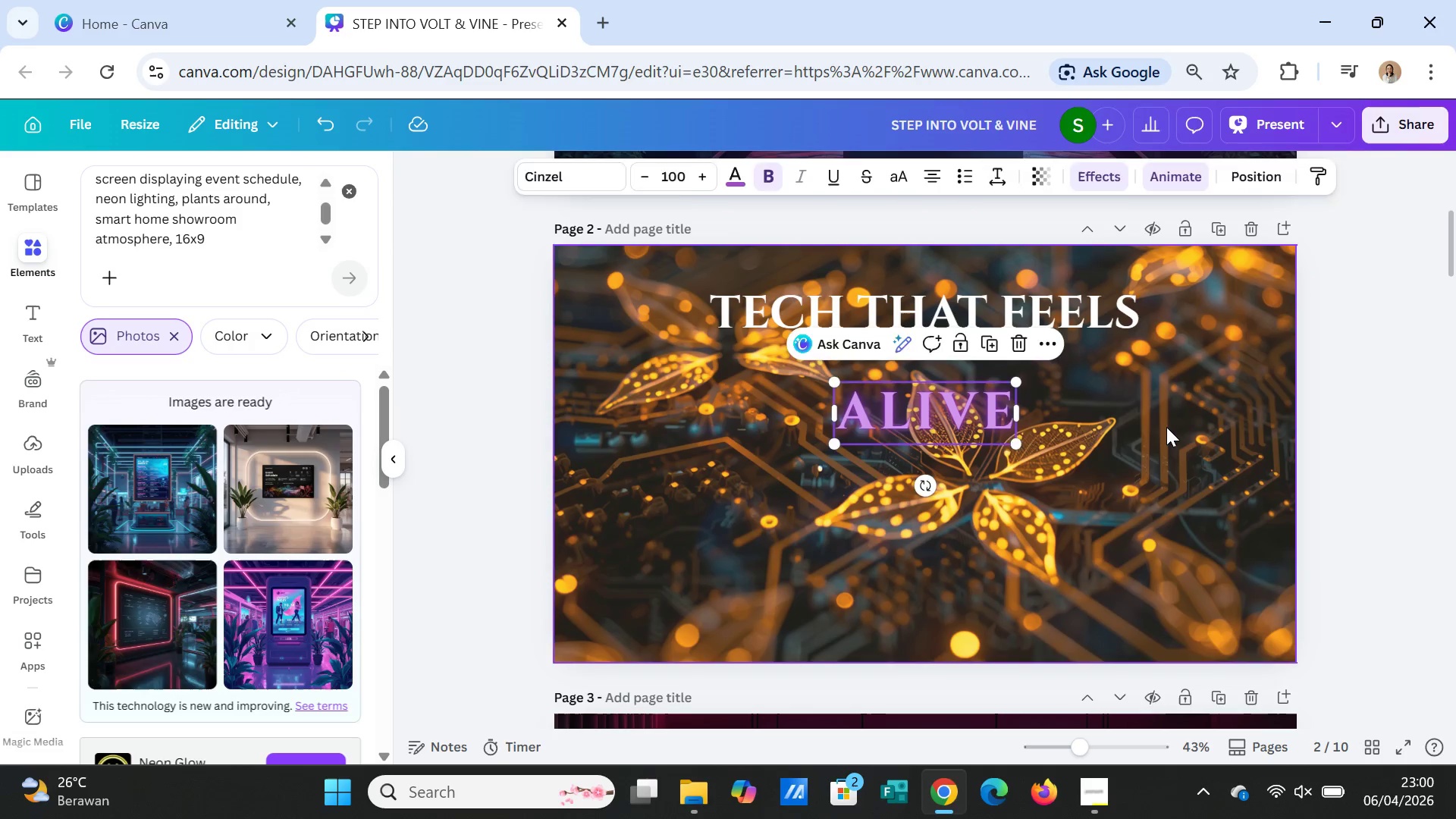 
left_click([1166, 427])
 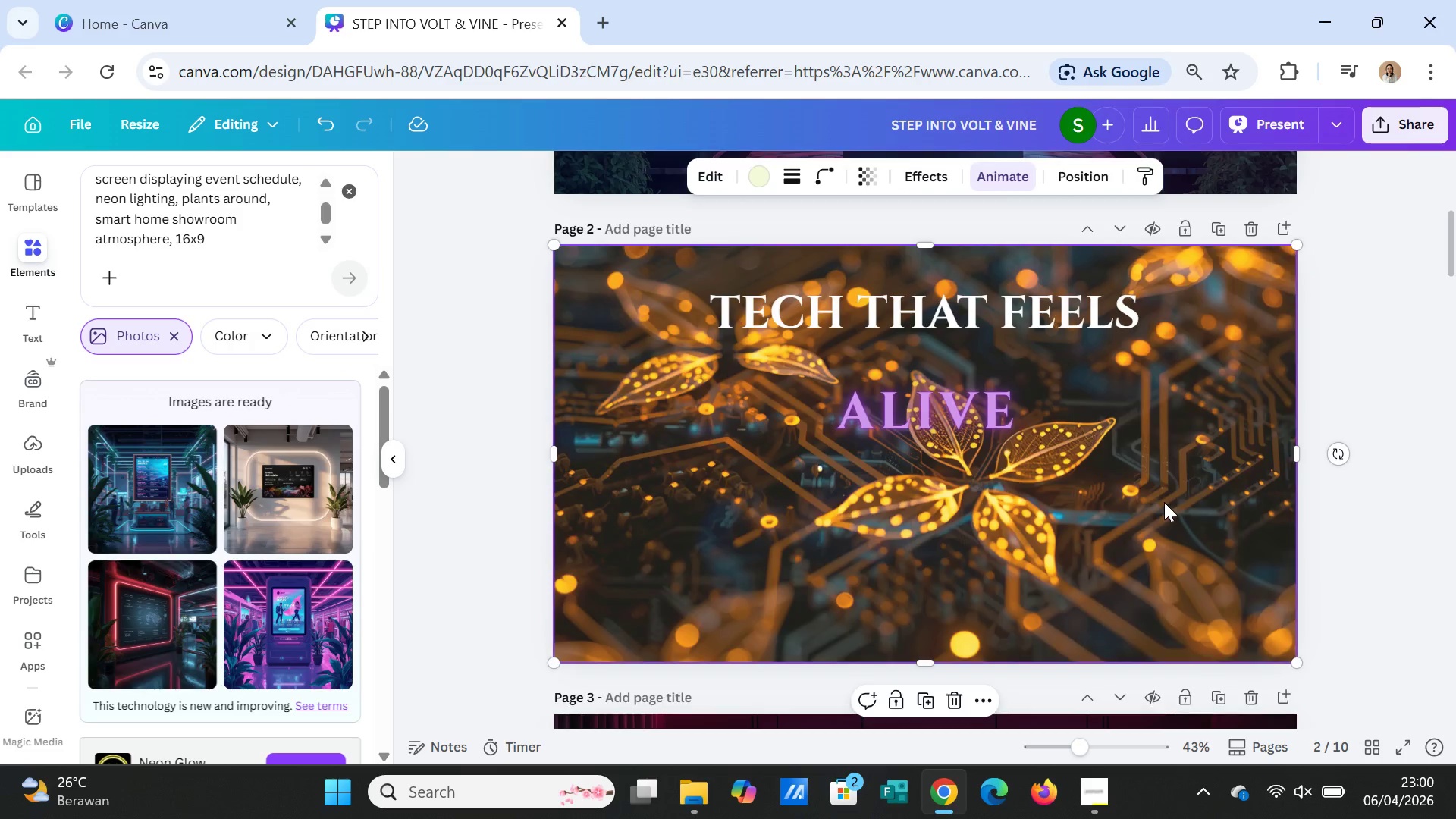 
scroll: coordinate [1164, 502], scroll_direction: up, amount: 4.0
 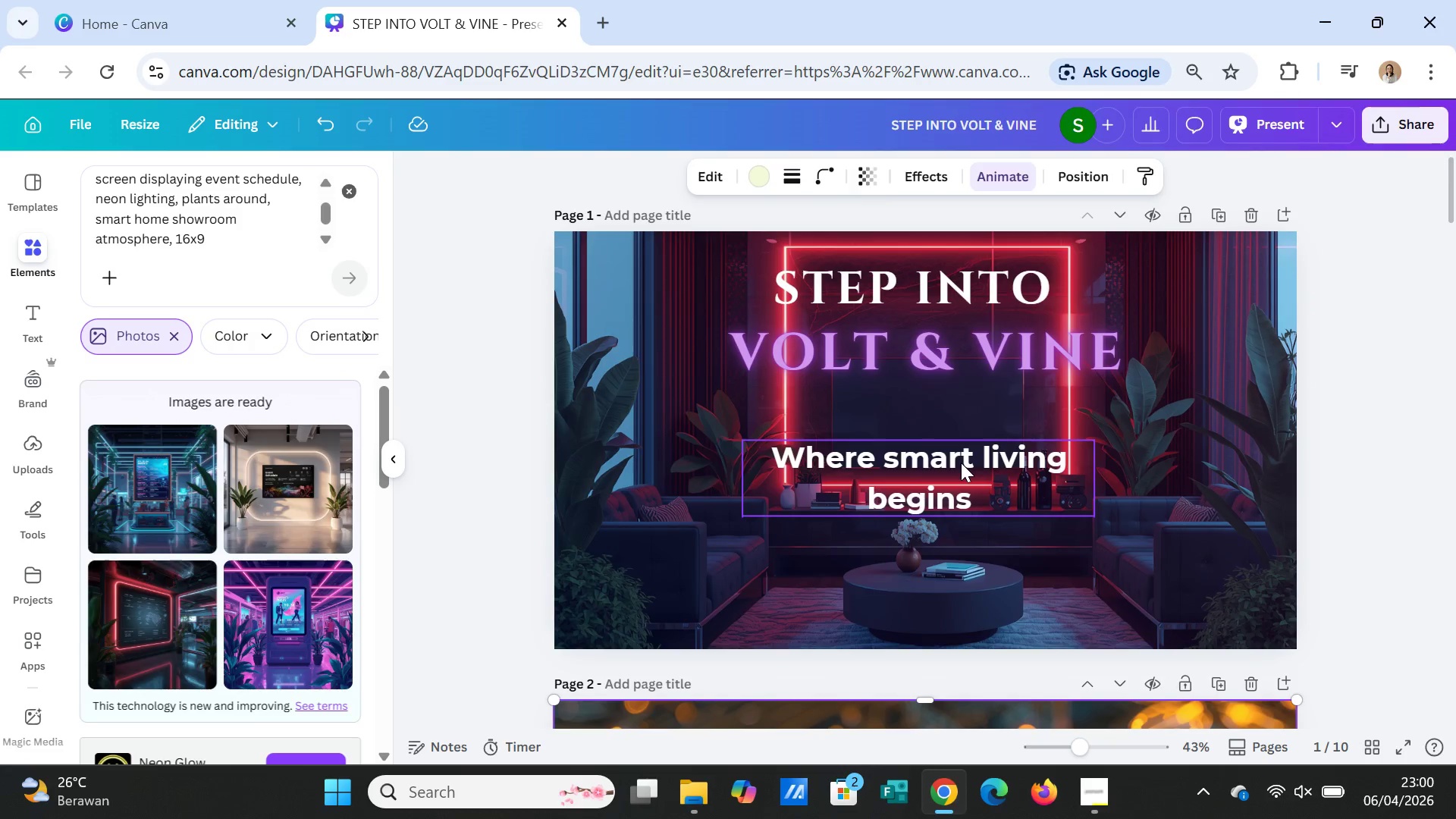 
left_click([961, 463])
 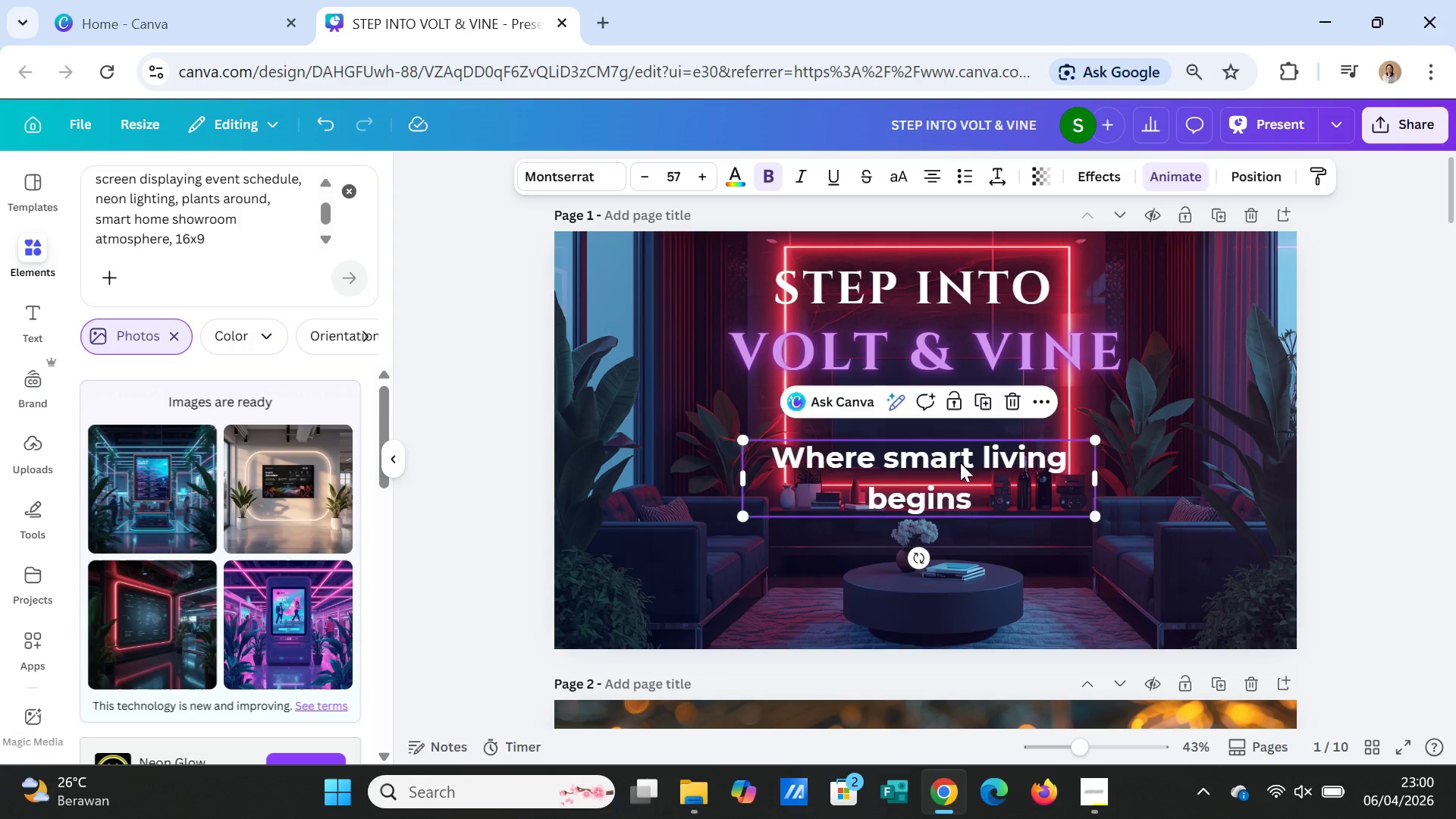 
key(Delete)
 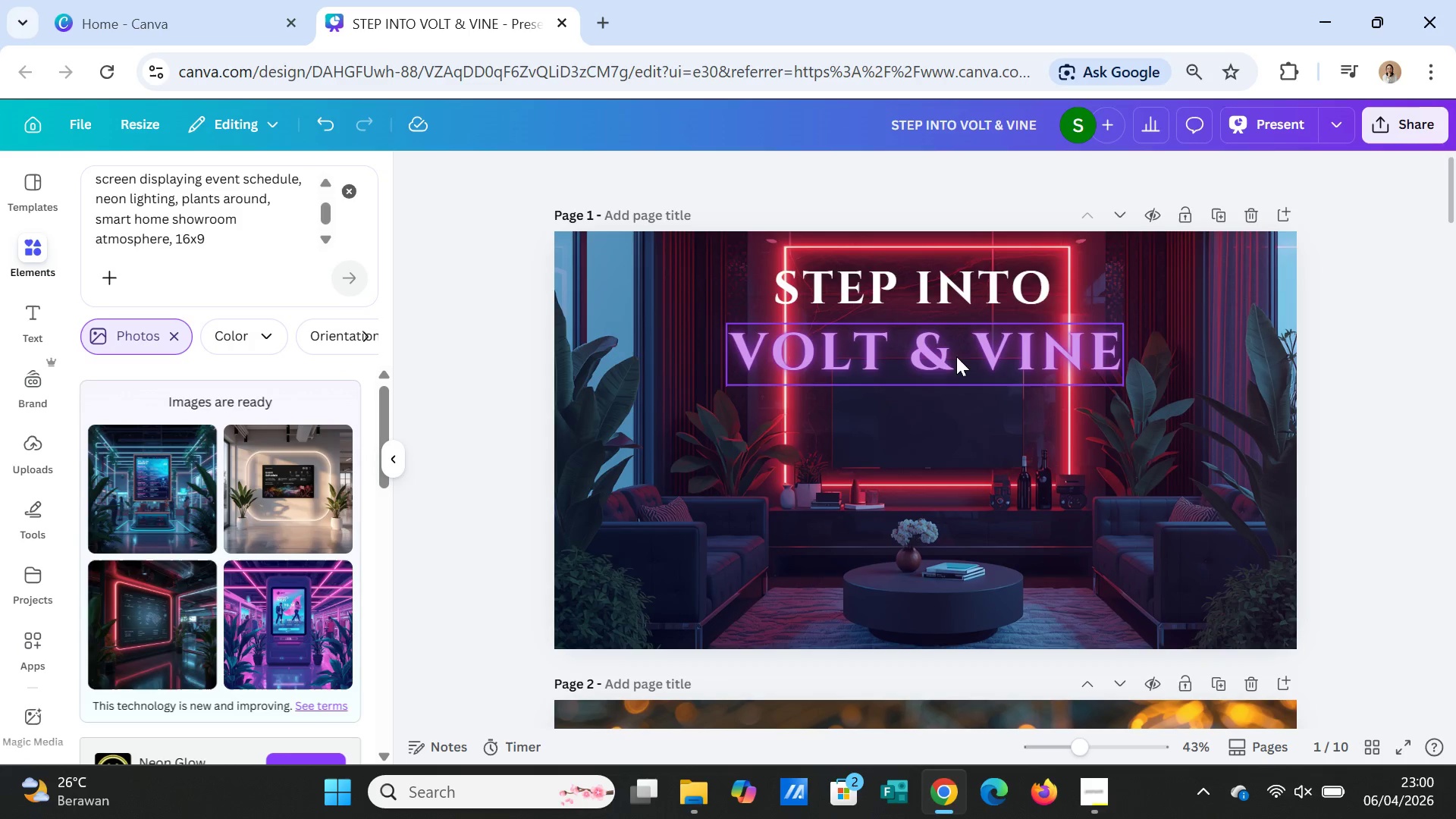 
left_click_drag(start_coordinate=[956, 356], to_coordinate=[952, 581])
 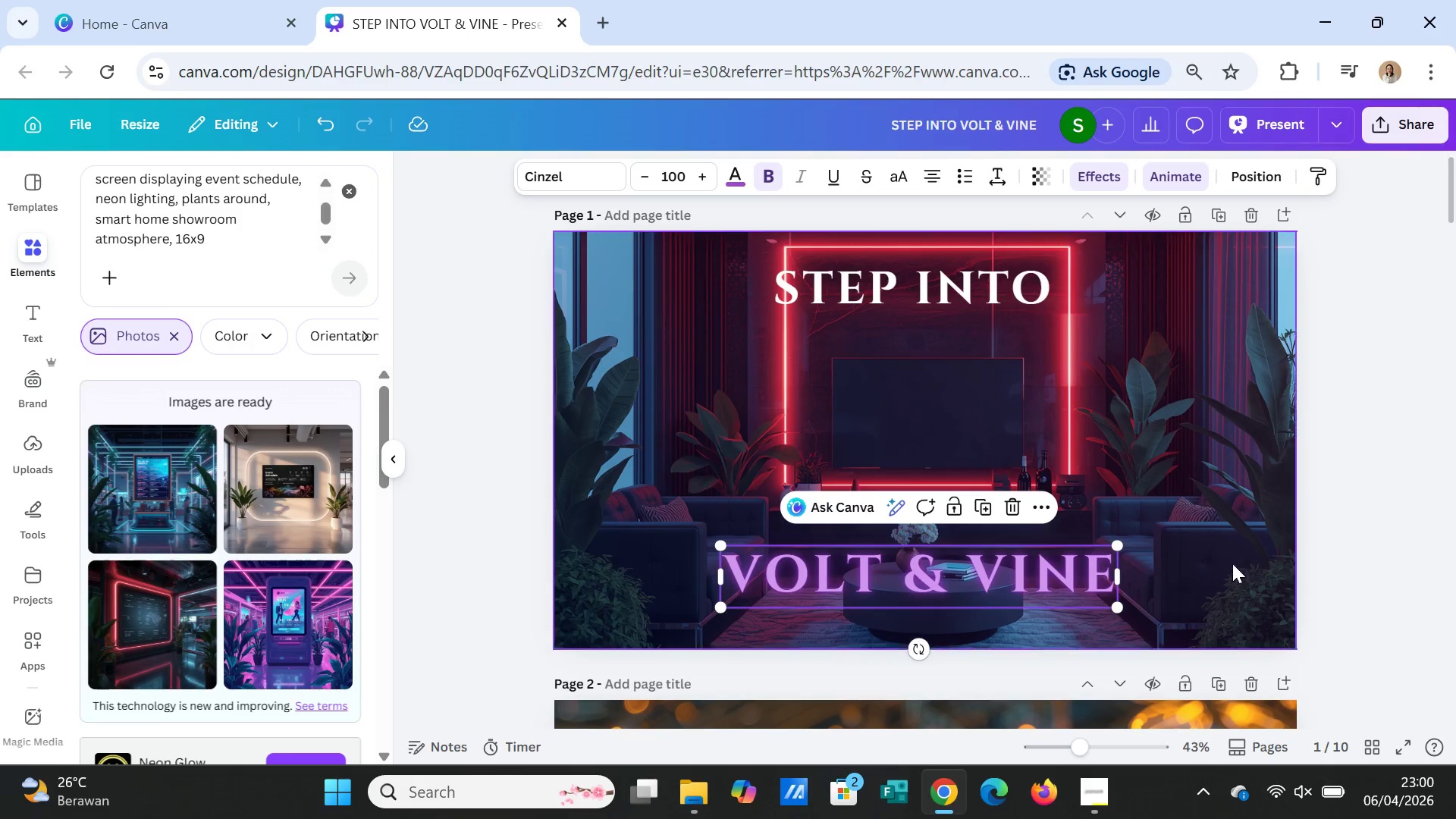 
scroll: coordinate [1222, 574], scroll_direction: down, amount: 13.0
 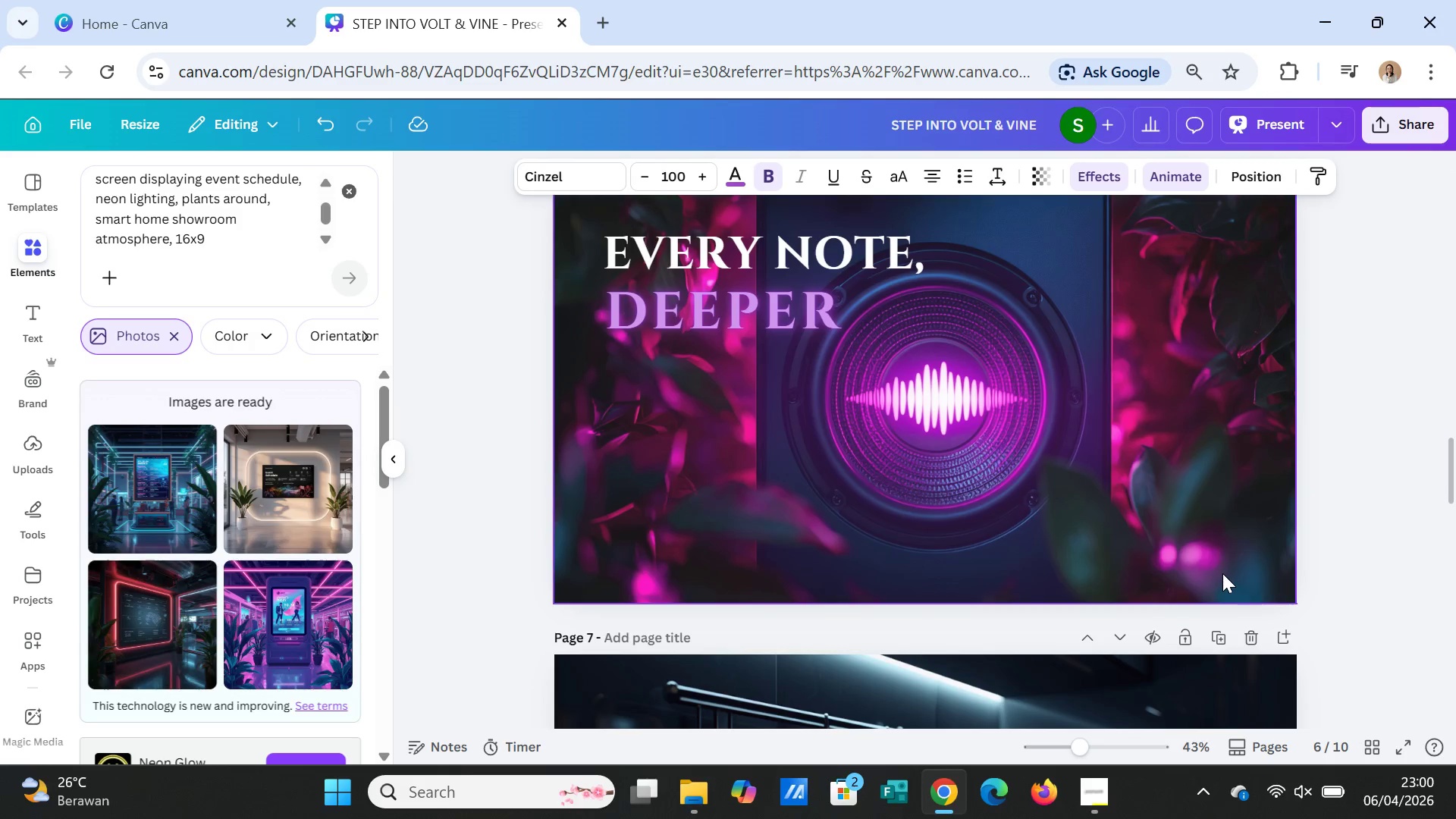 
scroll: coordinate [1220, 558], scroll_direction: up, amount: 21.0
 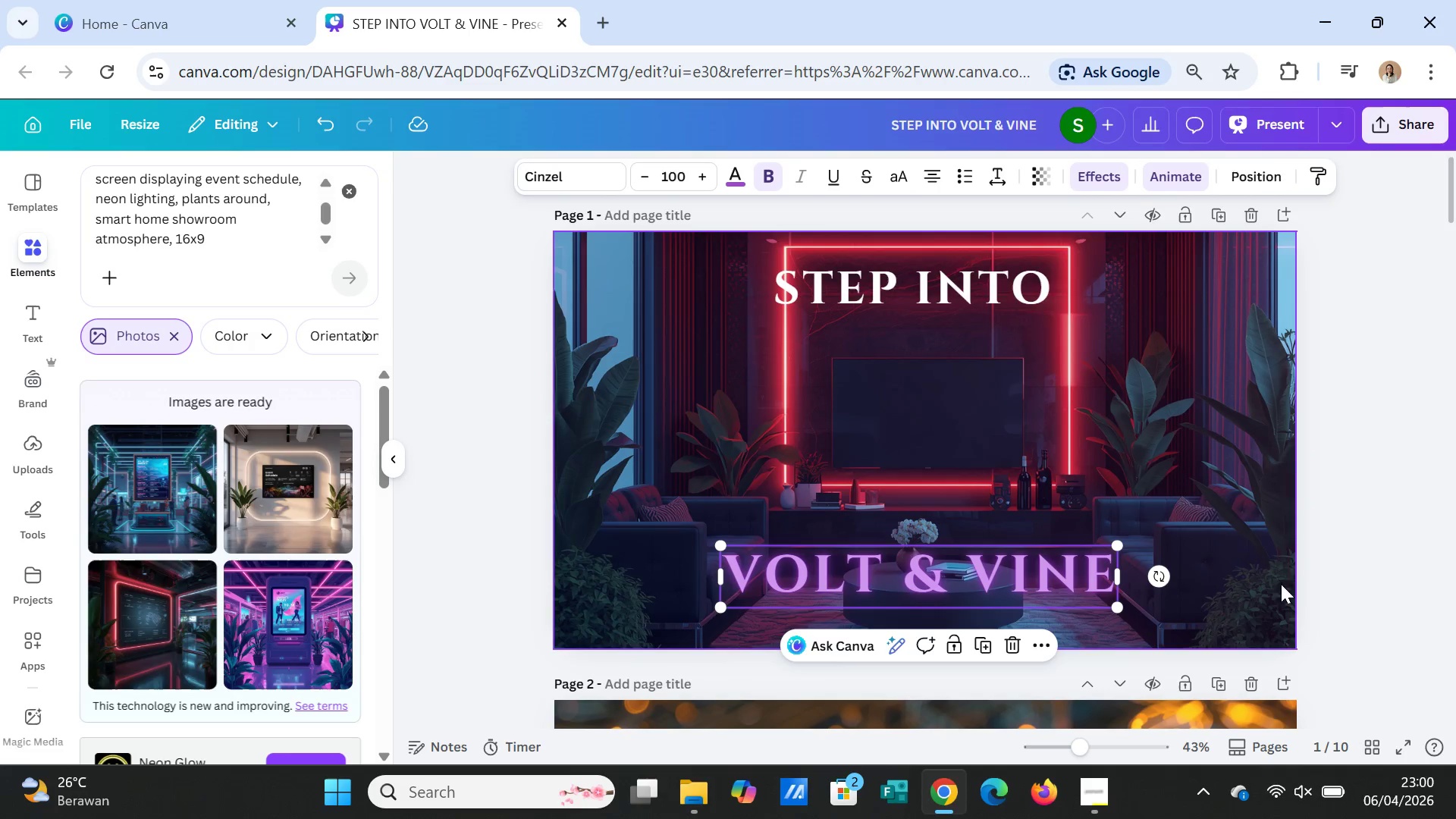 
left_click([1307, 577])
 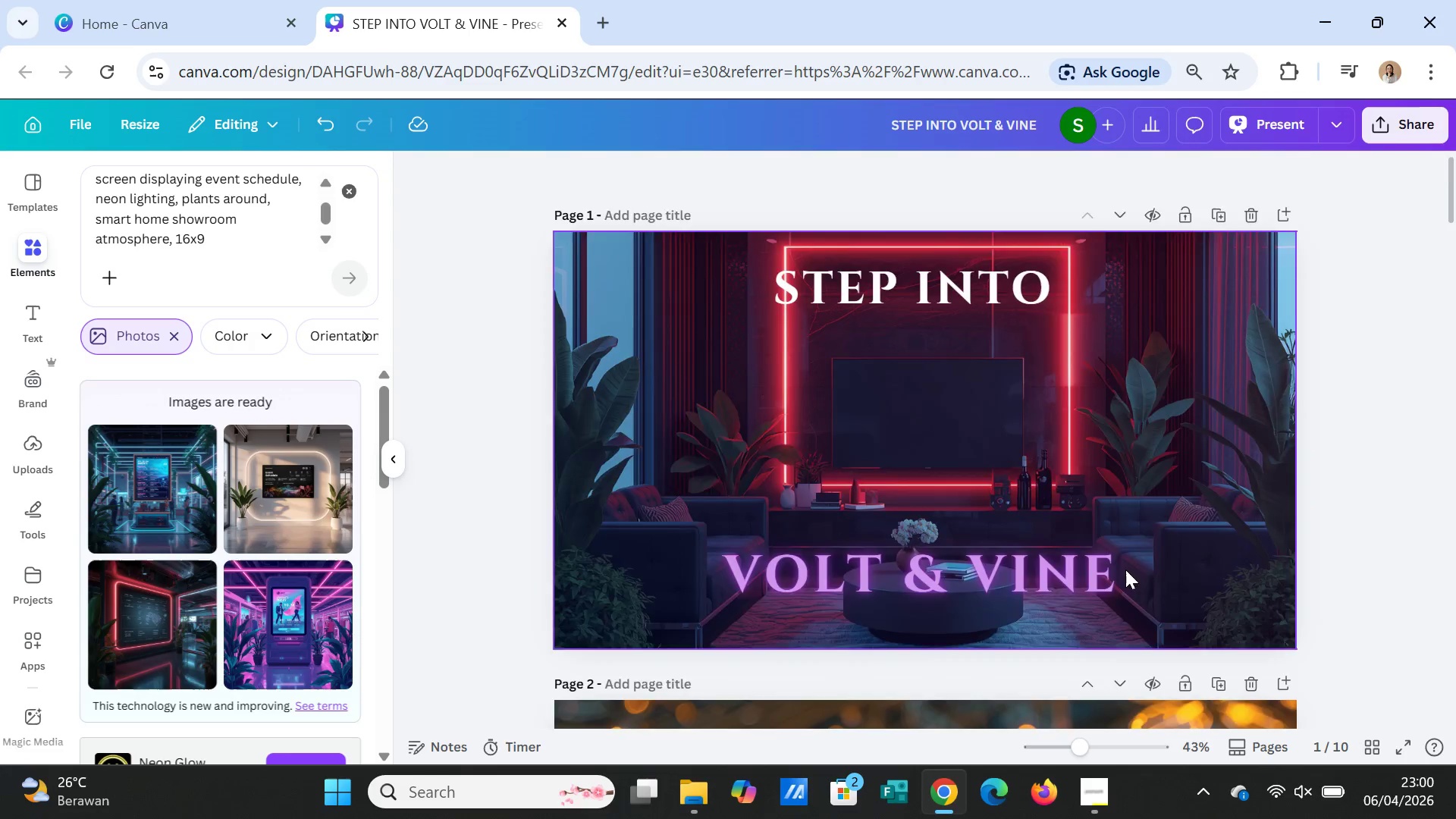 
scroll: coordinate [1124, 568], scroll_direction: down, amount: 23.0
 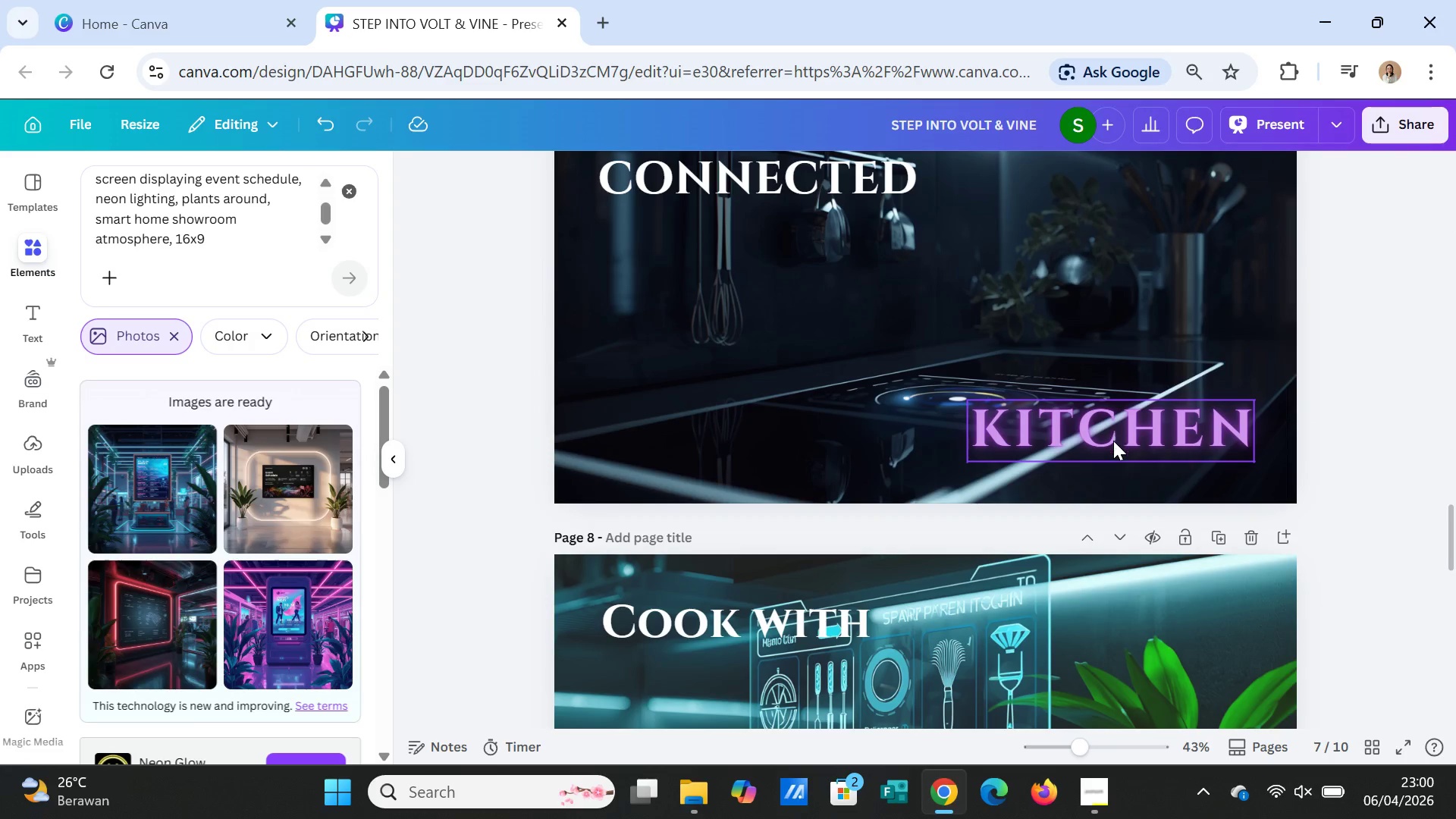 
scroll: coordinate [1112, 442], scroll_direction: up, amount: 1.0
 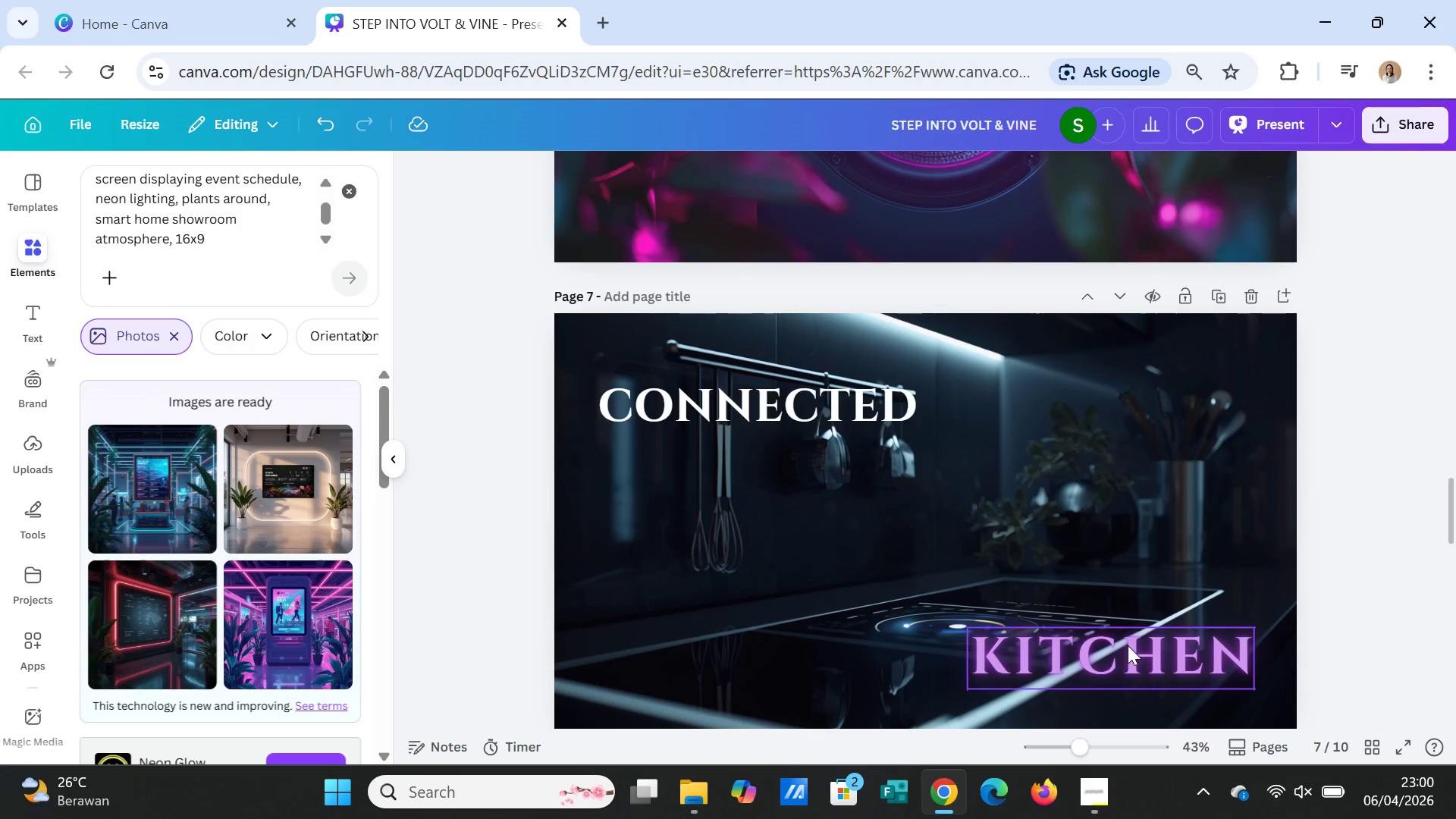 
left_click_drag(start_coordinate=[1128, 646], to_coordinate=[759, 474])
 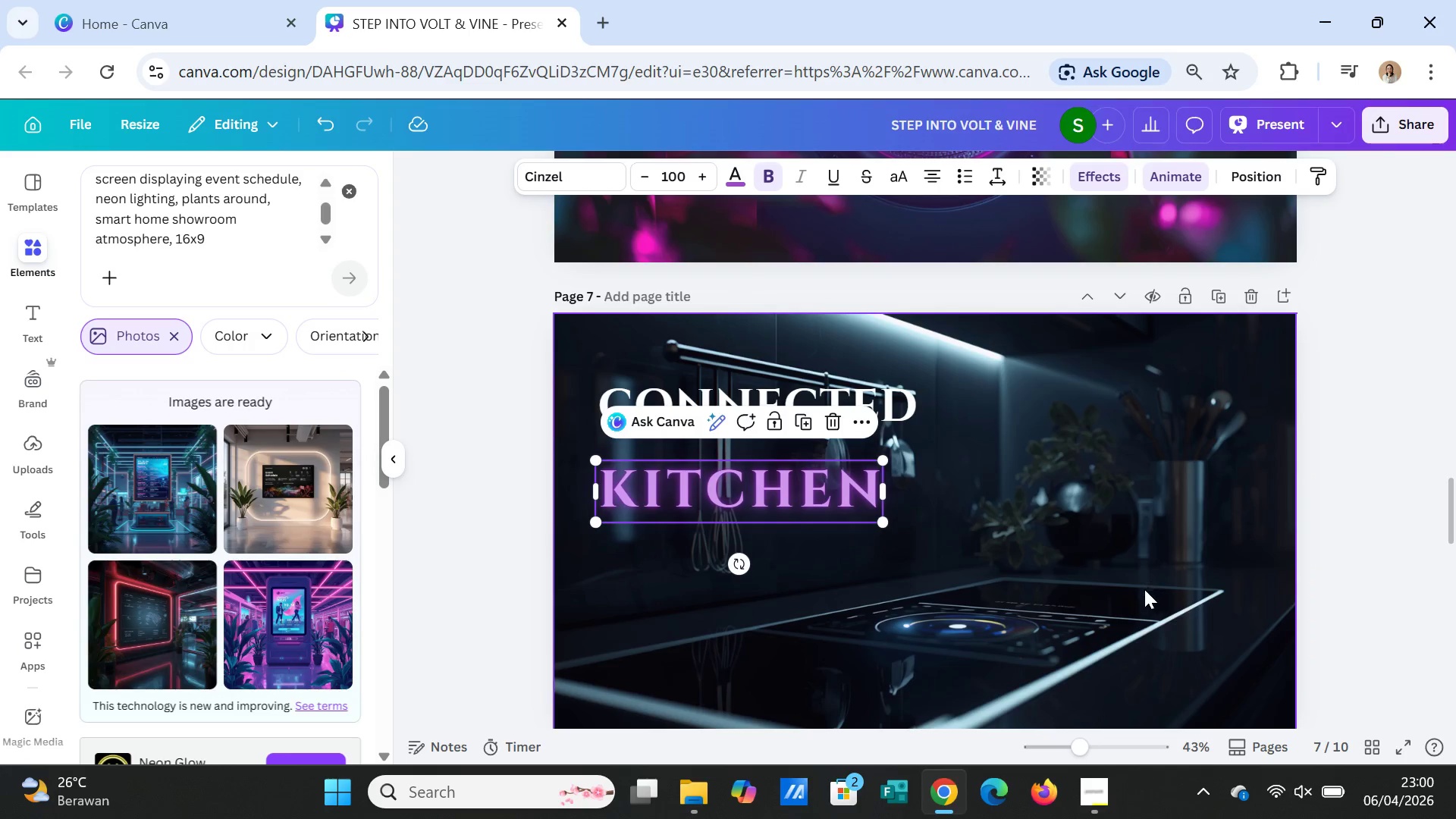 
scroll: coordinate [1143, 594], scroll_direction: down, amount: 4.0
 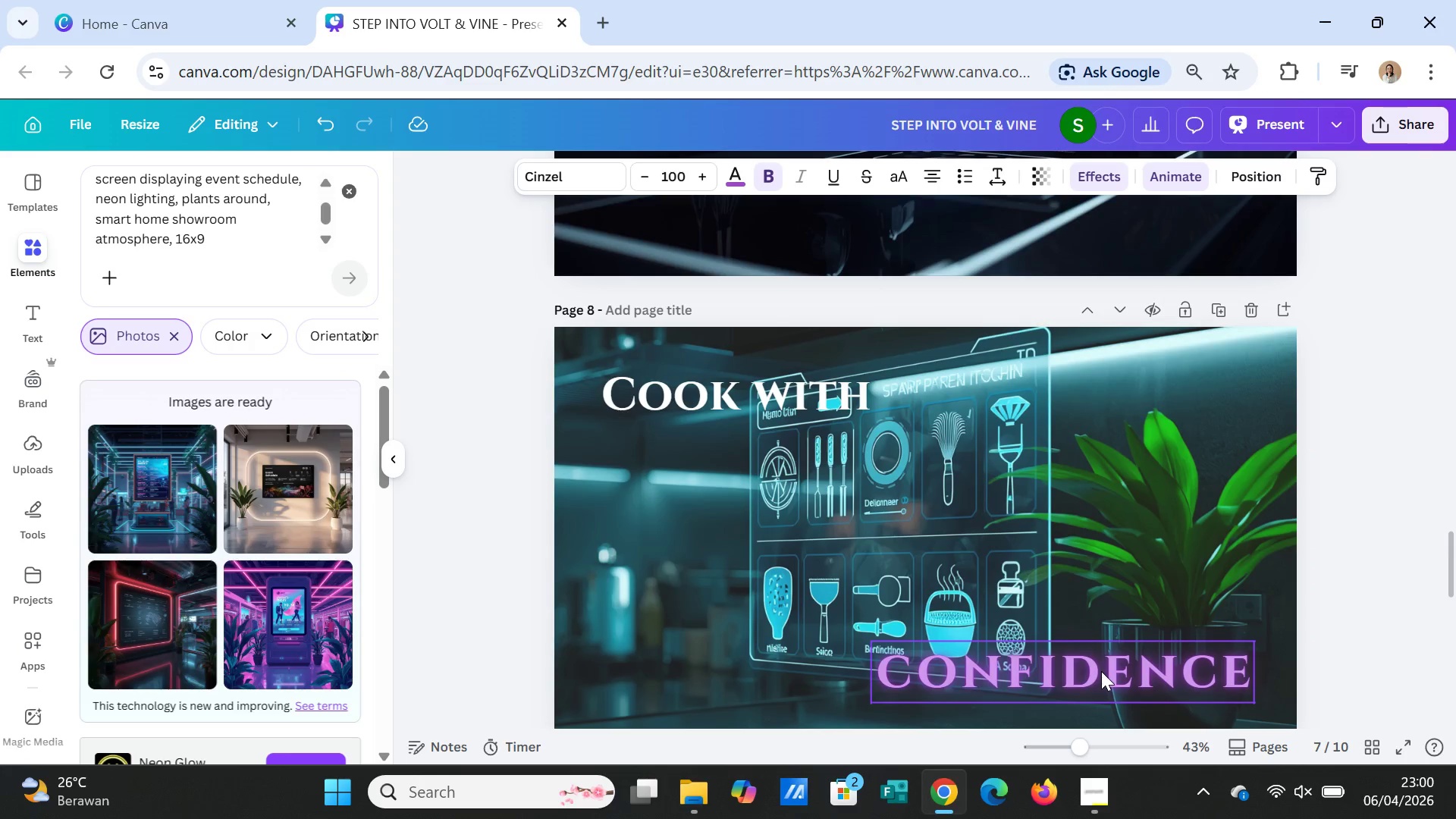 
left_click_drag(start_coordinate=[1101, 671], to_coordinate=[829, 667])
 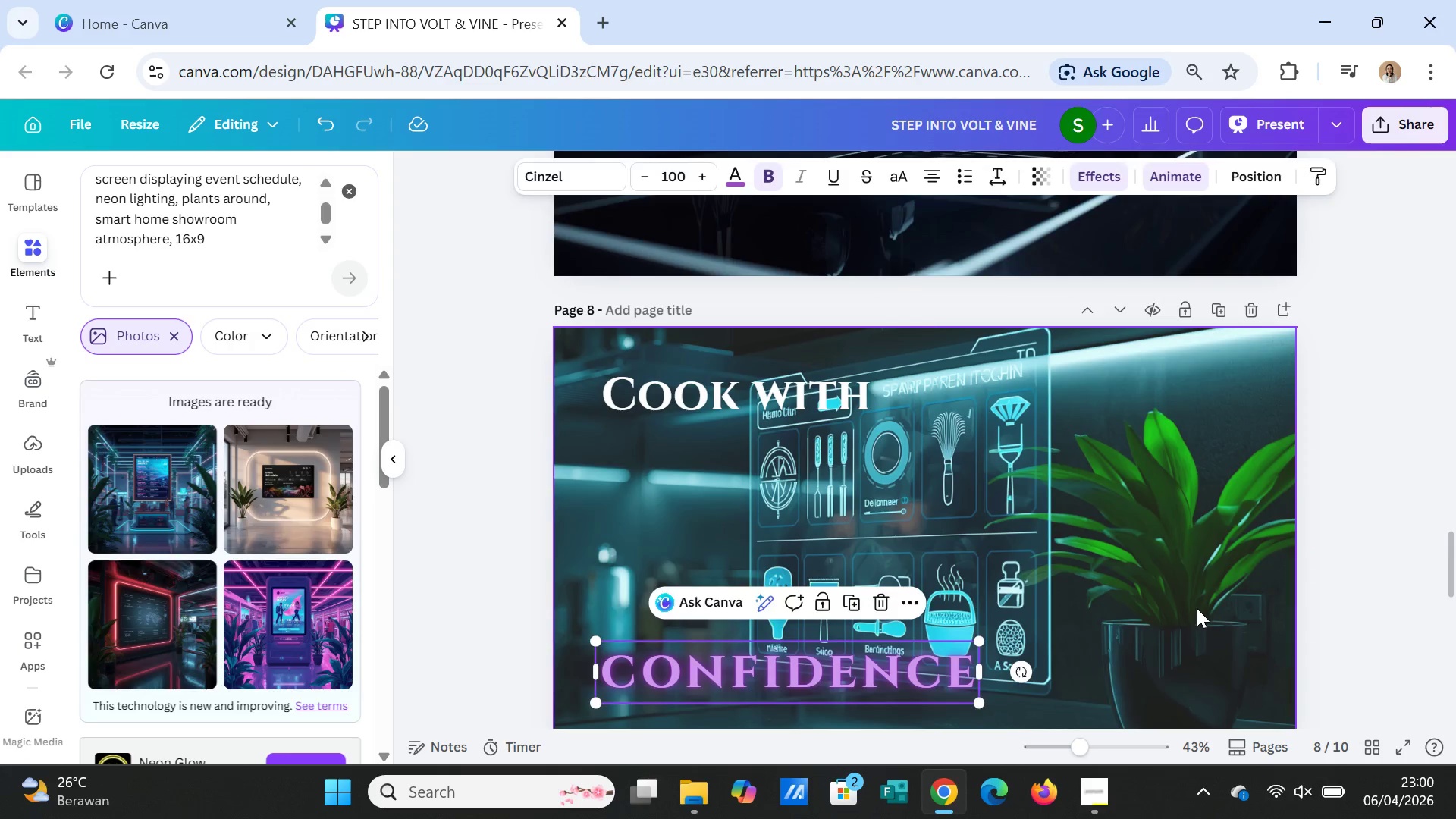 
left_click([1197, 608])
 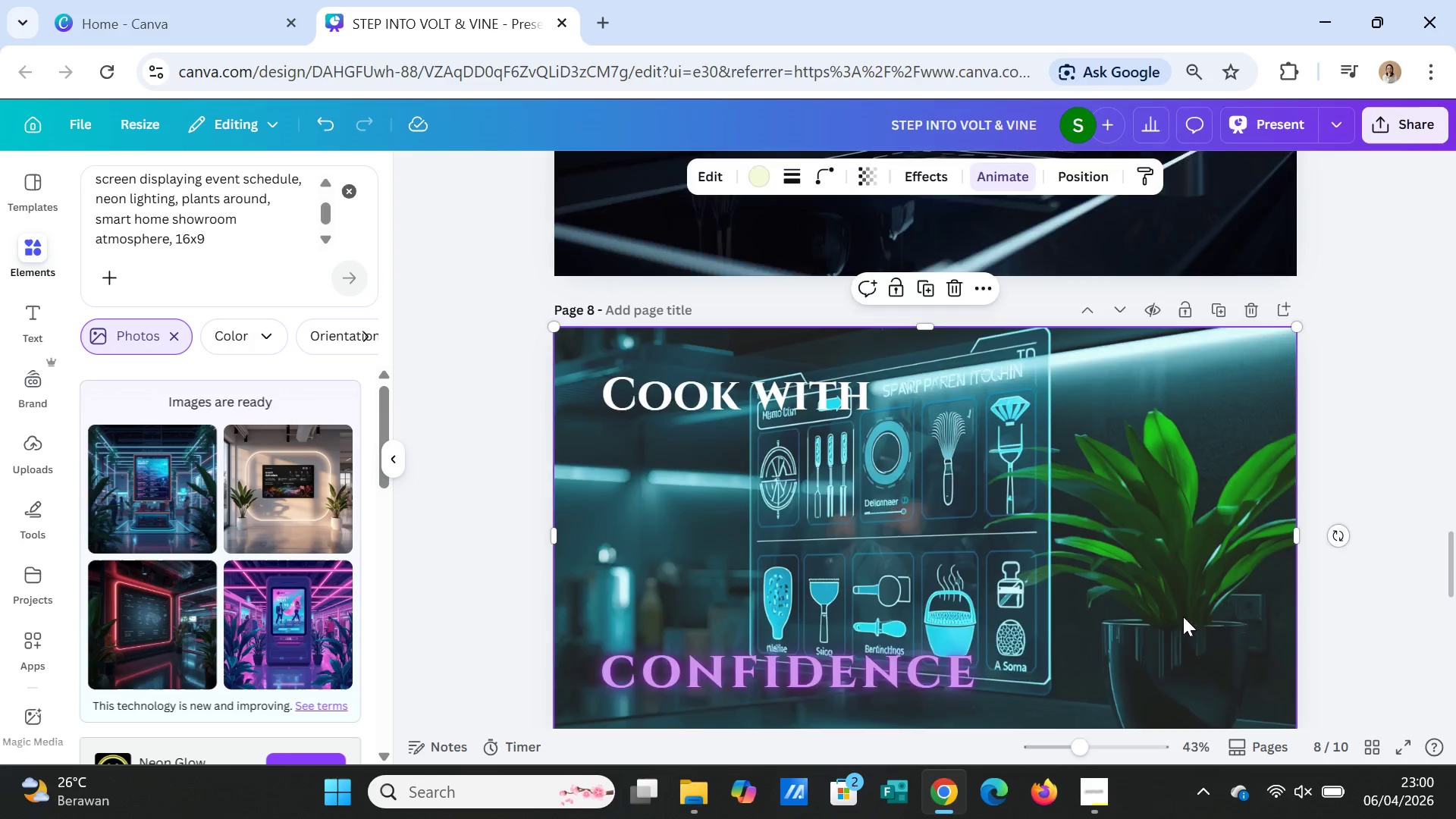 
scroll: coordinate [1123, 598], scroll_direction: down, amount: 9.0
 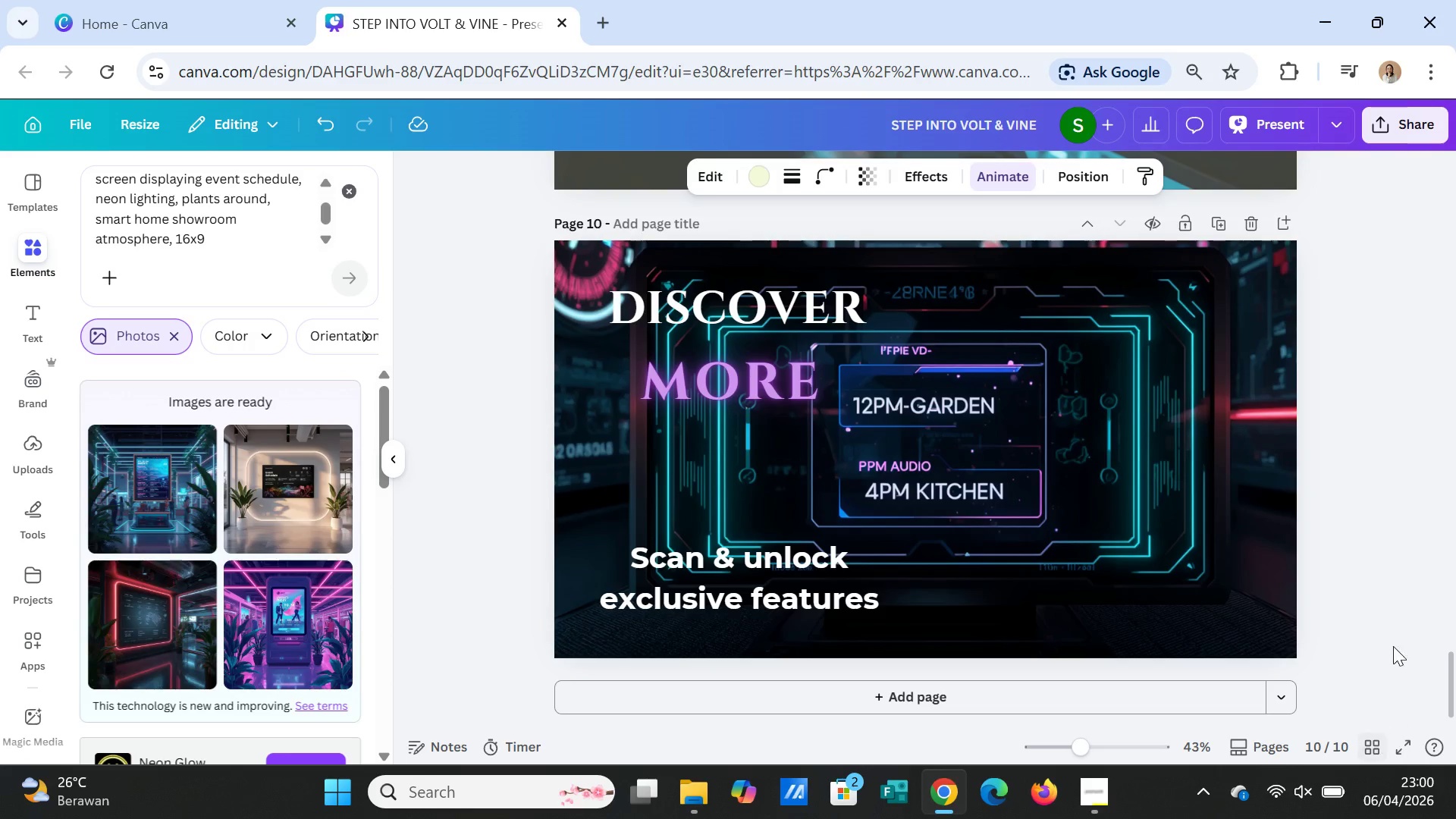 
left_click([1270, 130])
 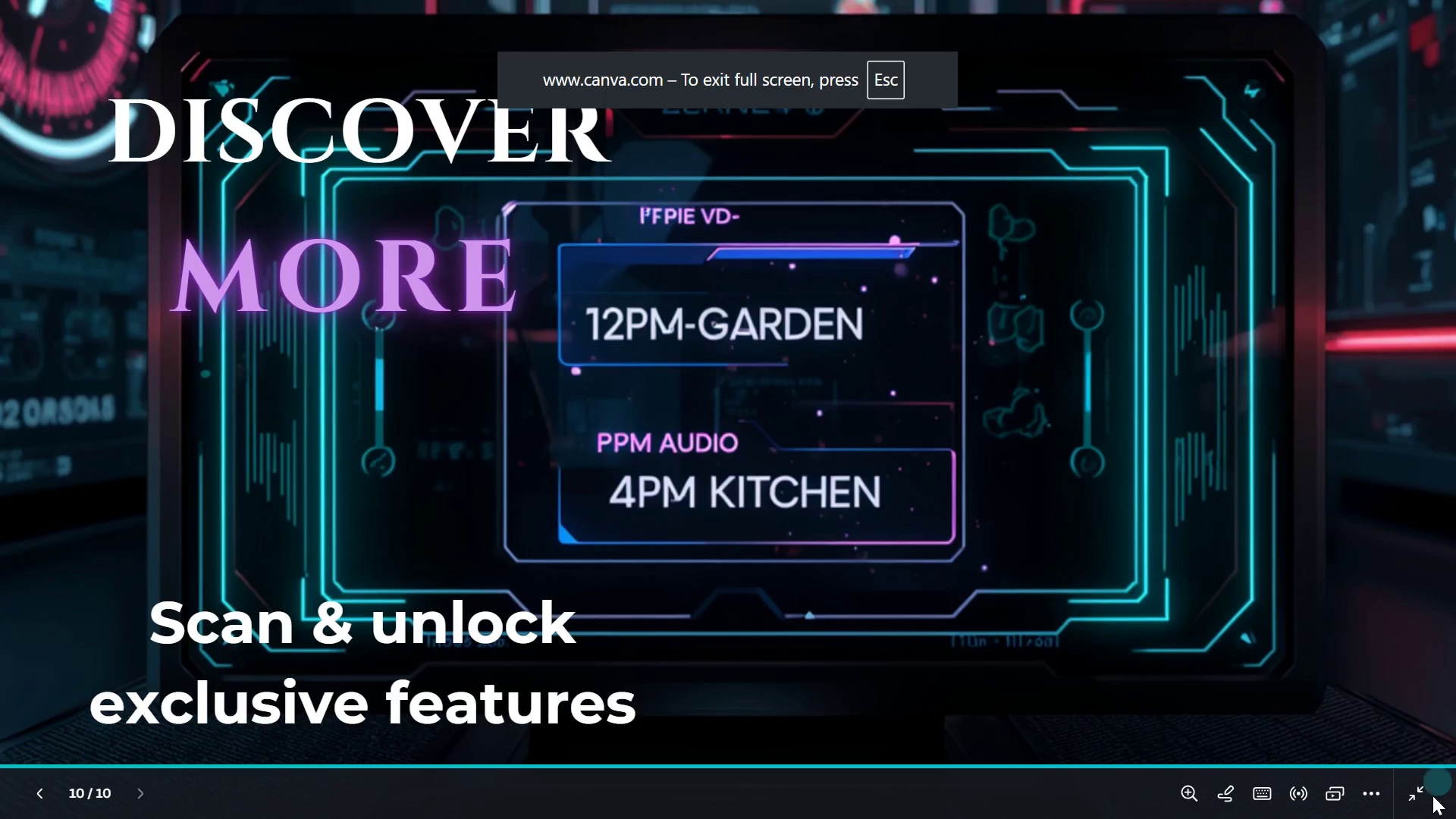 
left_click([1423, 801])
 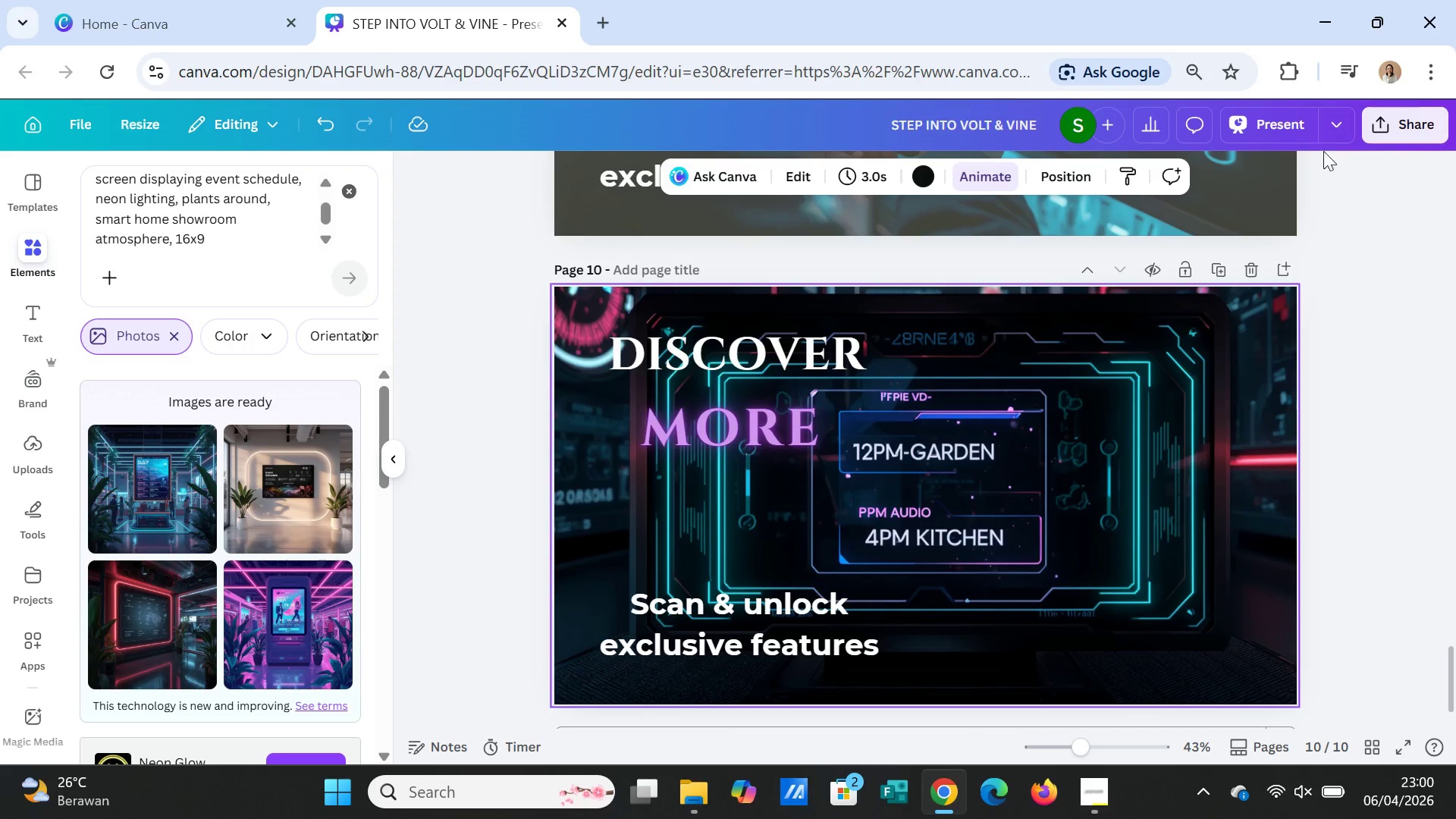 
left_click([1269, 118])
 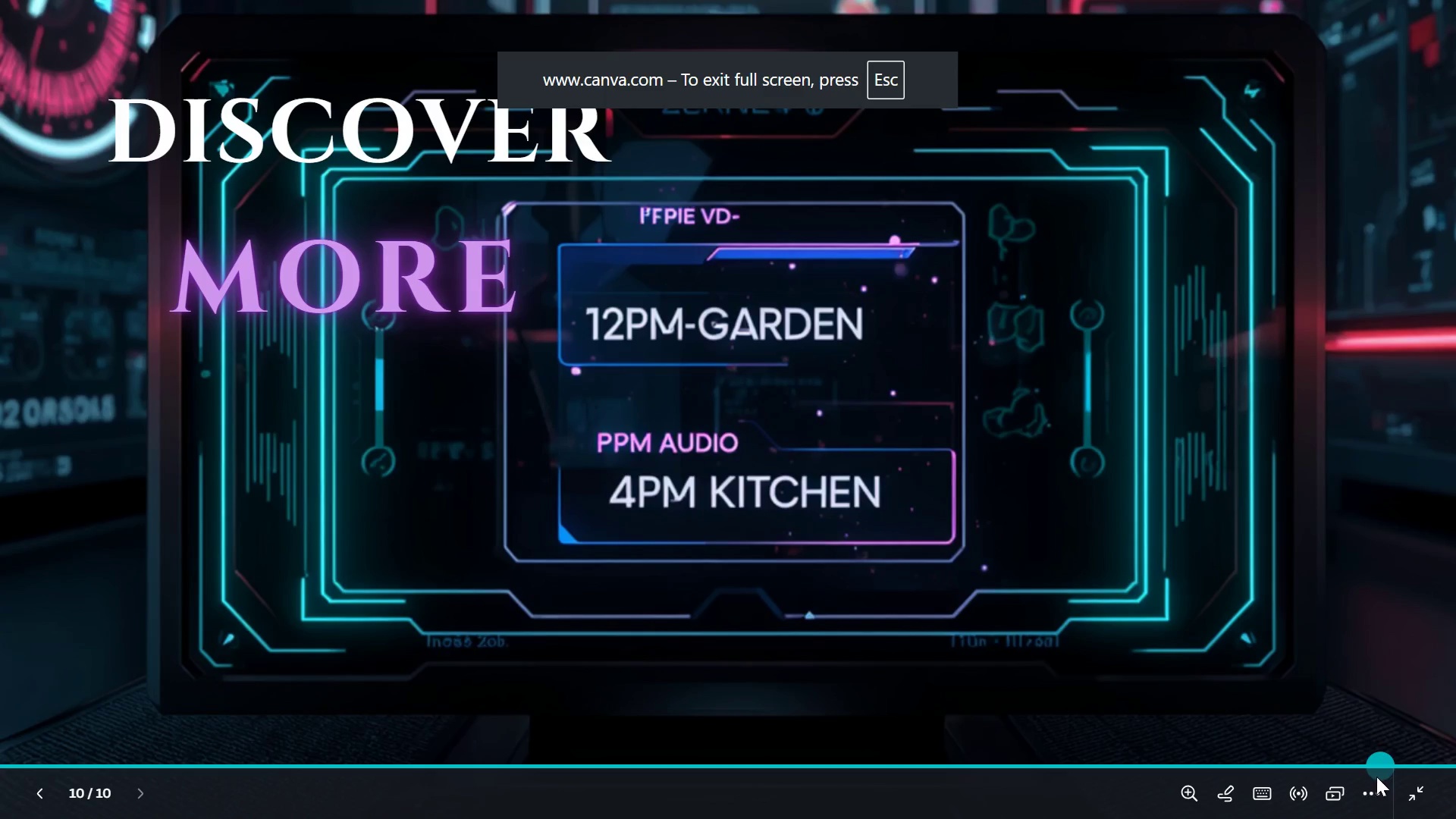 
left_click([1374, 789])
 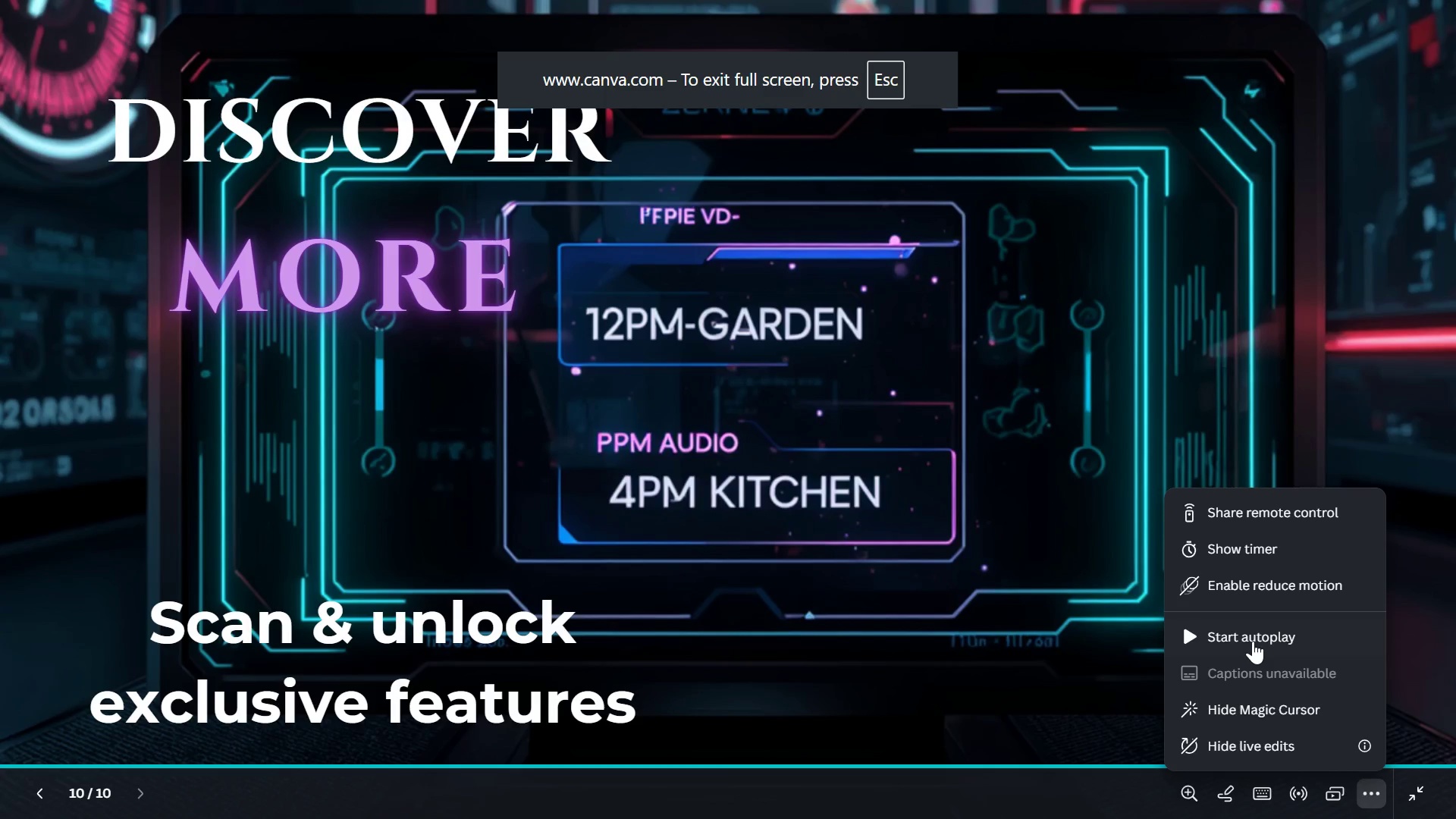 
left_click([1253, 638])
 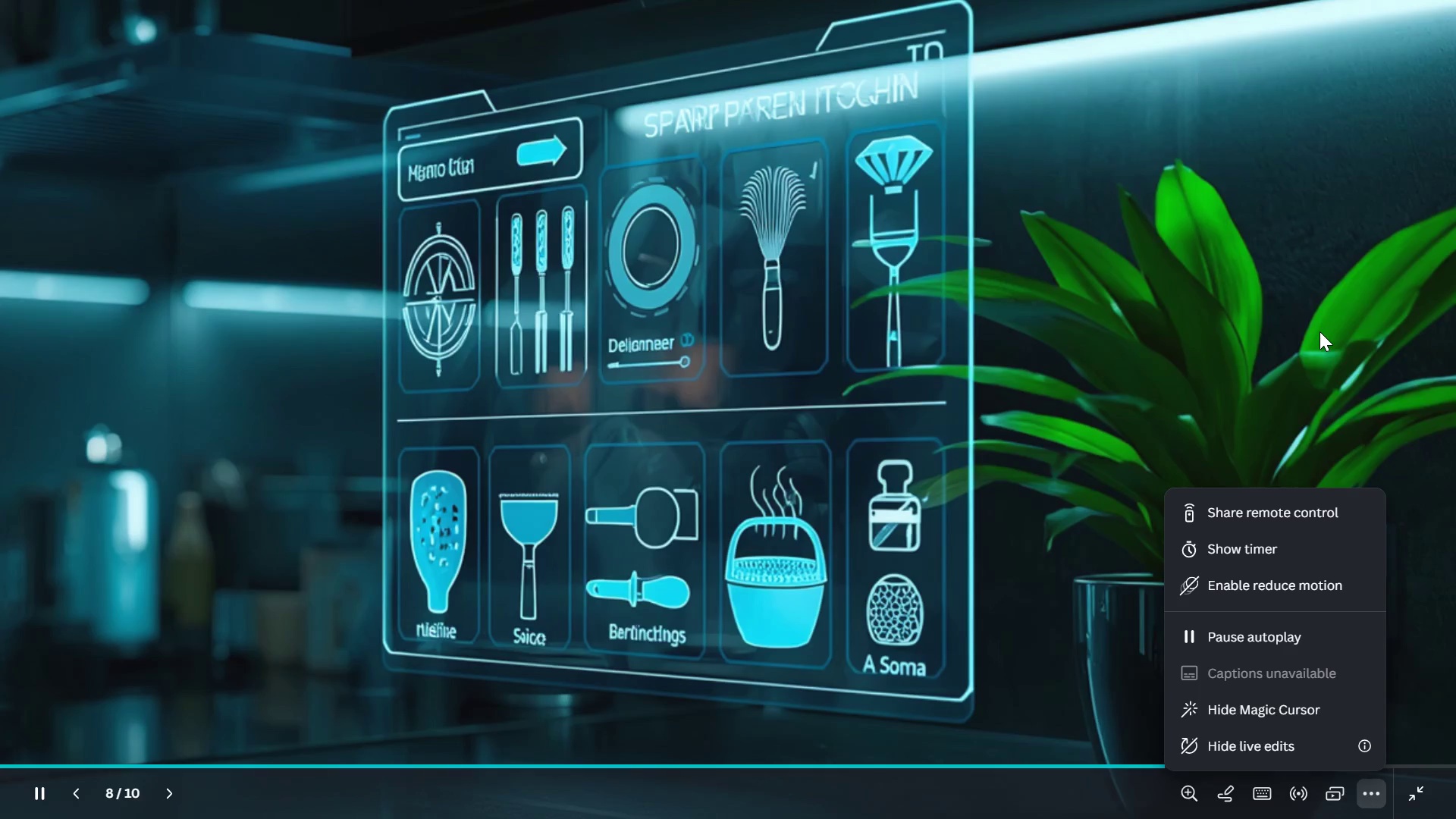 
wait(61.01)
 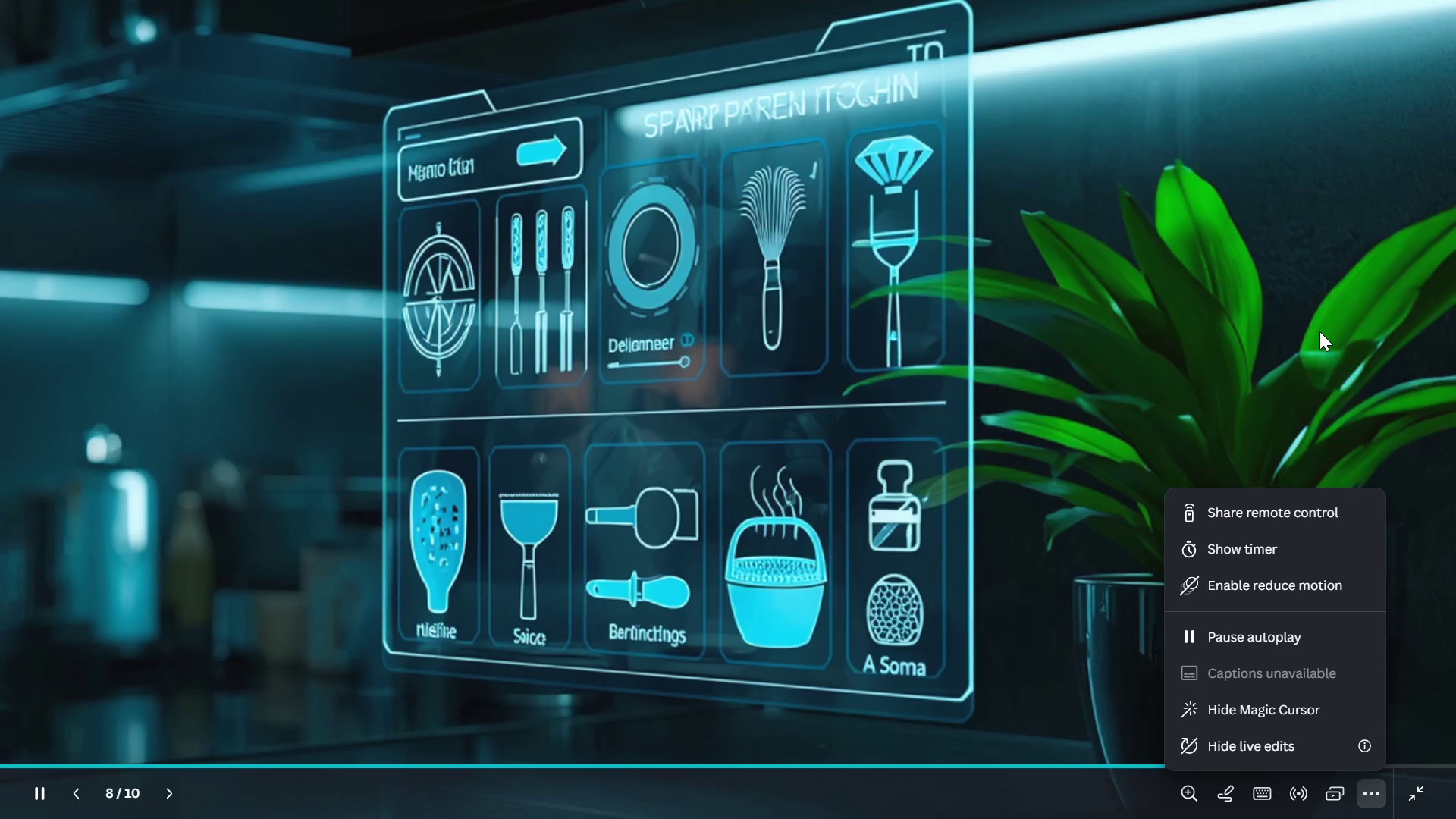 
left_click([1409, 800])
 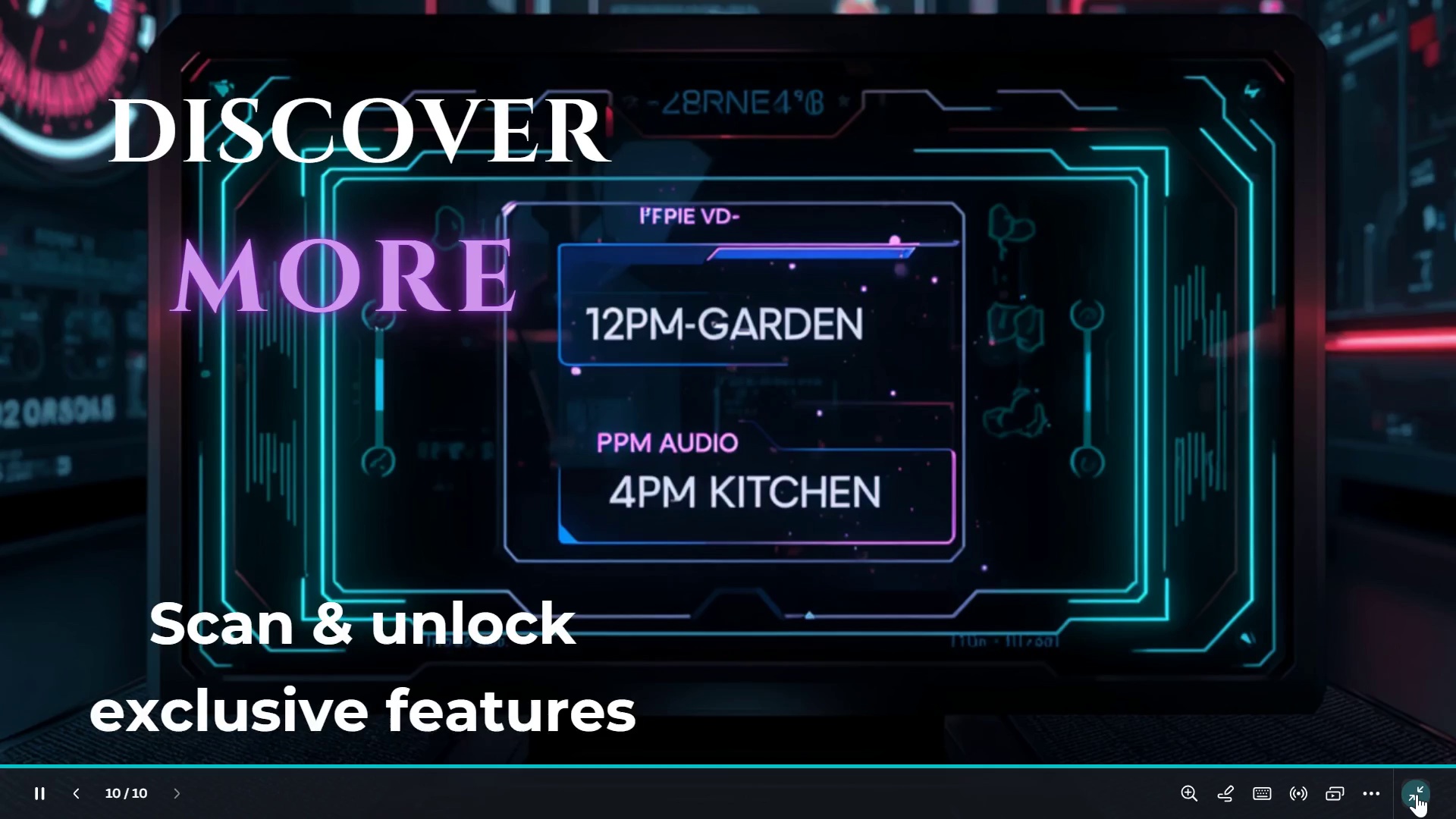 
left_click([1417, 794])
 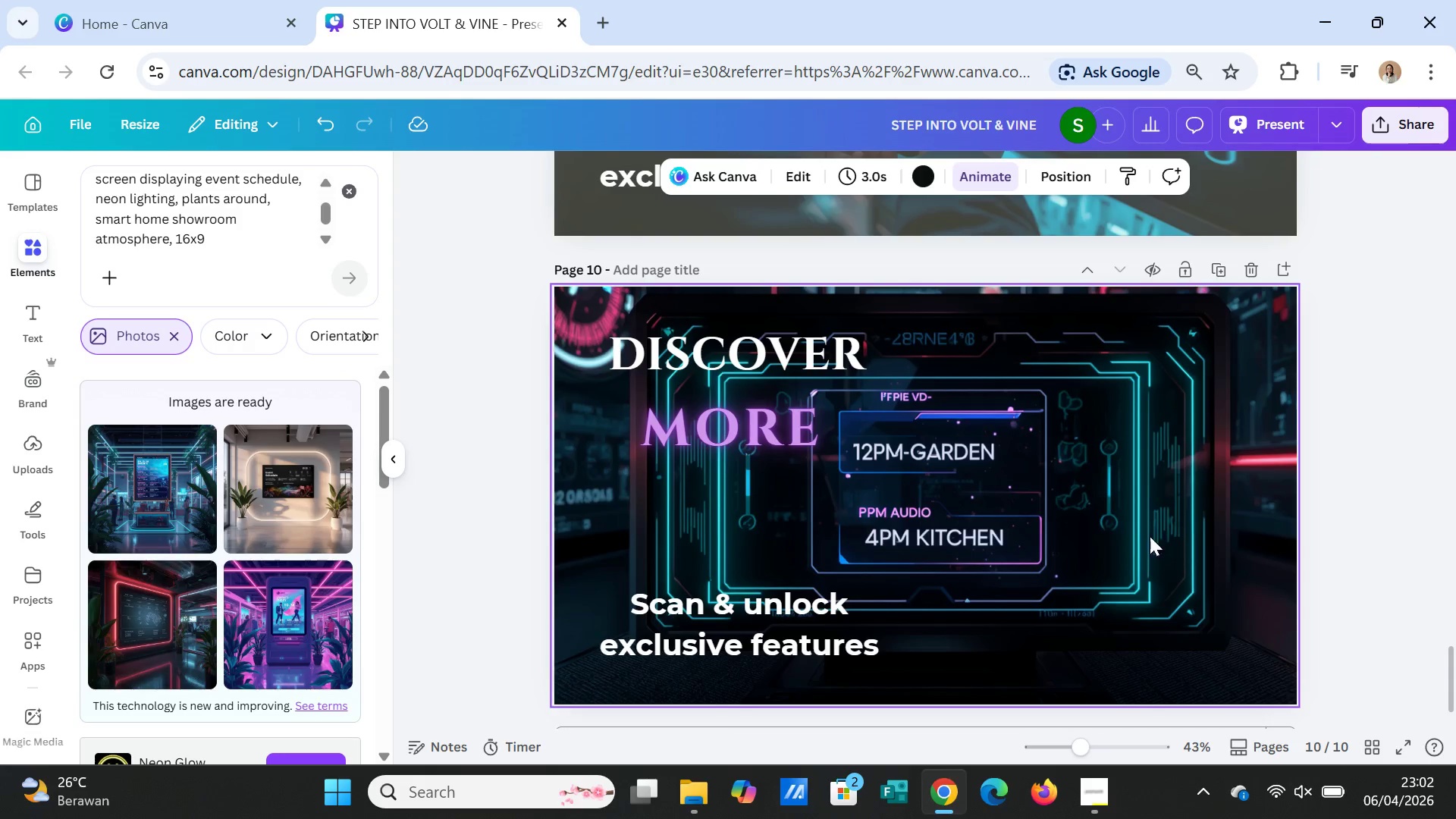 
left_click([787, 433])
 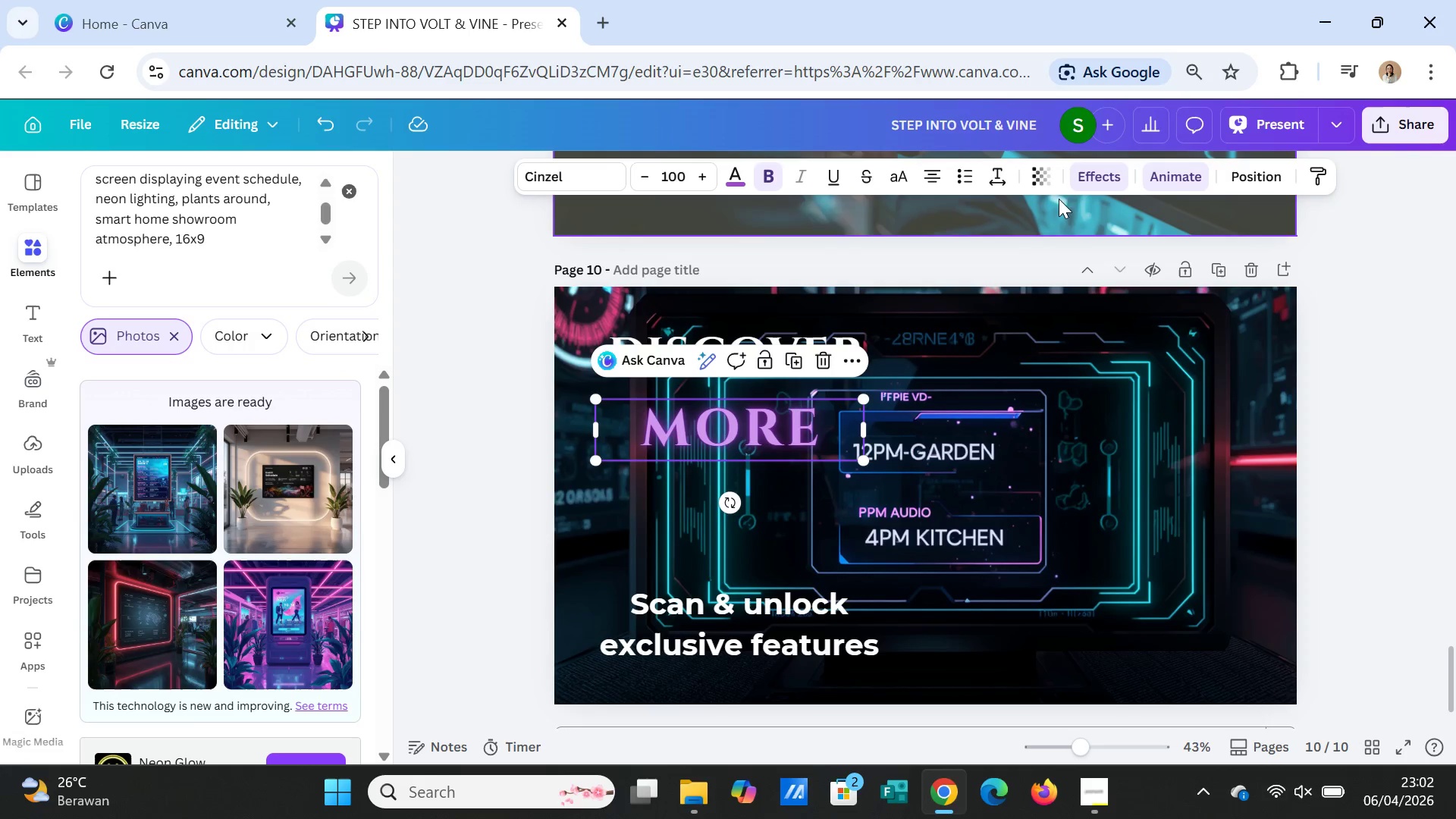 
left_click([1094, 177])
 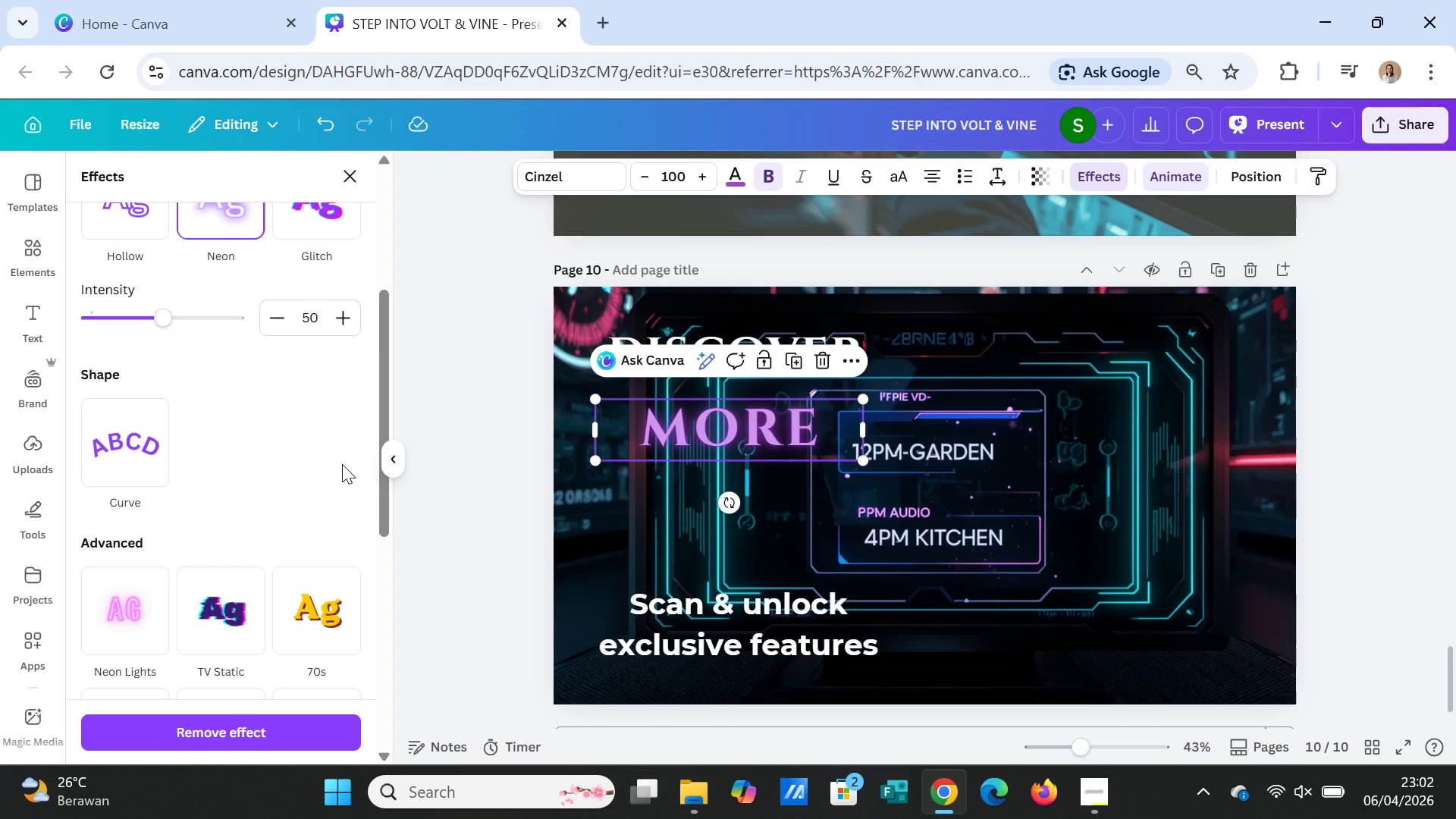 
scroll: coordinate [244, 616], scroll_direction: up, amount: 4.0
 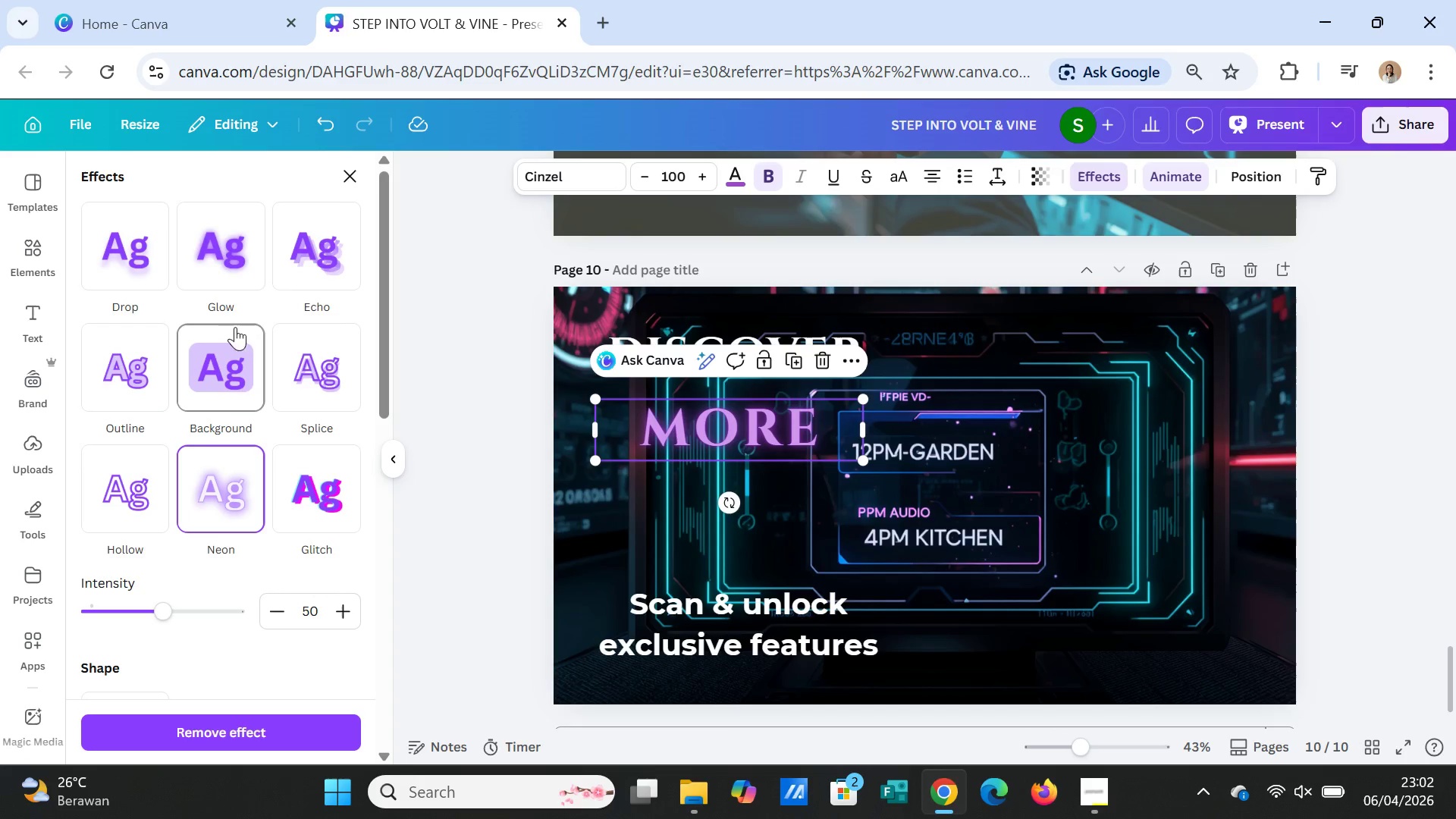 
left_click([210, 264])
 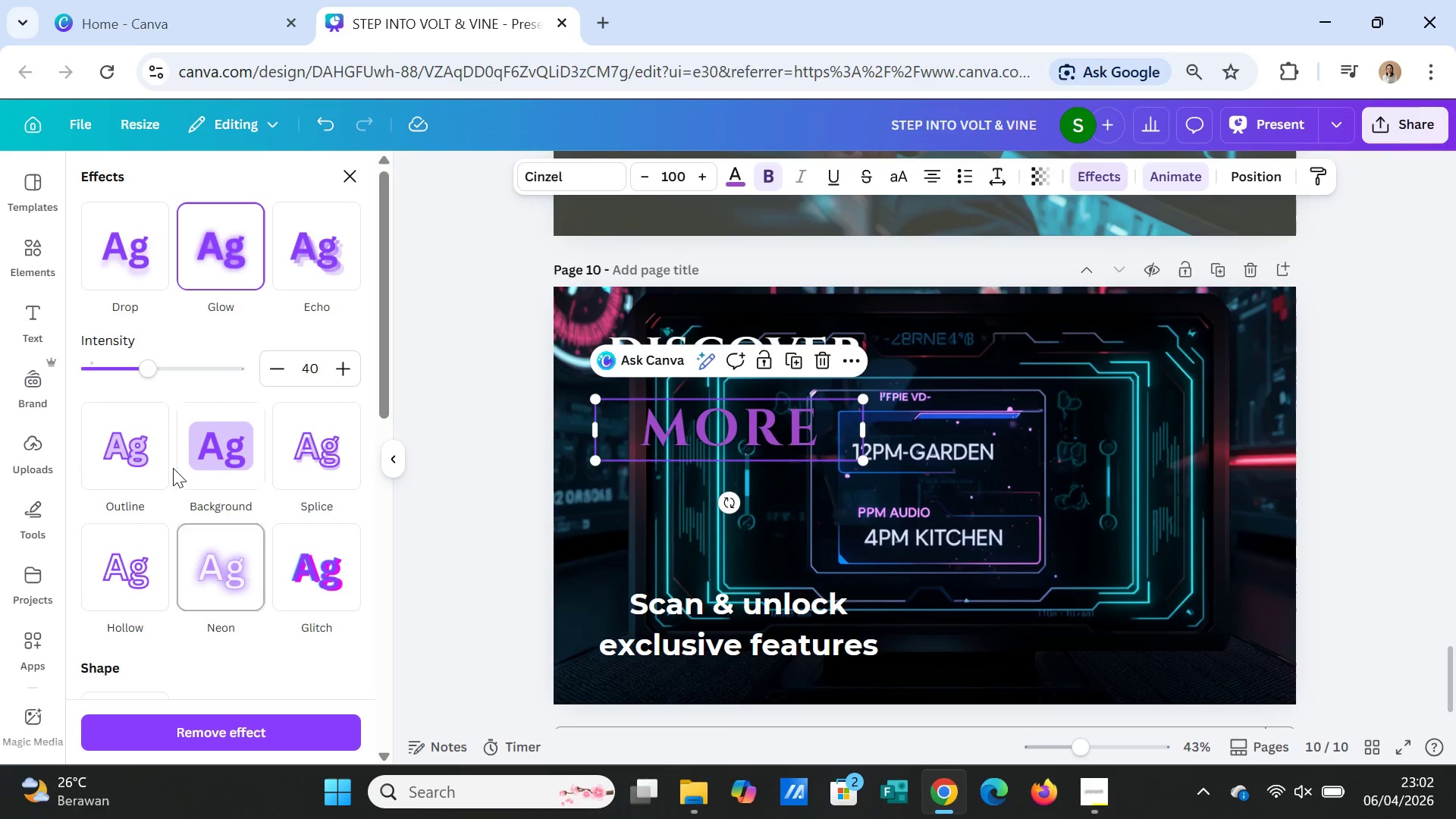 
left_click_drag(start_coordinate=[144, 371], to_coordinate=[75, 368])
 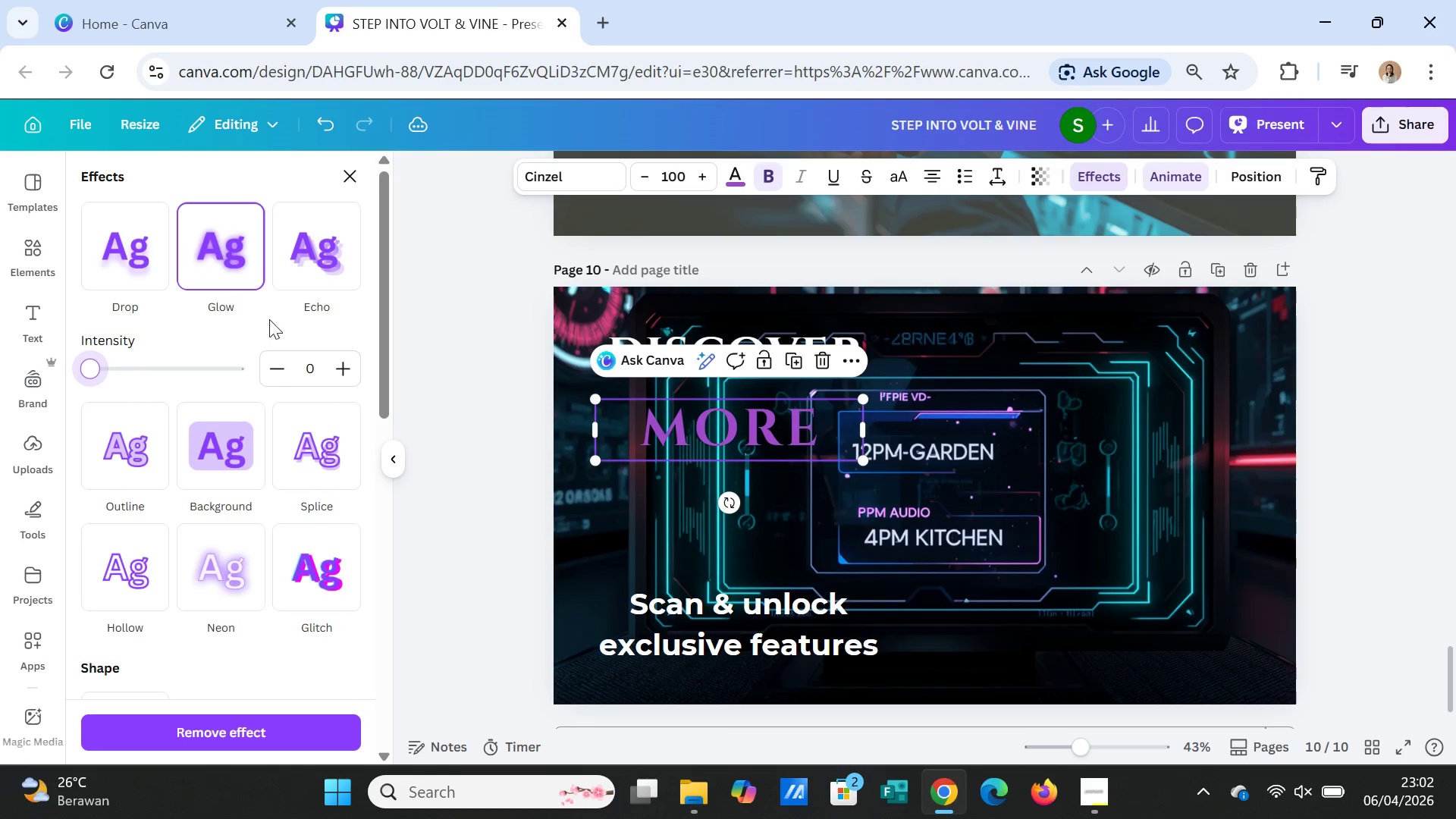 
left_click([306, 267])
 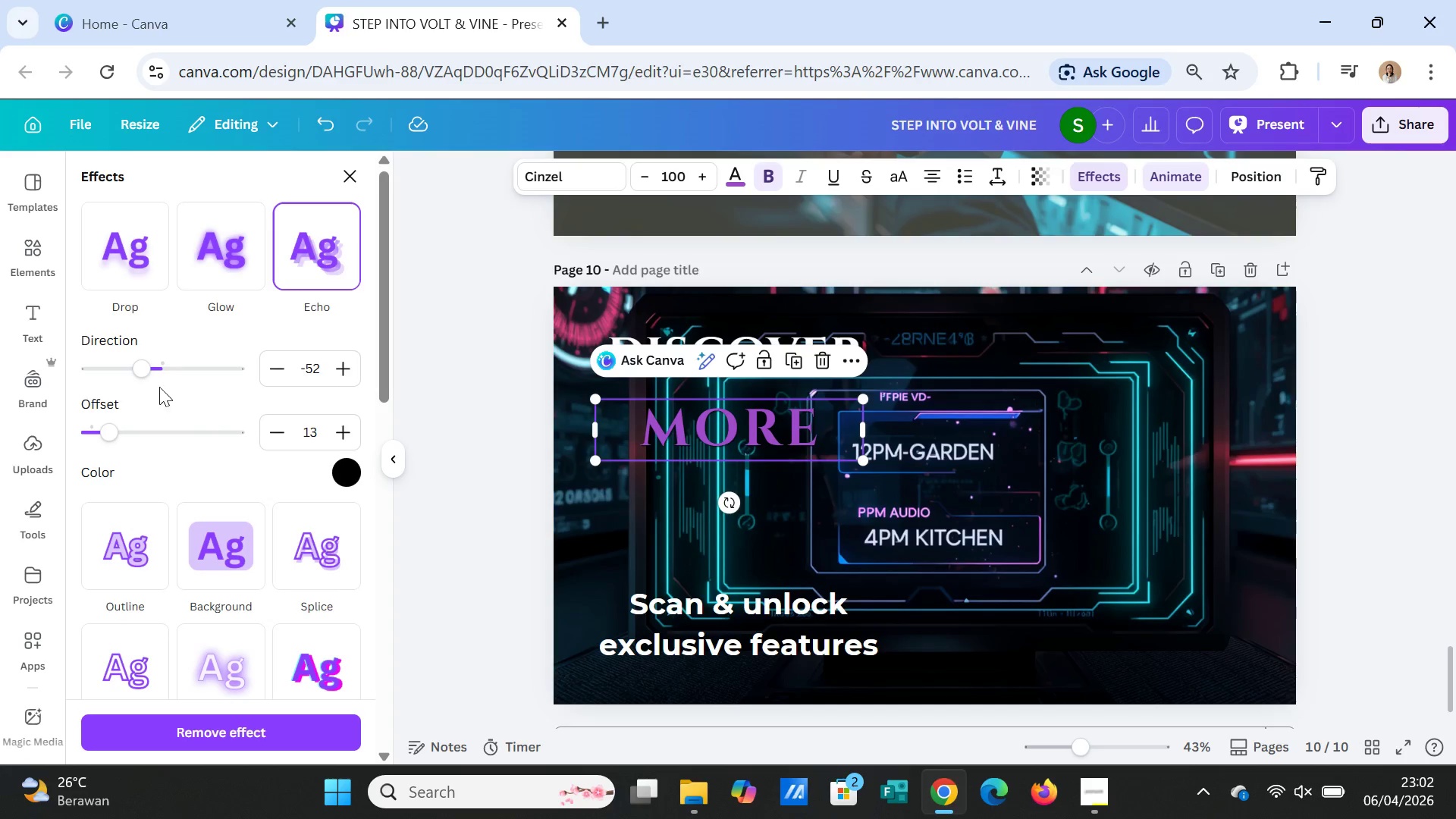 
left_click_drag(start_coordinate=[145, 368], to_coordinate=[119, 369])
 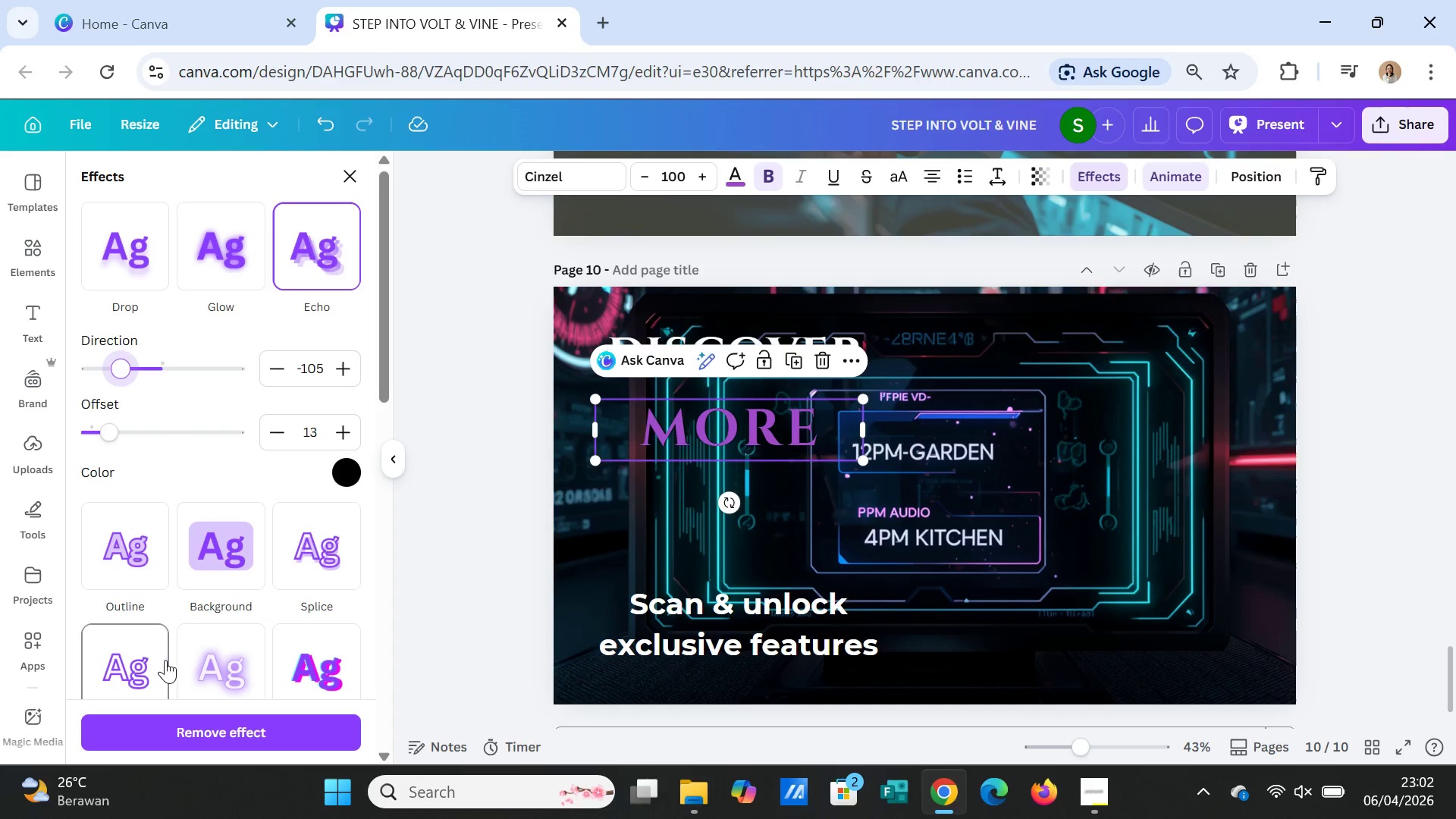 
scroll: coordinate [206, 644], scroll_direction: down, amount: 1.0
 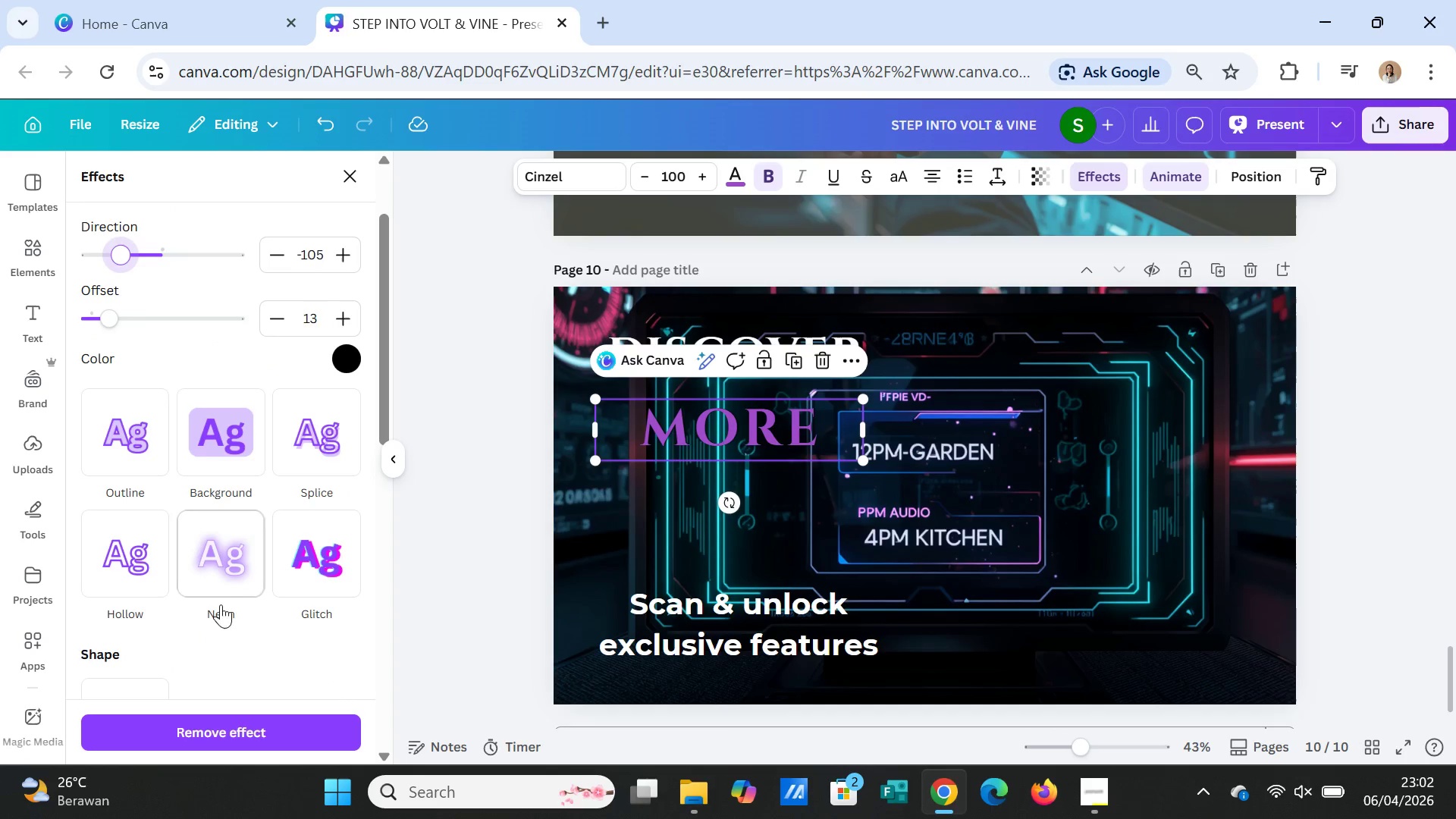 
left_click([226, 572])
 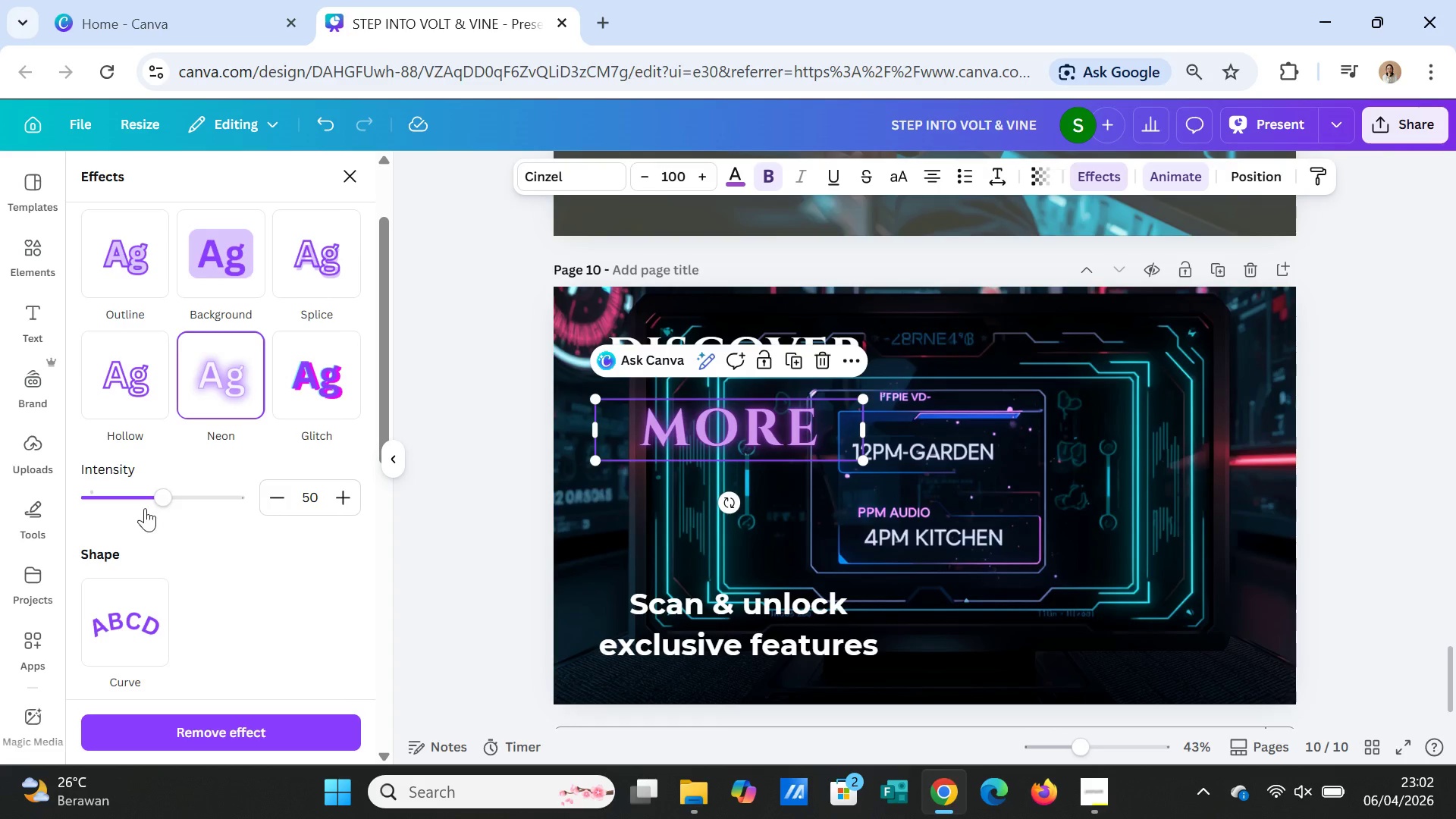 
left_click_drag(start_coordinate=[162, 498], to_coordinate=[232, 491])
 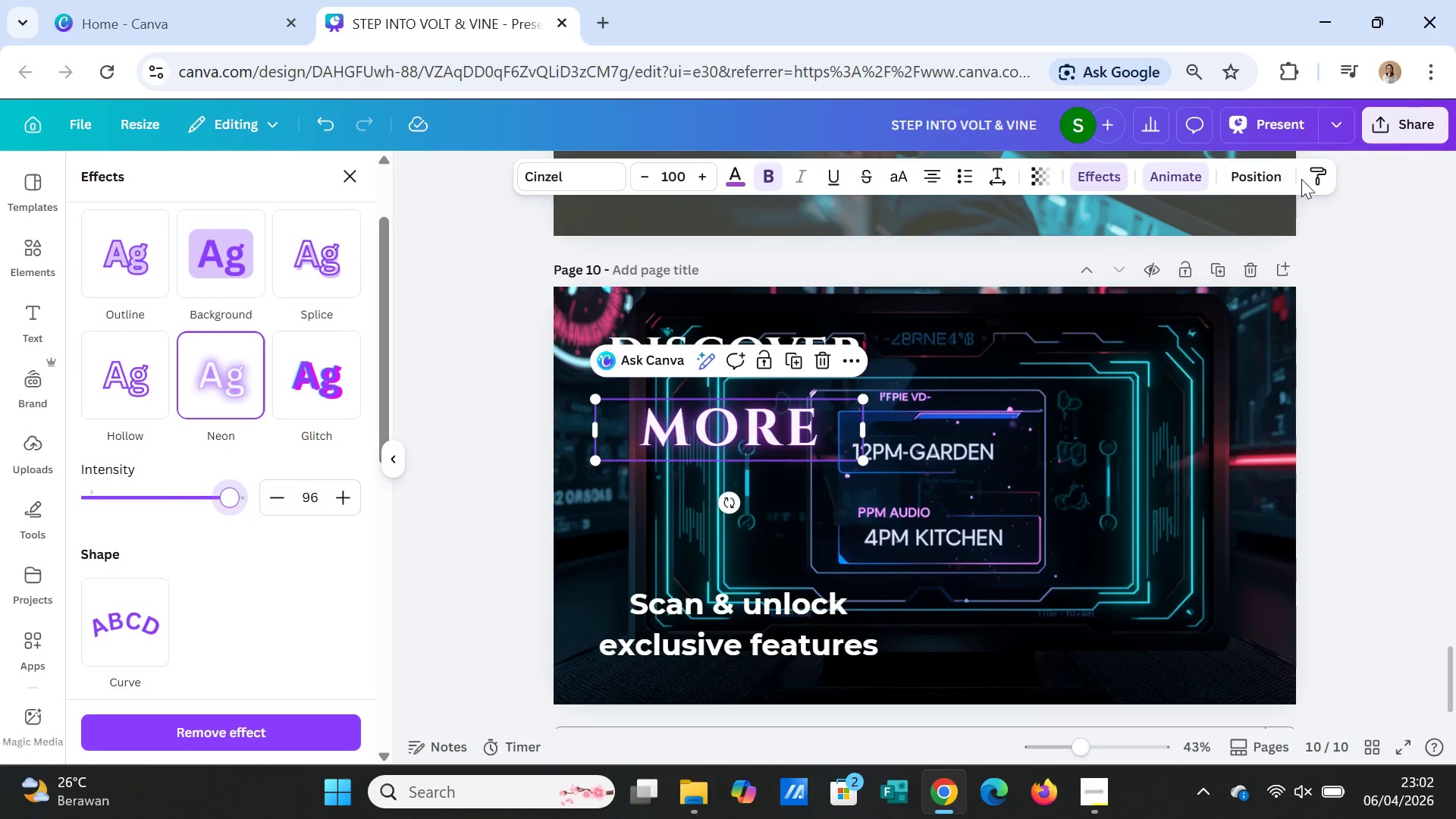 
left_click([1321, 173])
 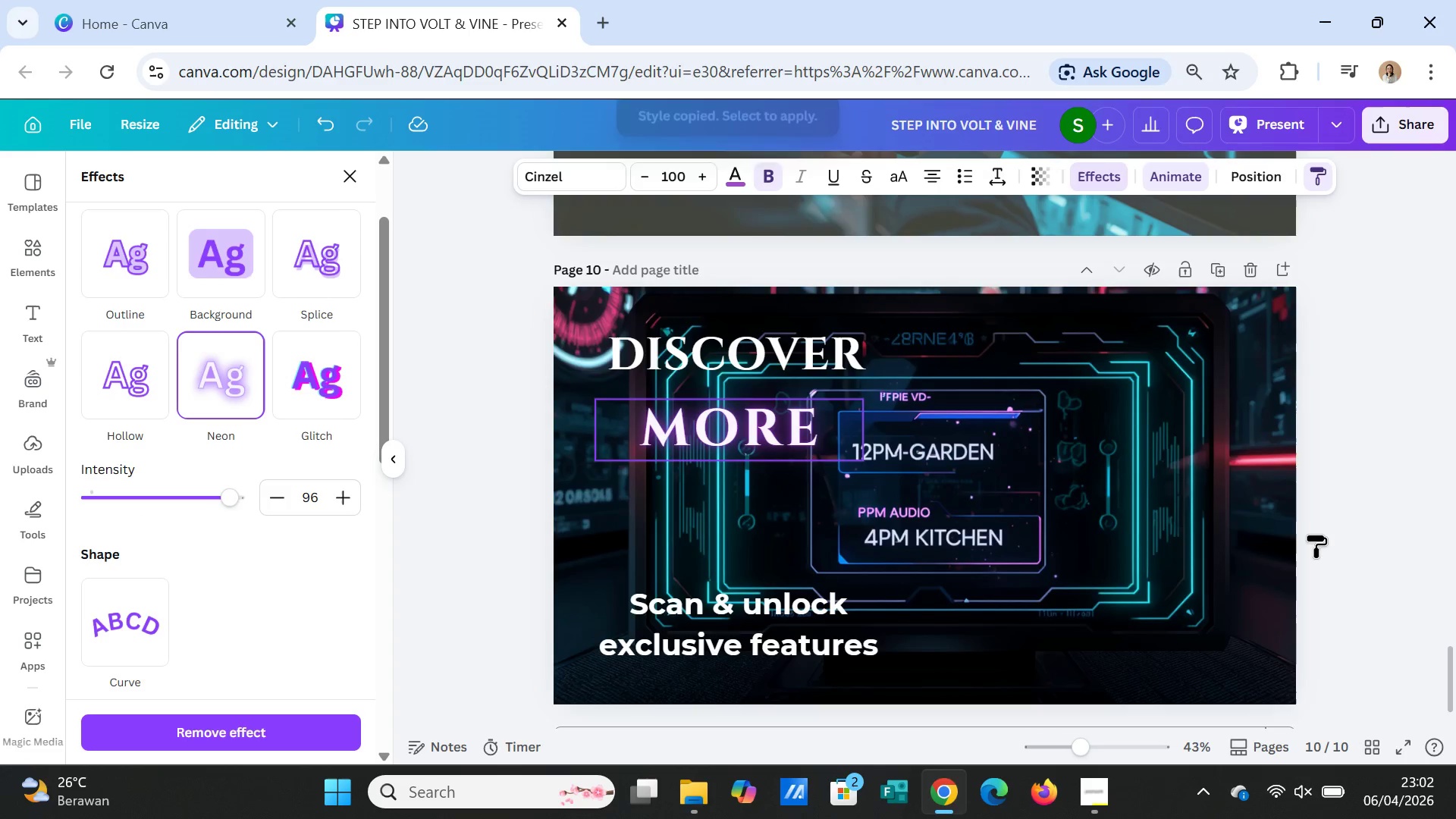 
scroll: coordinate [877, 447], scroll_direction: up, amount: 4.0
 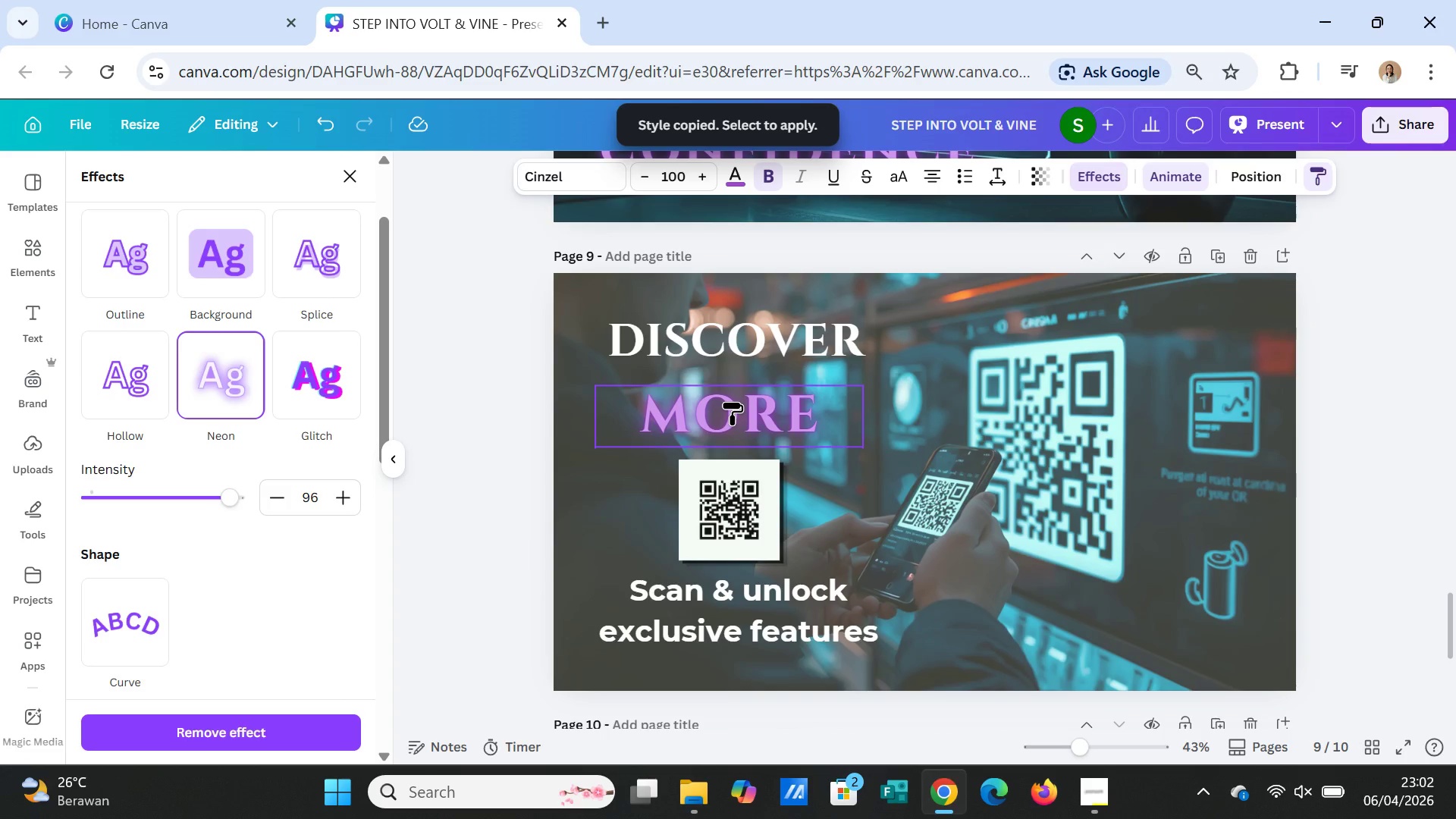 
left_click([732, 403])
 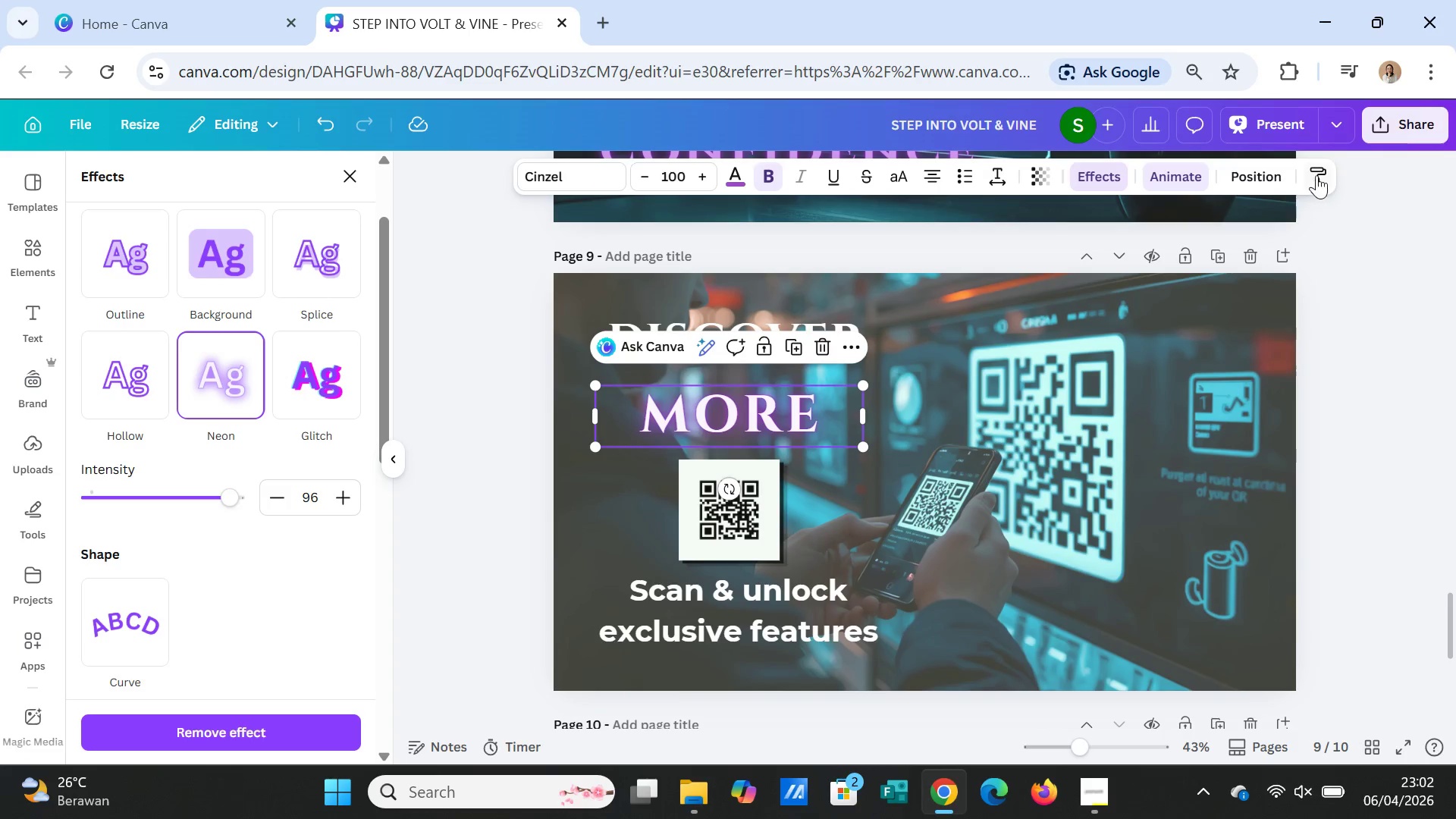 
left_click([1317, 171])
 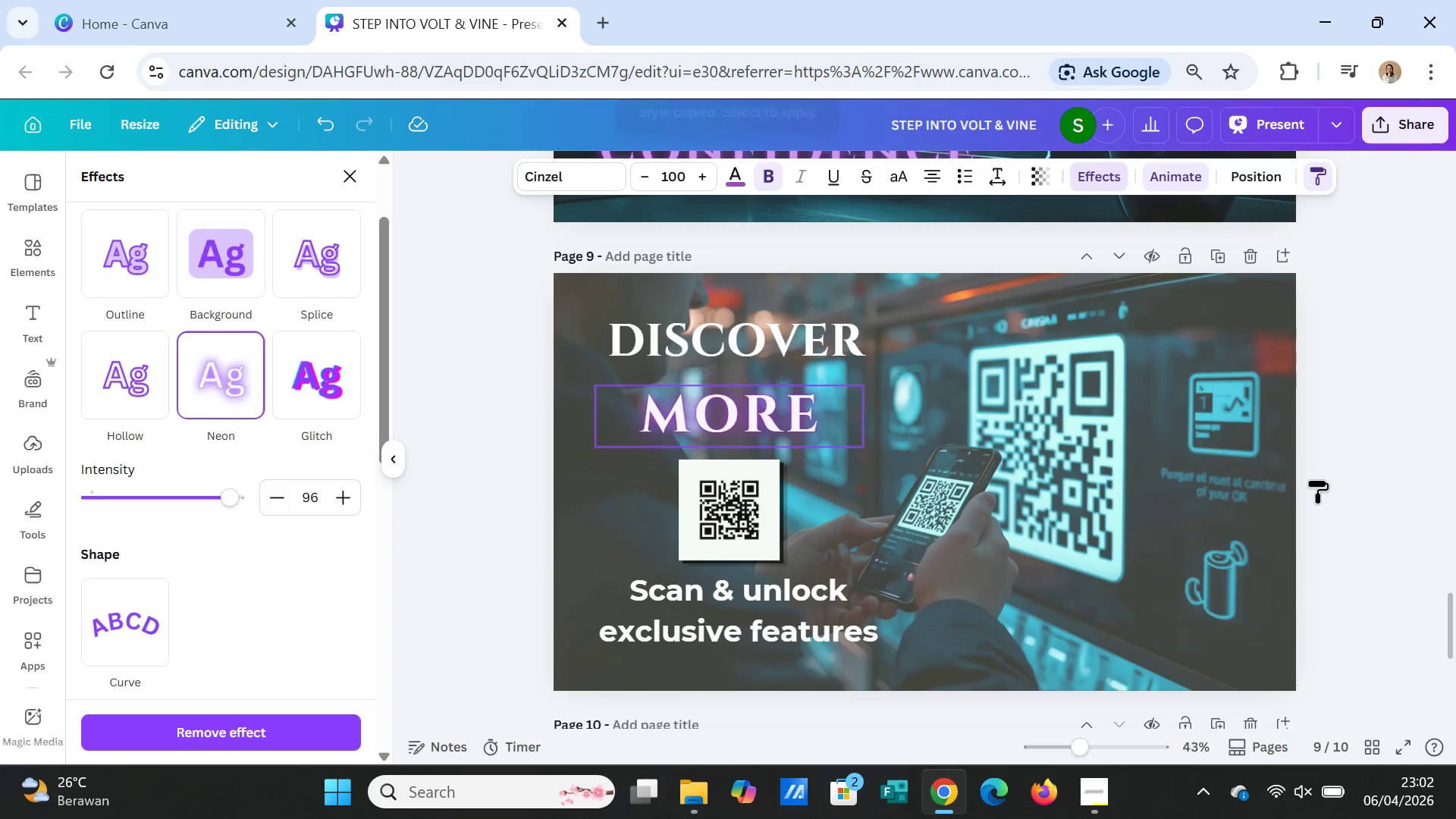 
scroll: coordinate [1317, 481], scroll_direction: up, amount: 3.0
 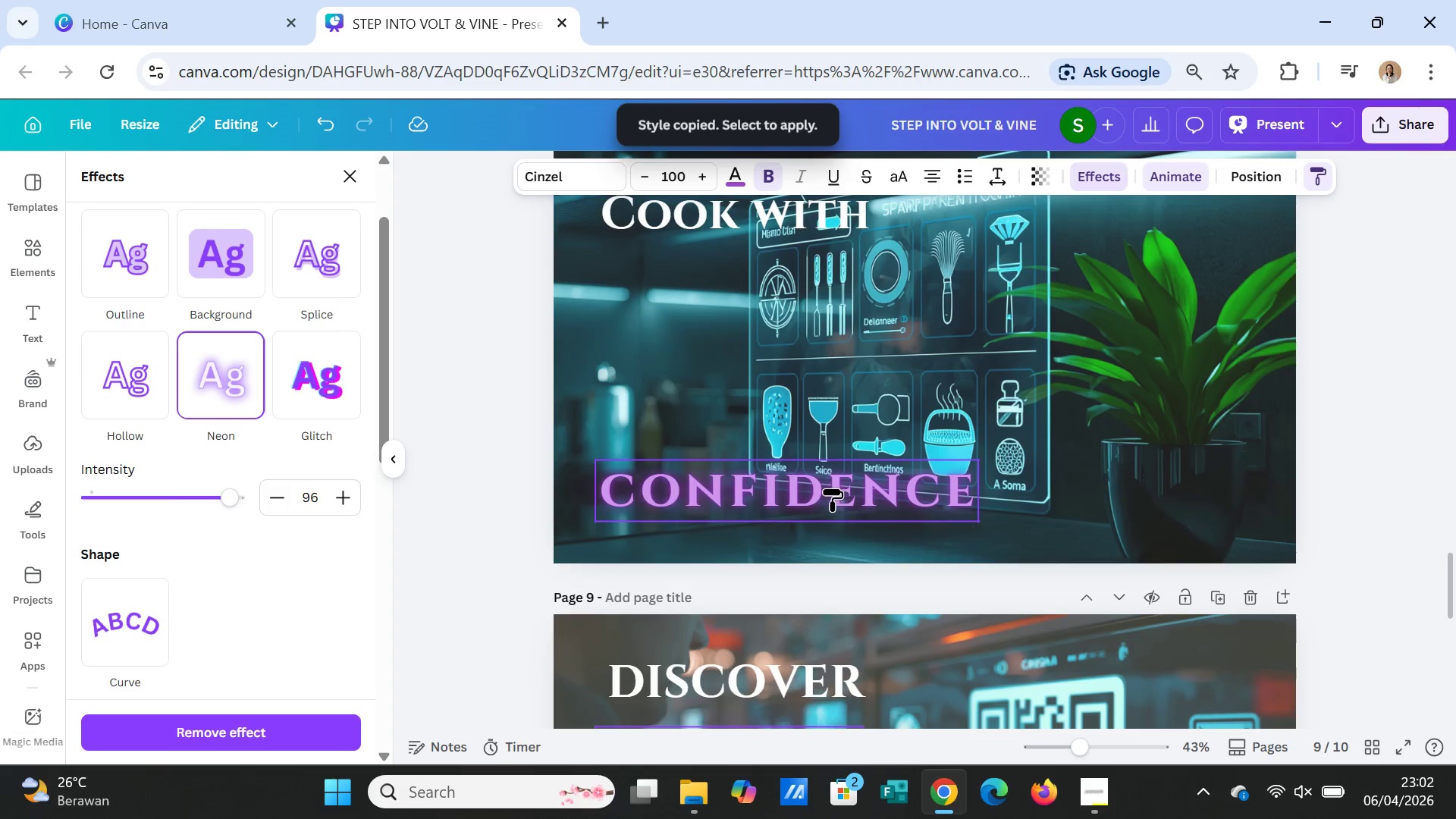 
left_click([830, 488])
 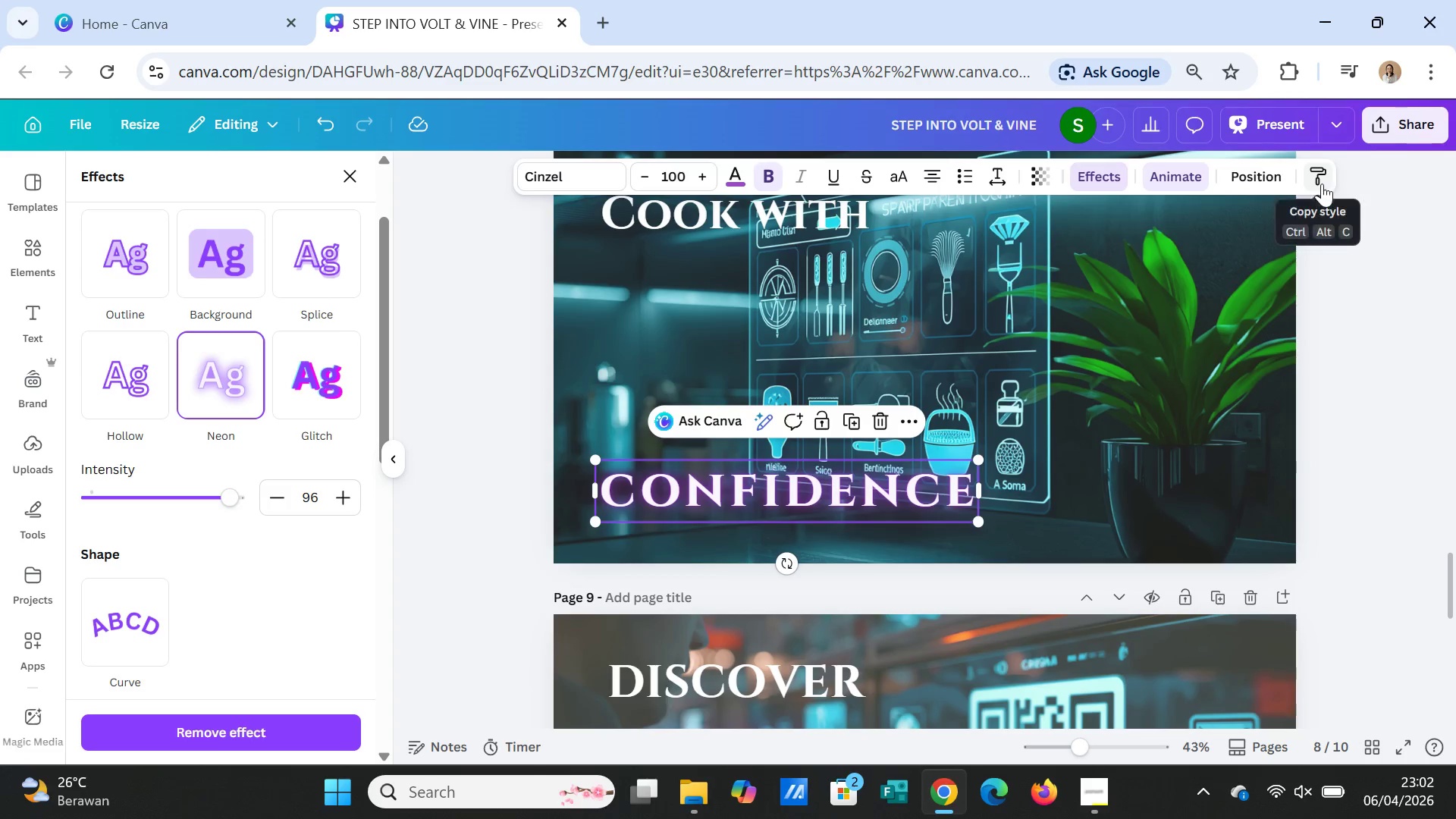 
left_click([1320, 177])
 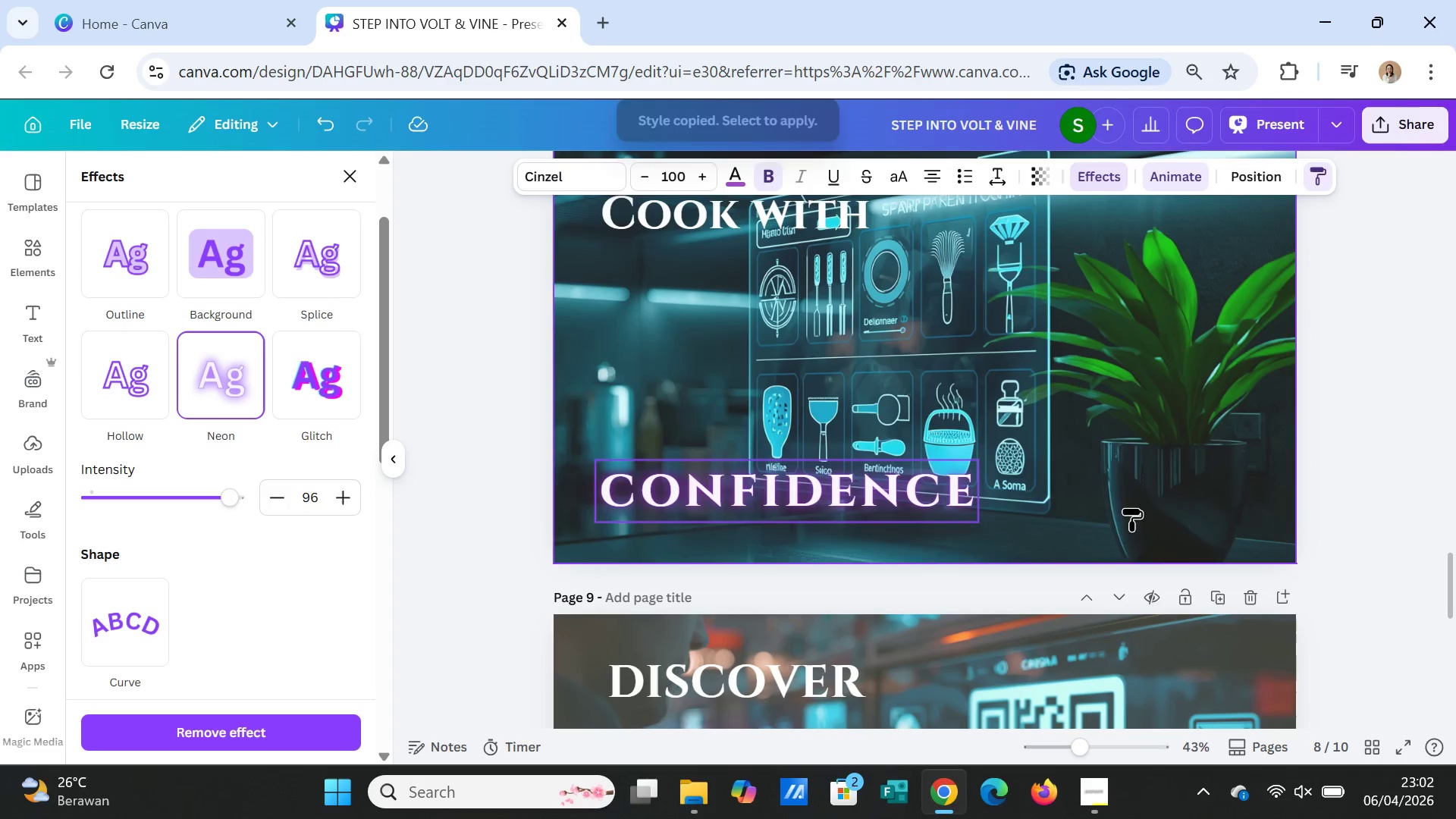 
scroll: coordinate [996, 497], scroll_direction: up, amount: 6.0
 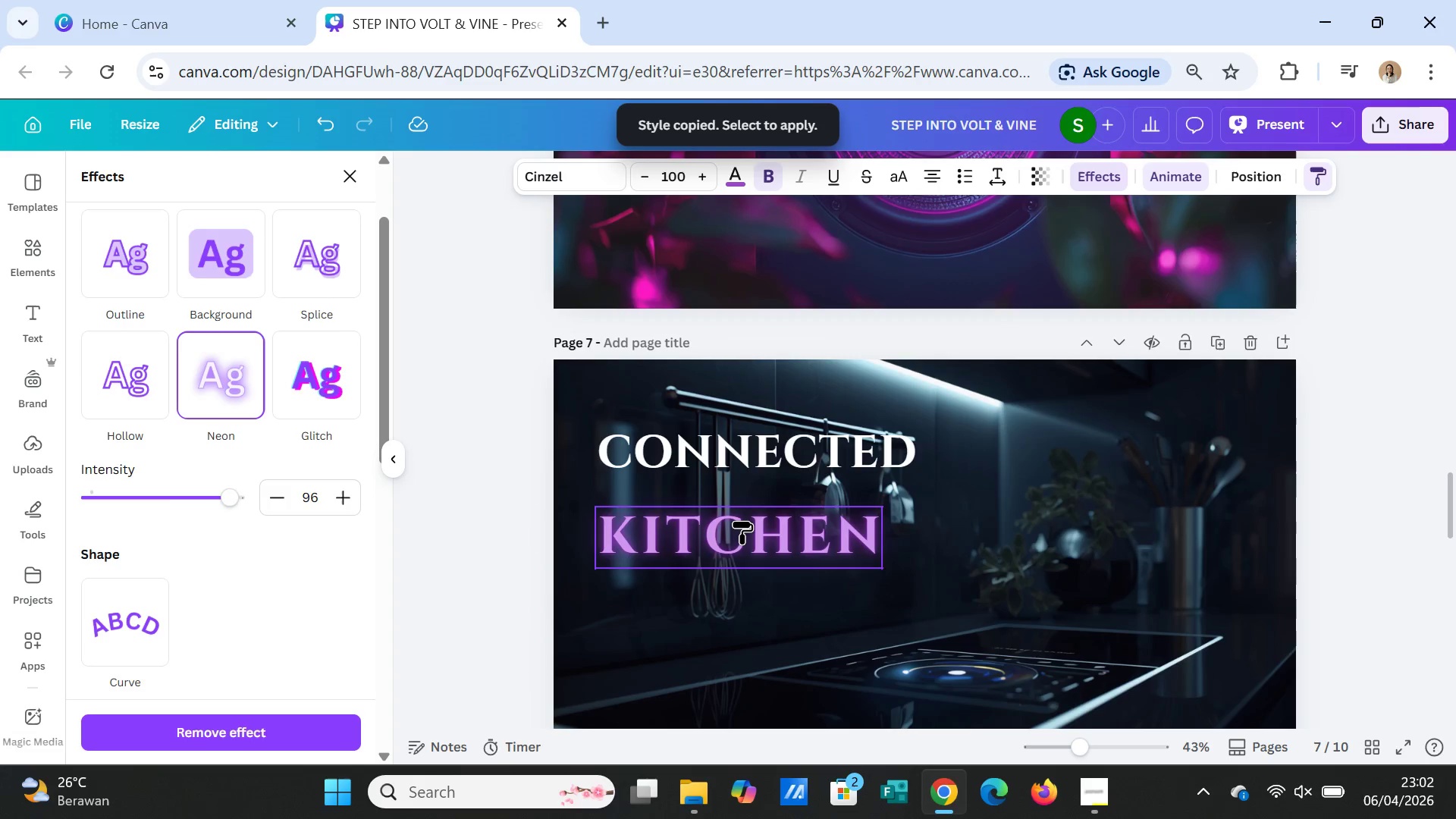 
left_click([741, 522])
 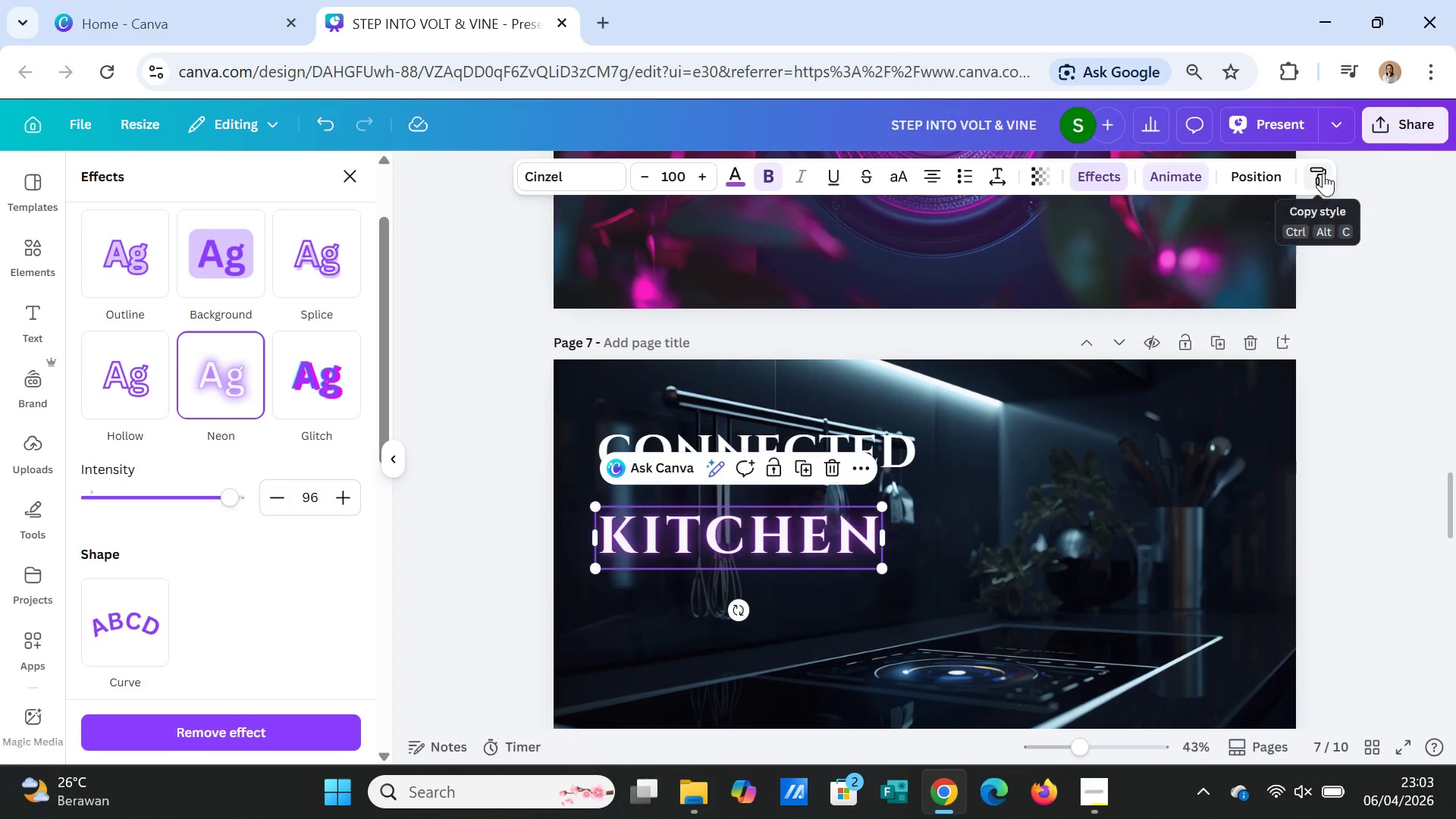 
left_click([1323, 173])
 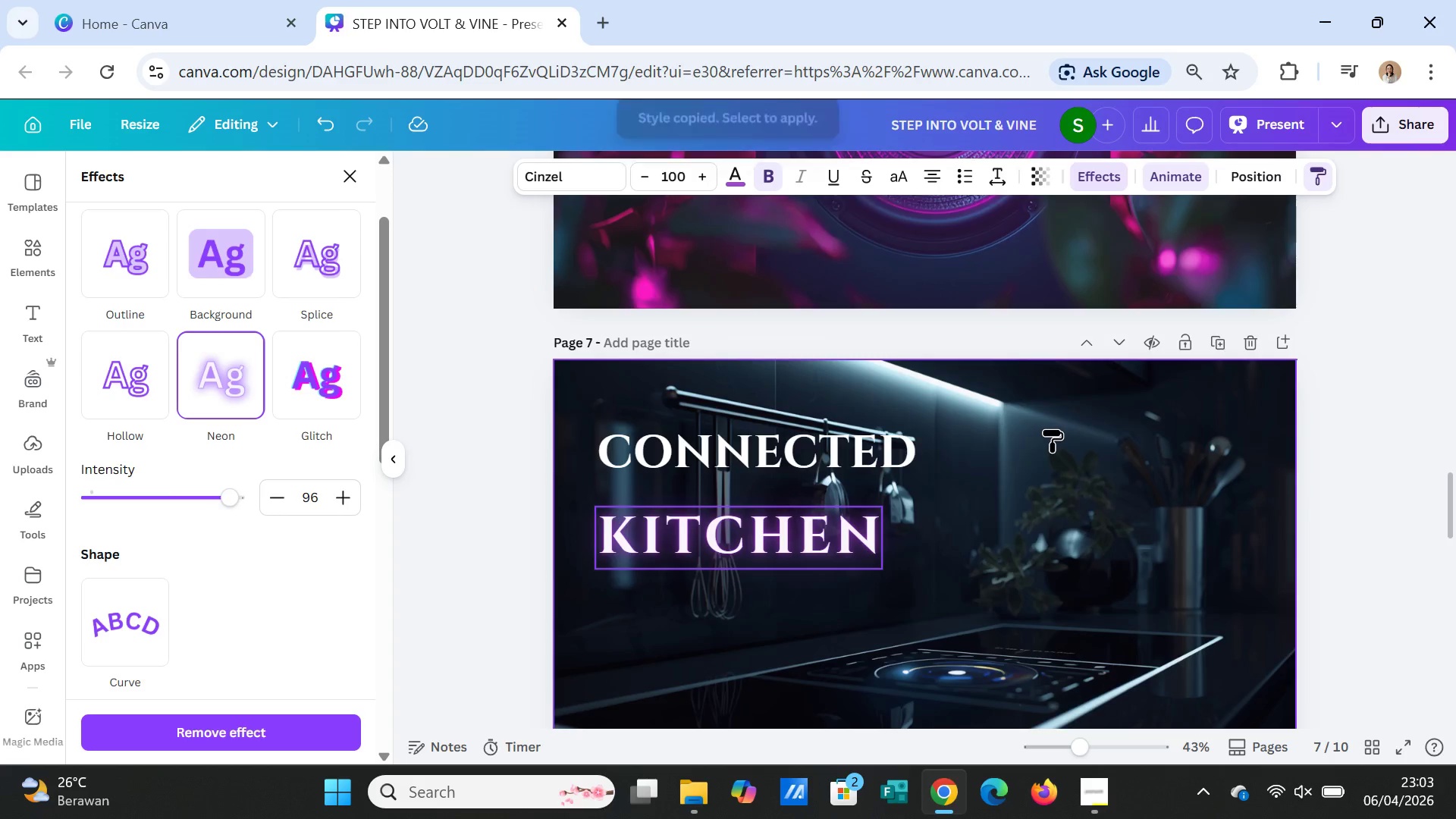 
scroll: coordinate [1052, 430], scroll_direction: up, amount: 3.0
 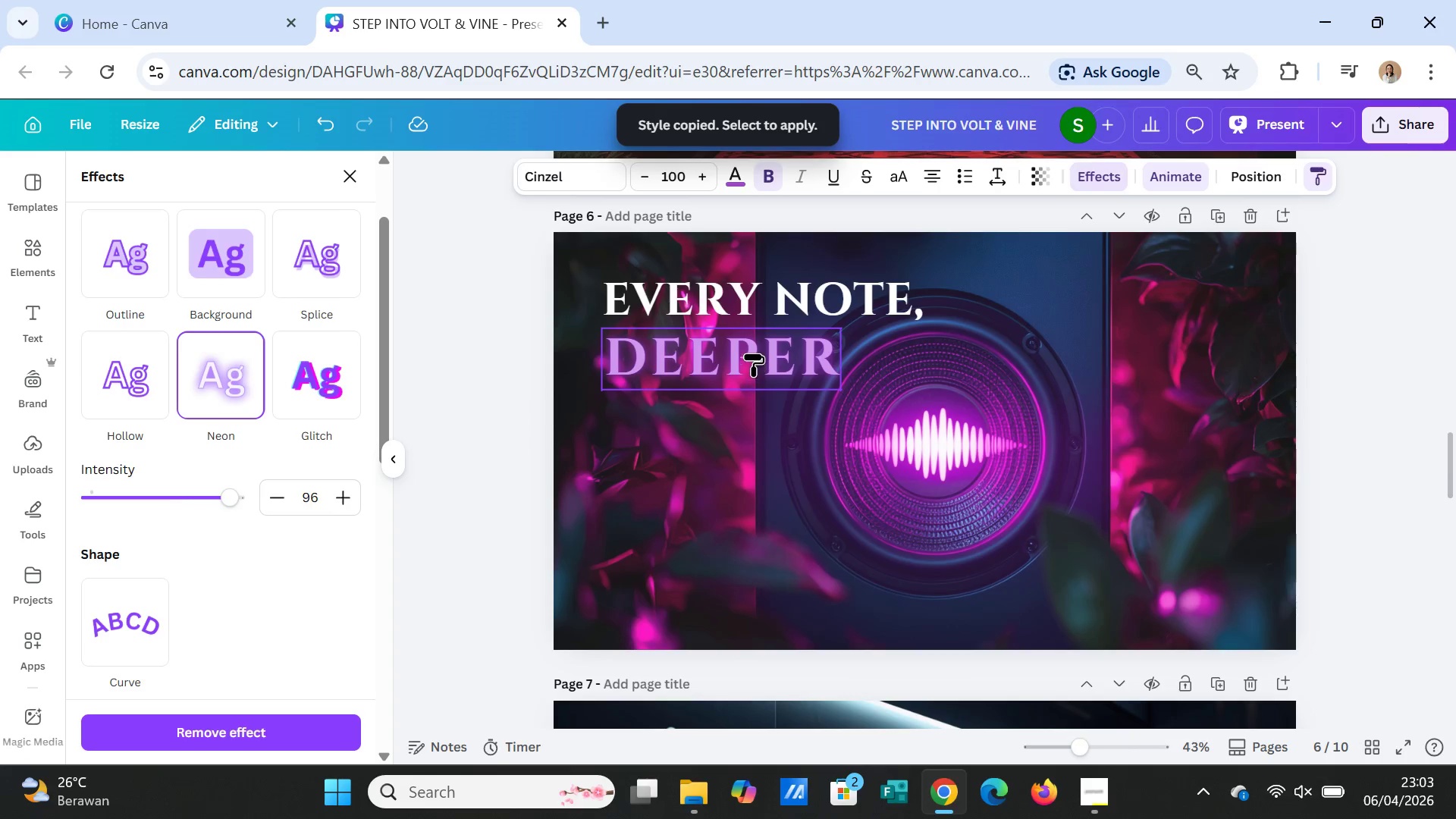 
left_click([753, 354])
 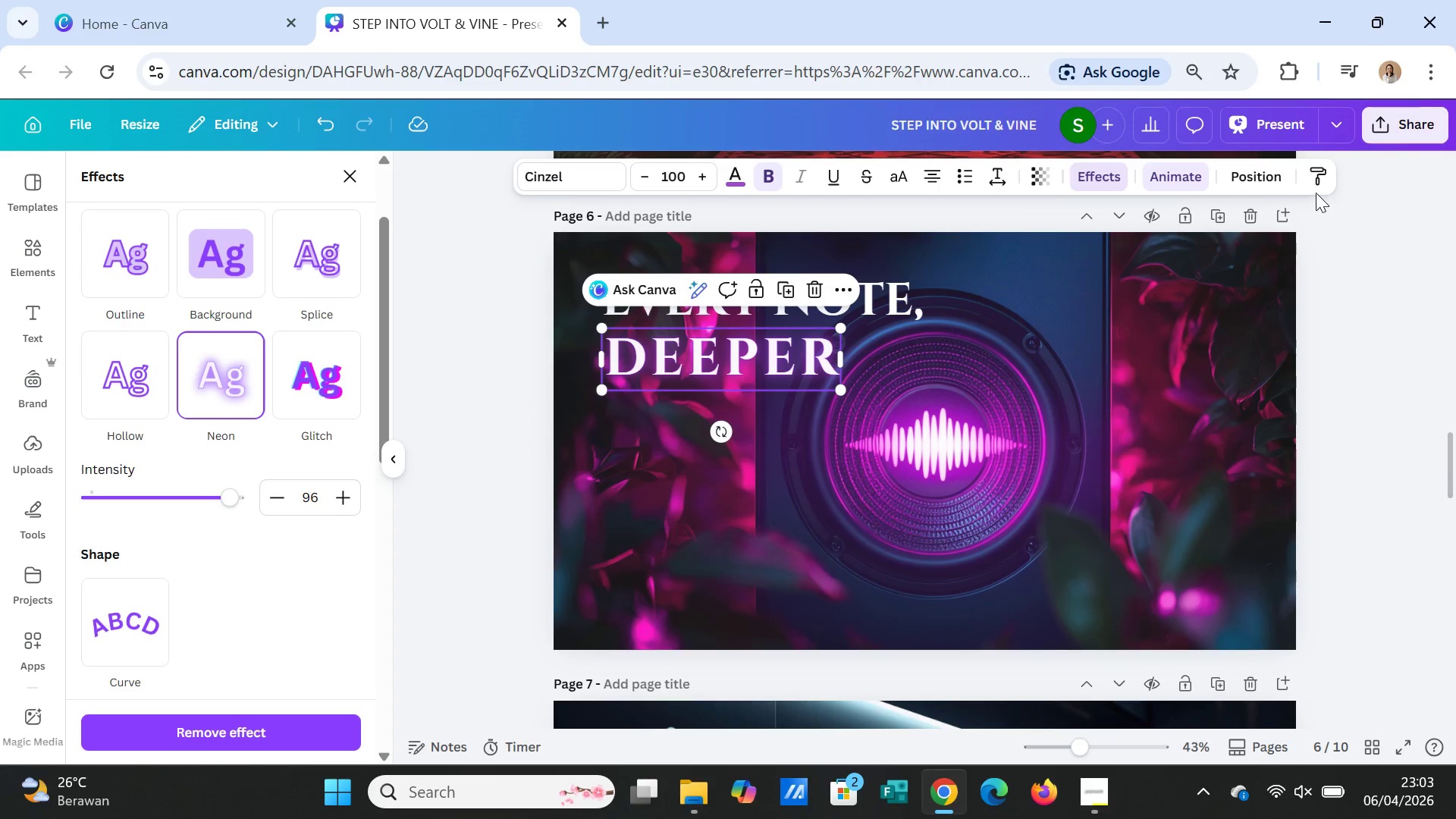 
left_click([1318, 178])
 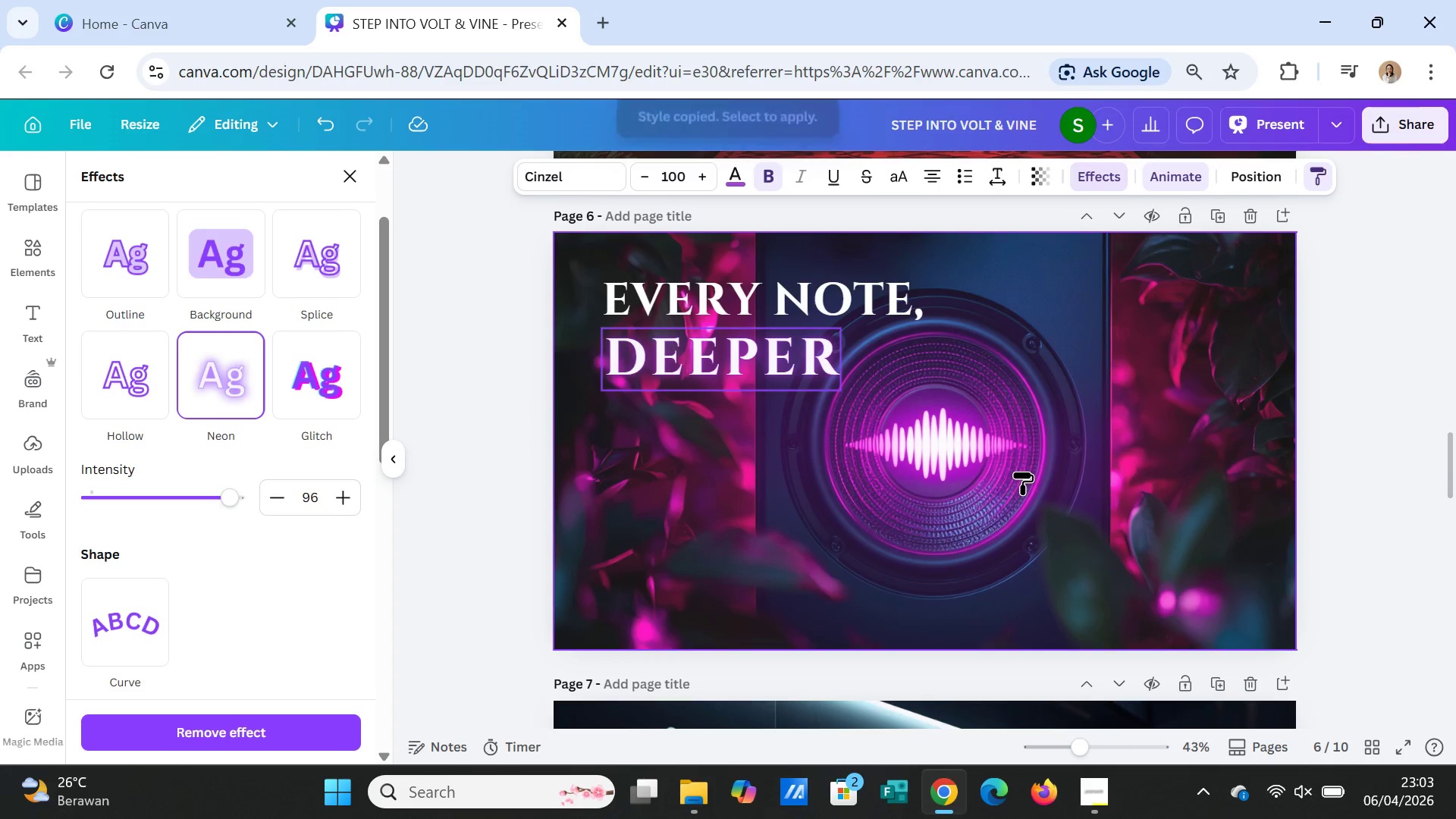 
scroll: coordinate [1022, 472], scroll_direction: up, amount: 3.0
 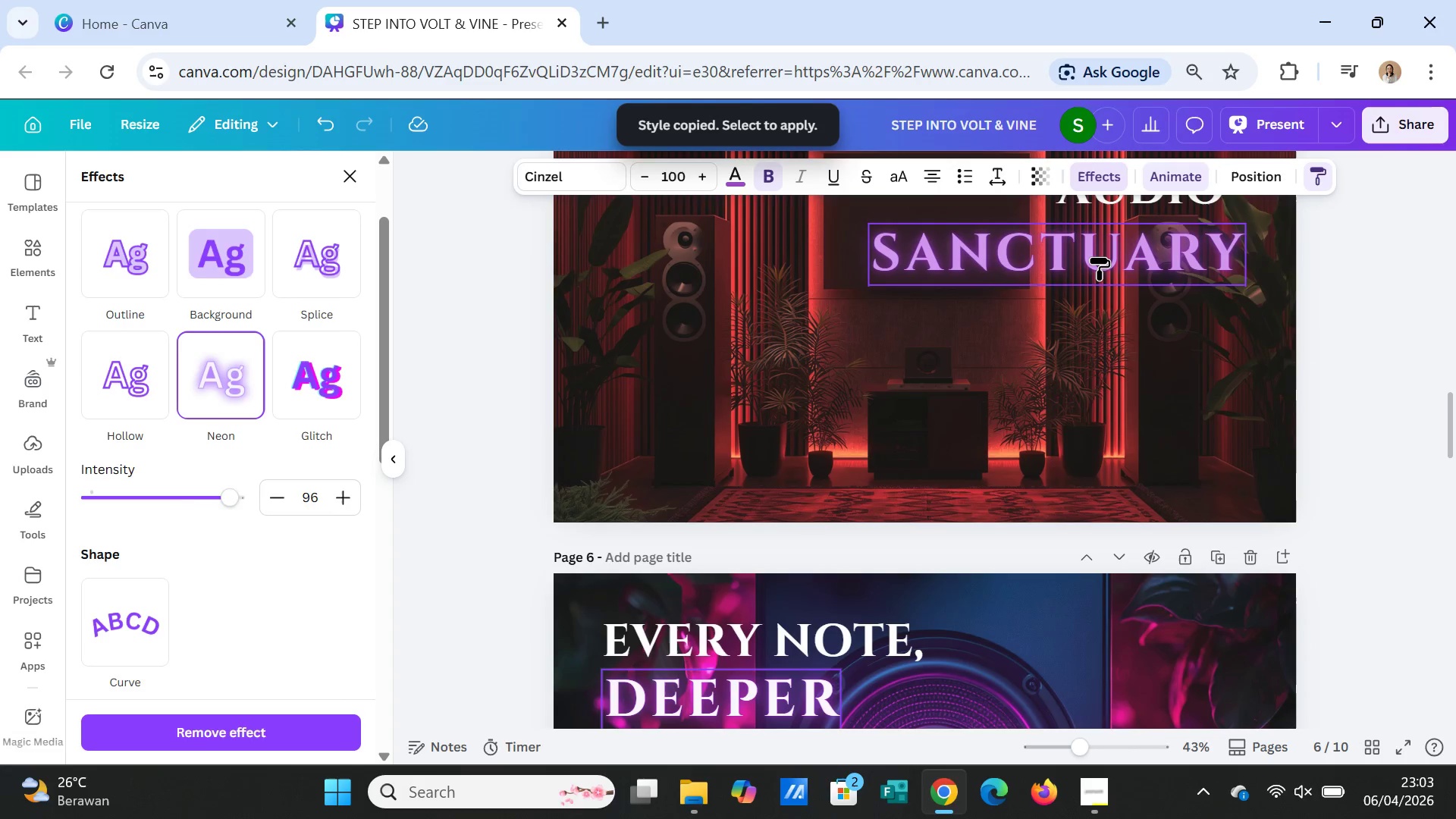 
left_click([1099, 258])
 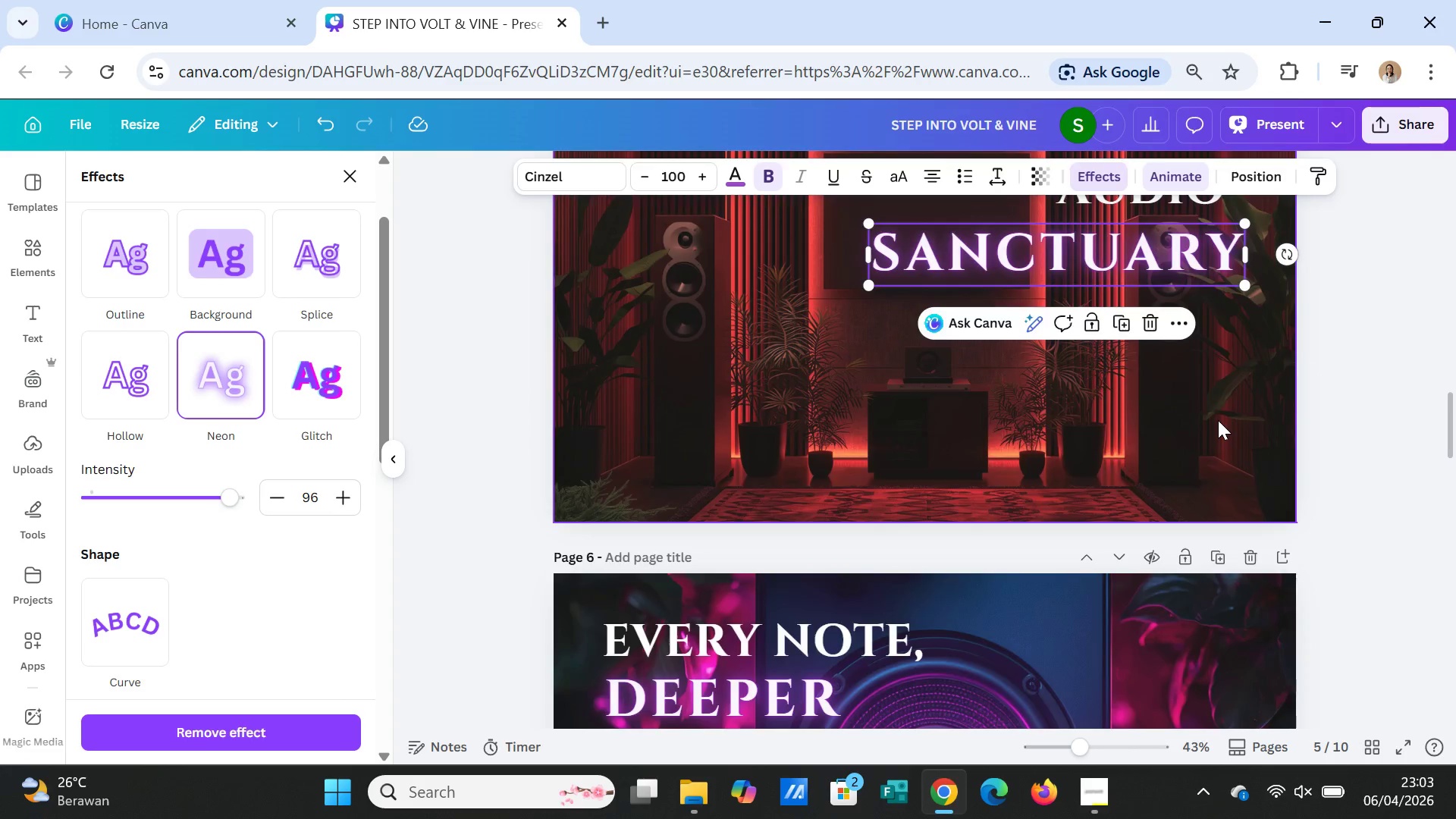 
scroll: coordinate [1254, 350], scroll_direction: up, amount: 3.0
 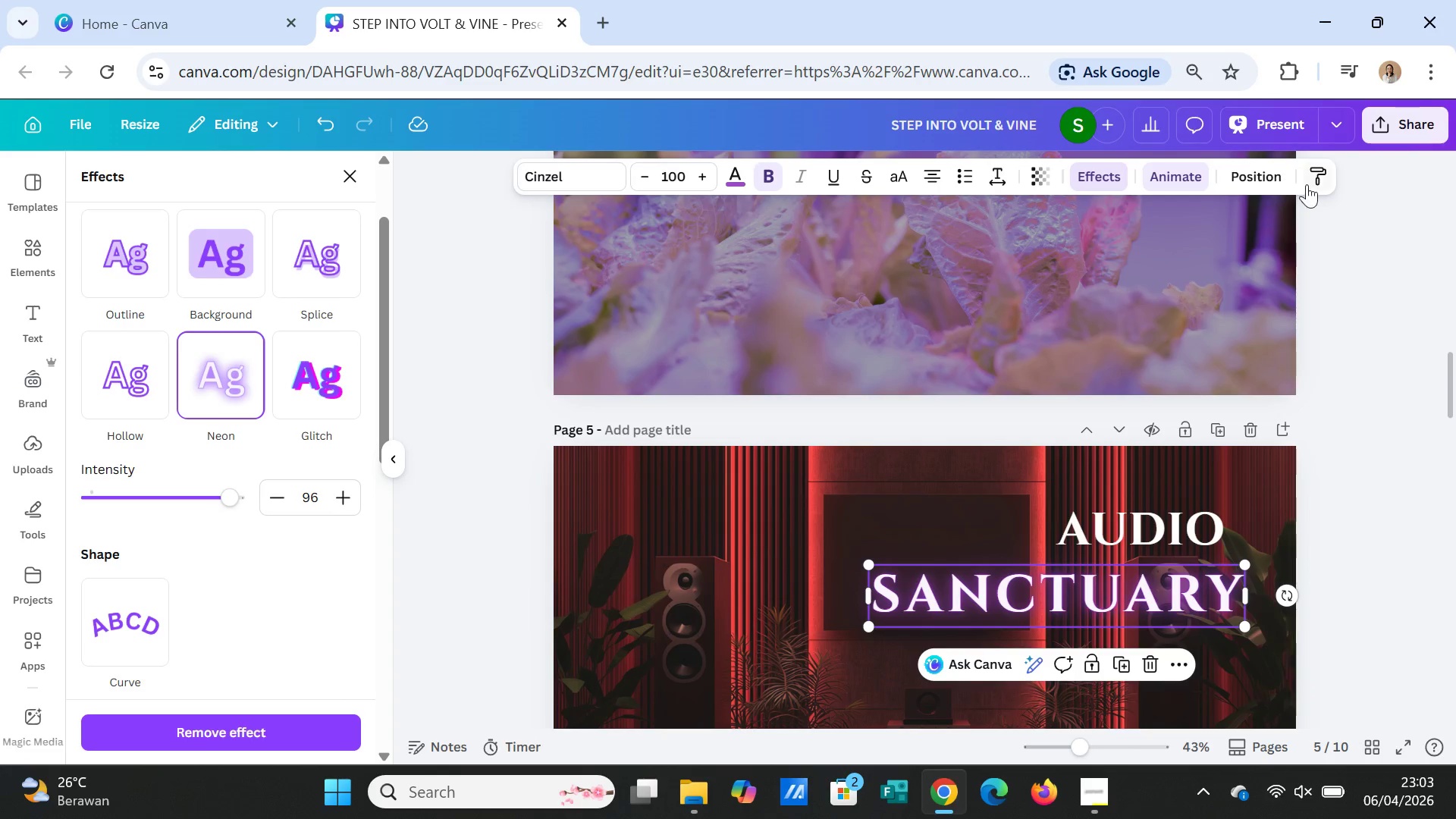 
left_click([1307, 177])
 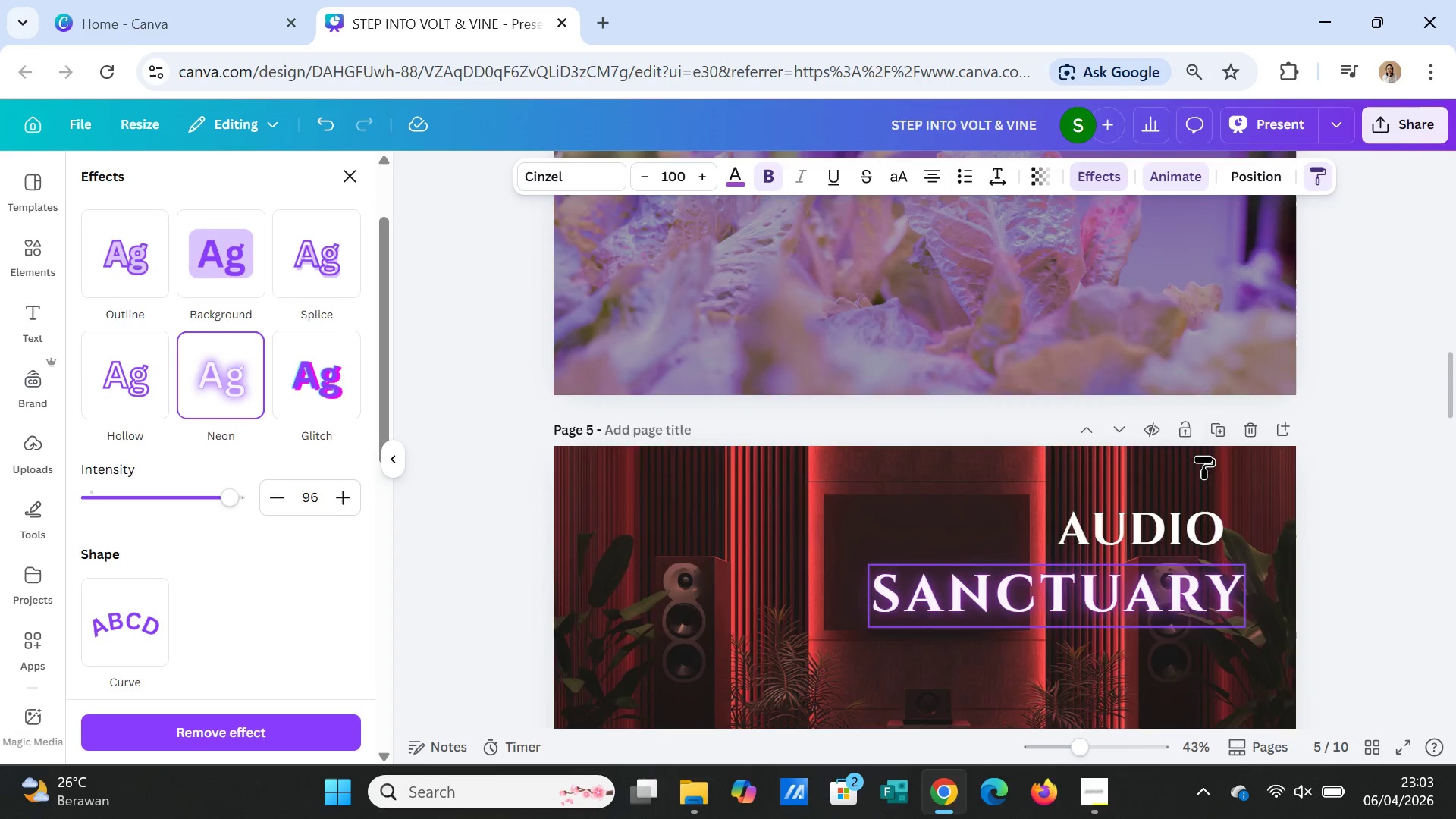 
scroll: coordinate [1202, 466], scroll_direction: up, amount: 3.0
 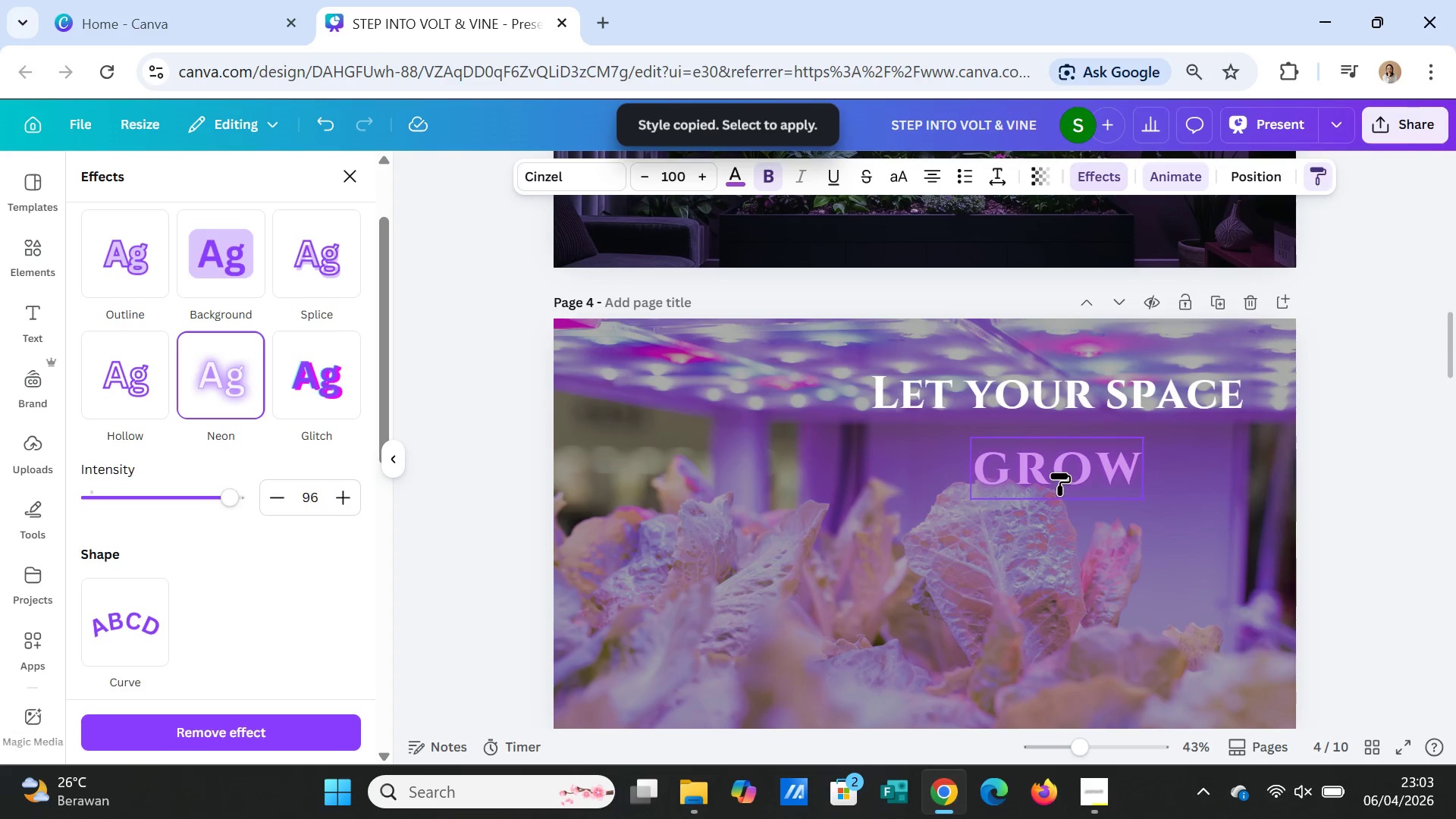 
left_click([1059, 473])
 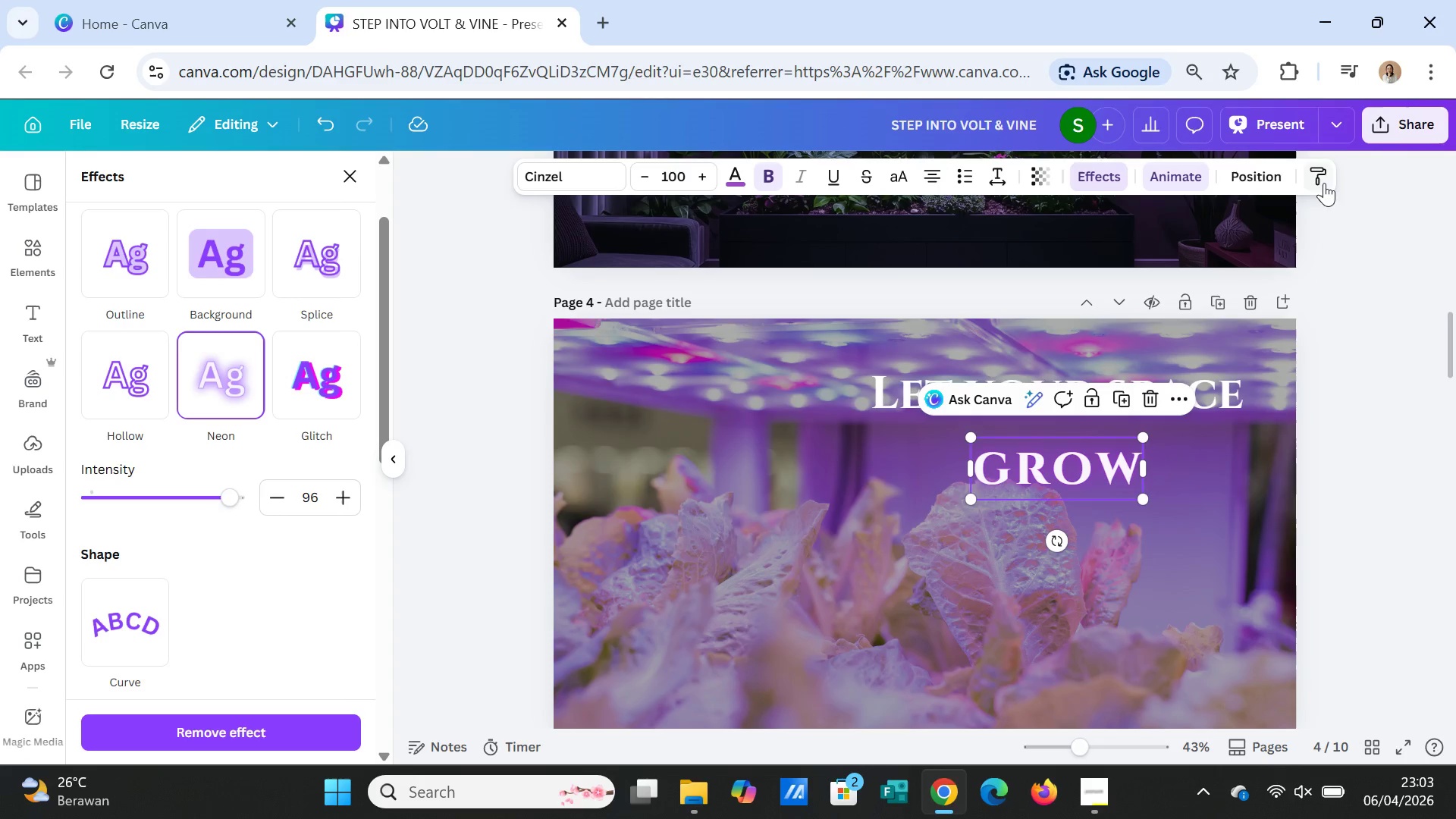 
left_click([1320, 173])
 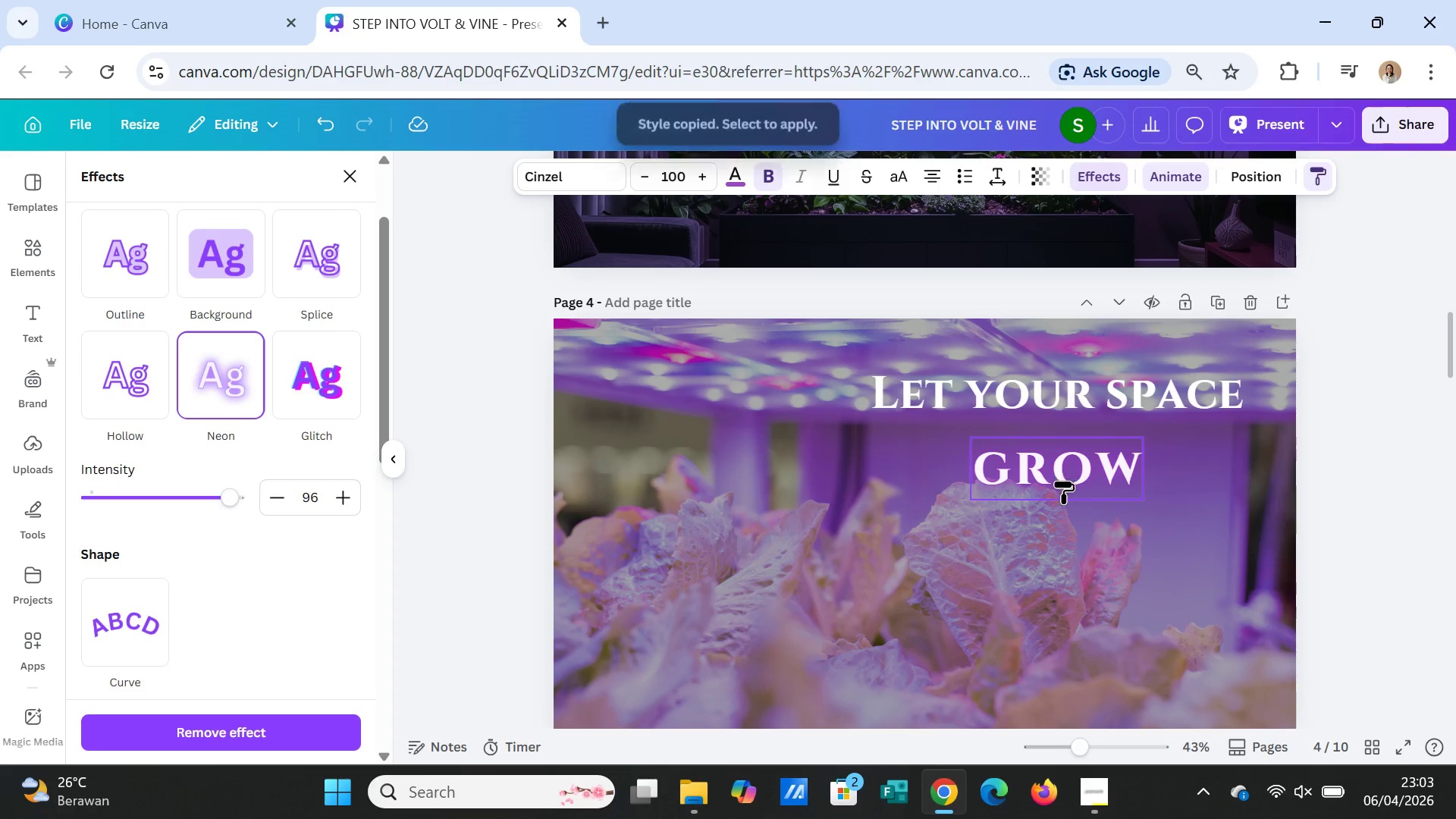 
scroll: coordinate [1062, 489], scroll_direction: up, amount: 3.0
 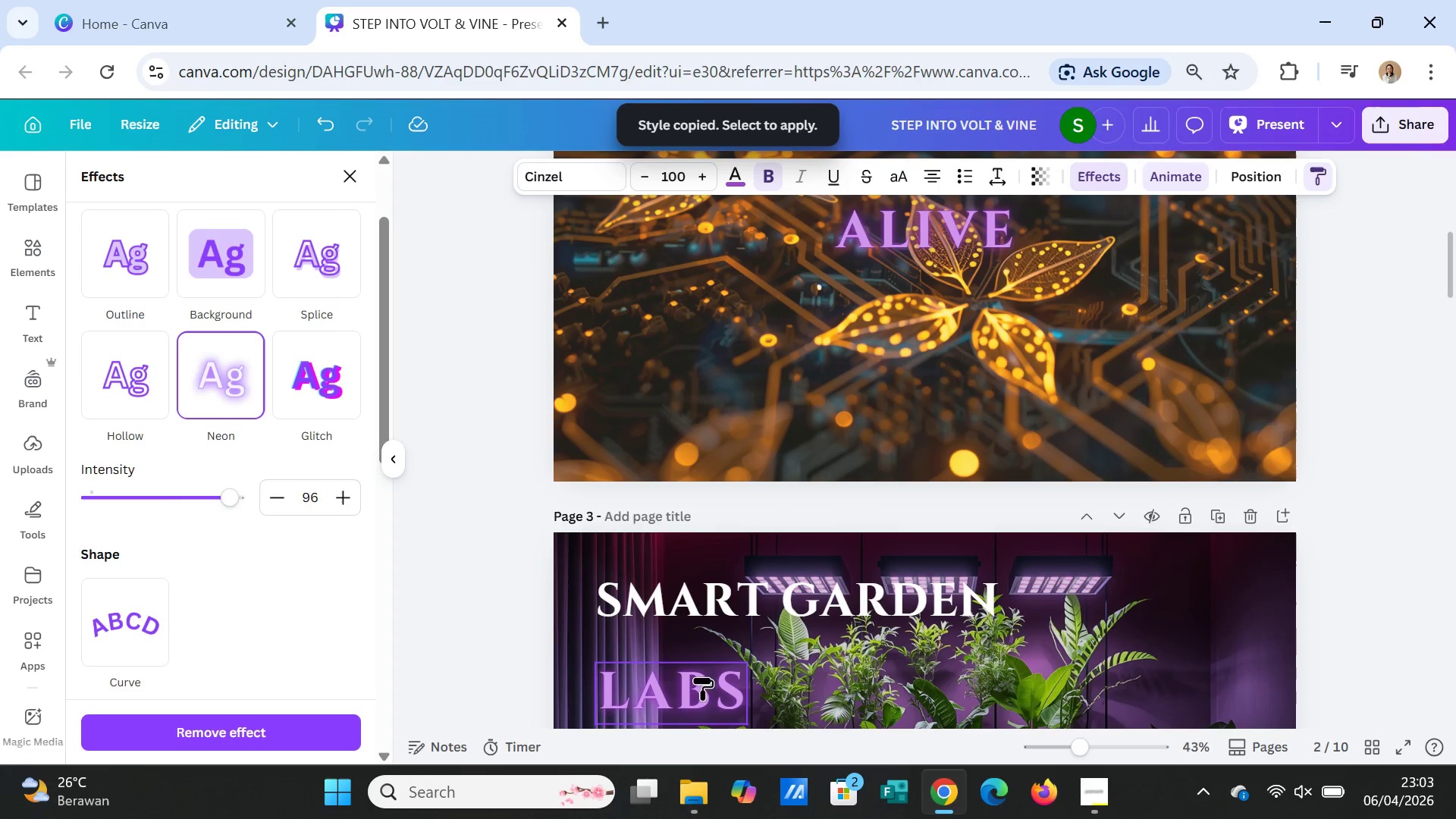 
left_click([694, 682])
 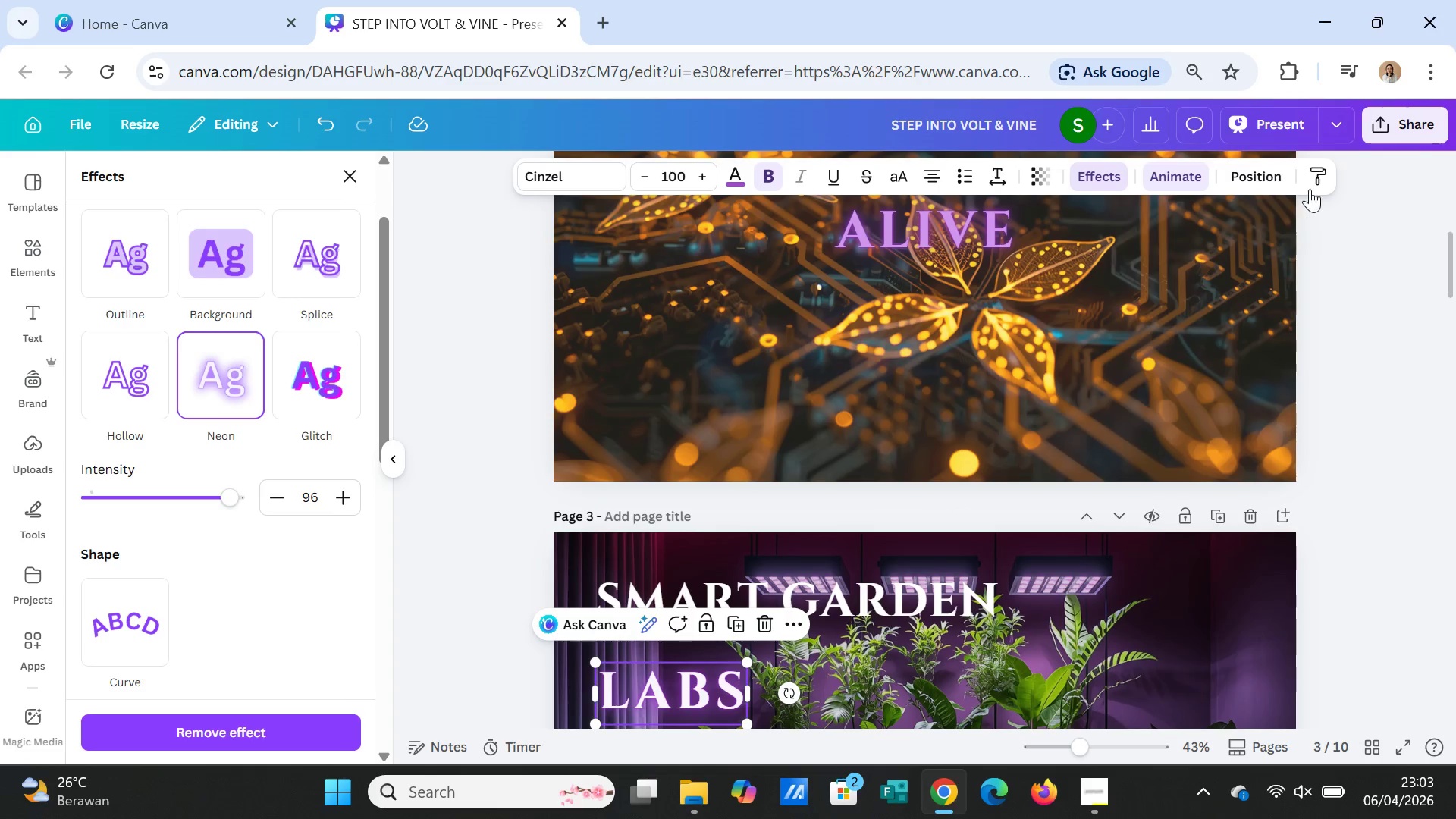 
left_click([1310, 174])
 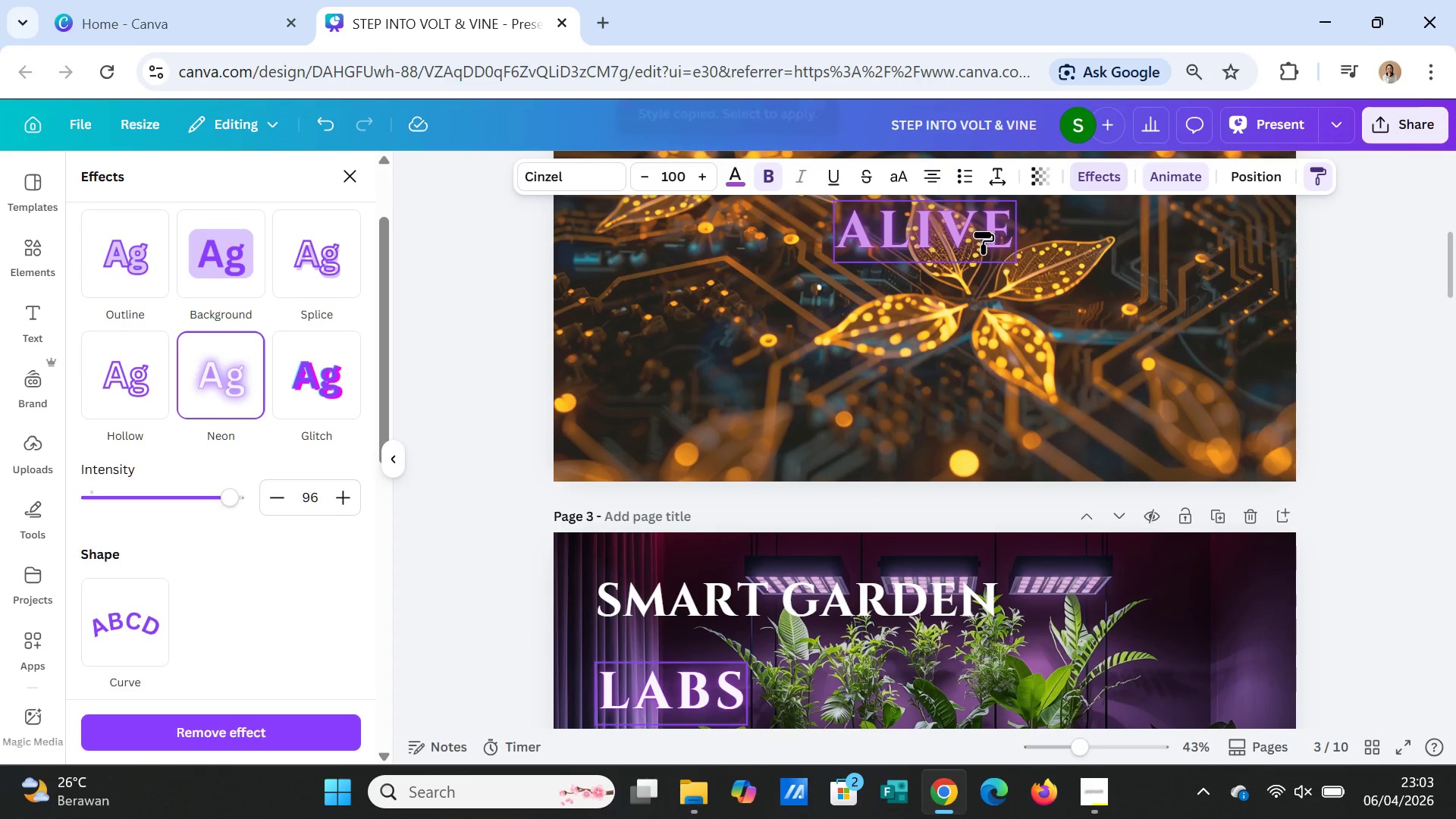 
left_click([983, 230])
 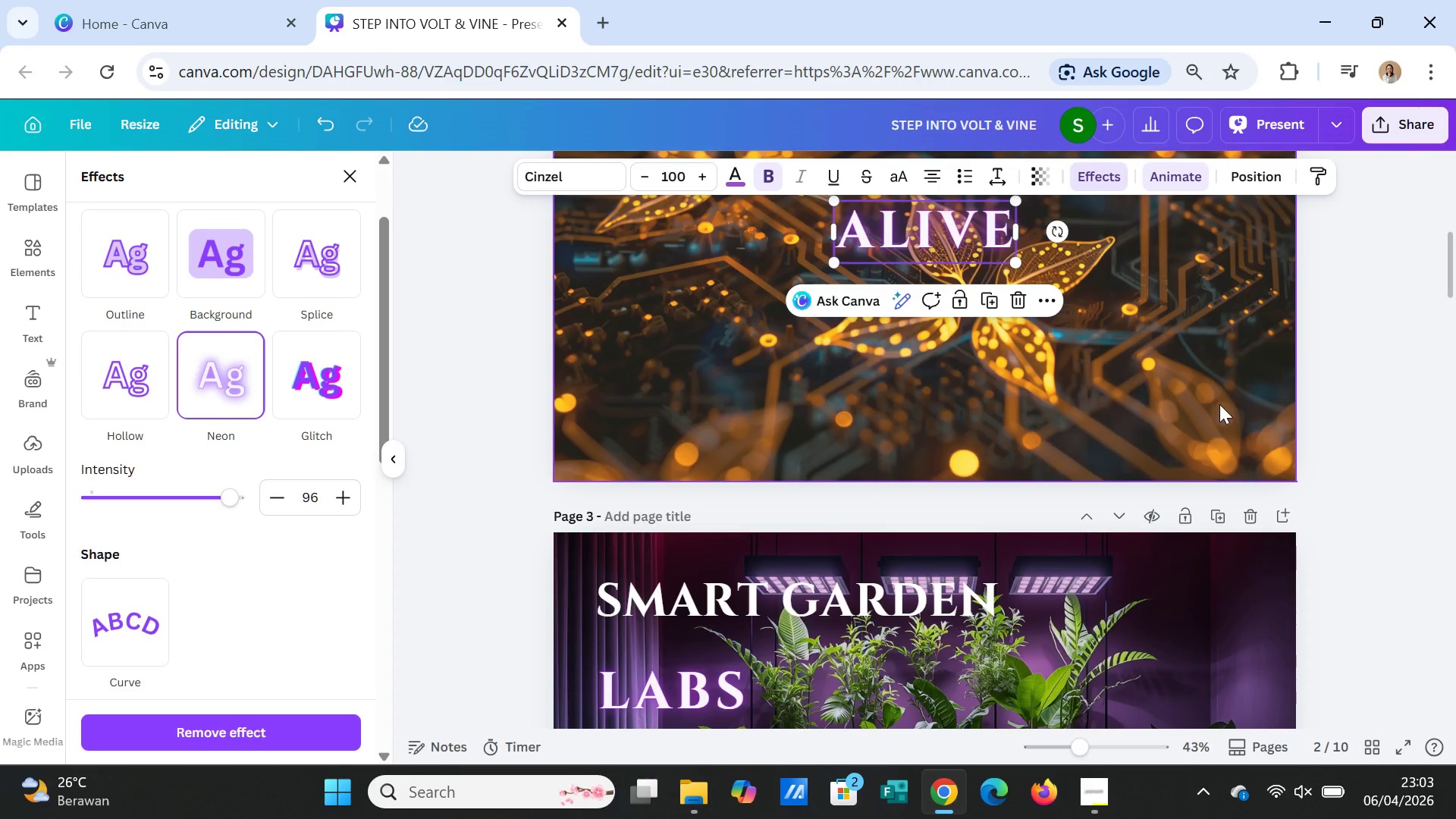 
scroll: coordinate [1219, 404], scroll_direction: up, amount: 3.0
 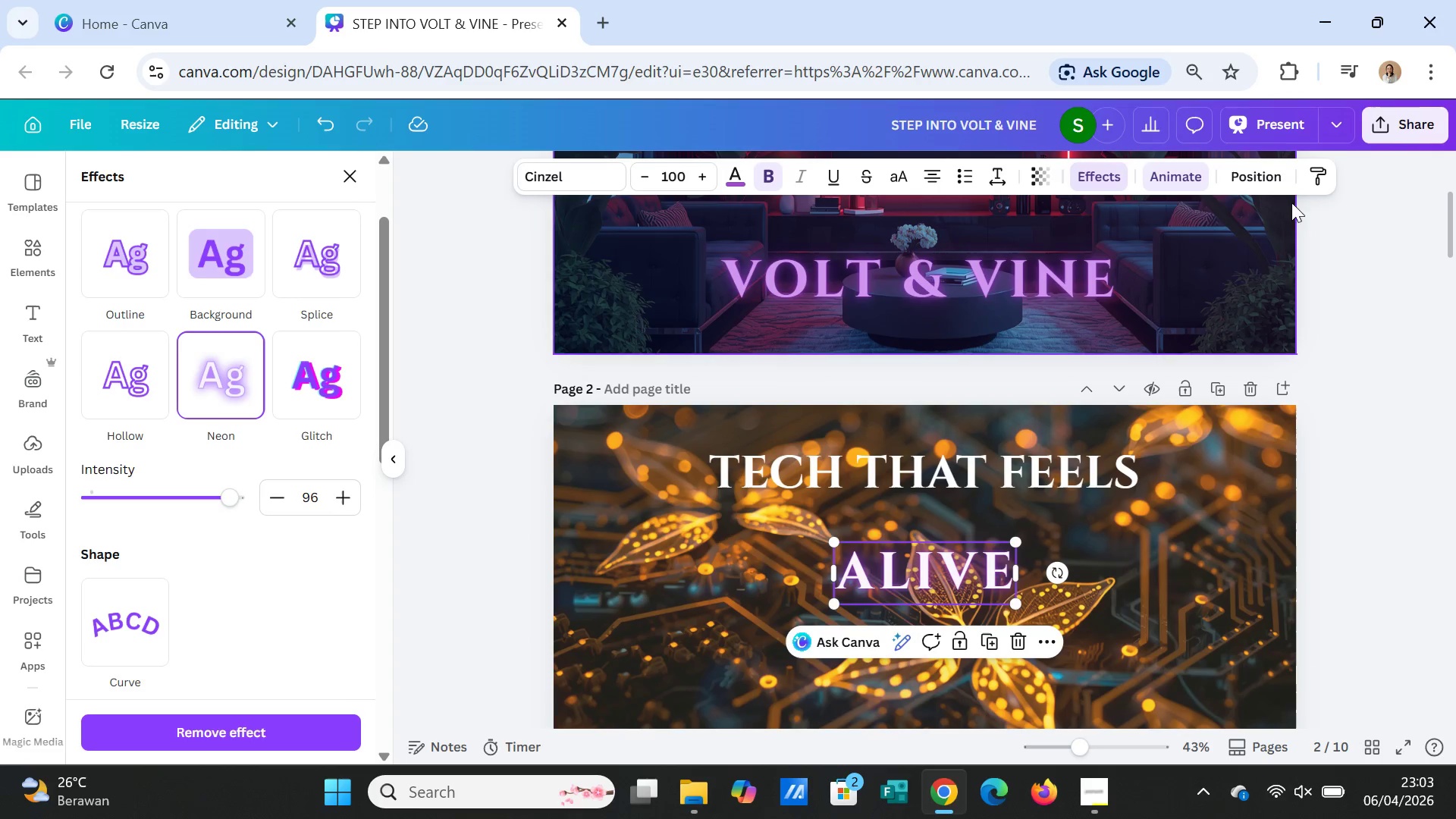 
left_click([1319, 174])
 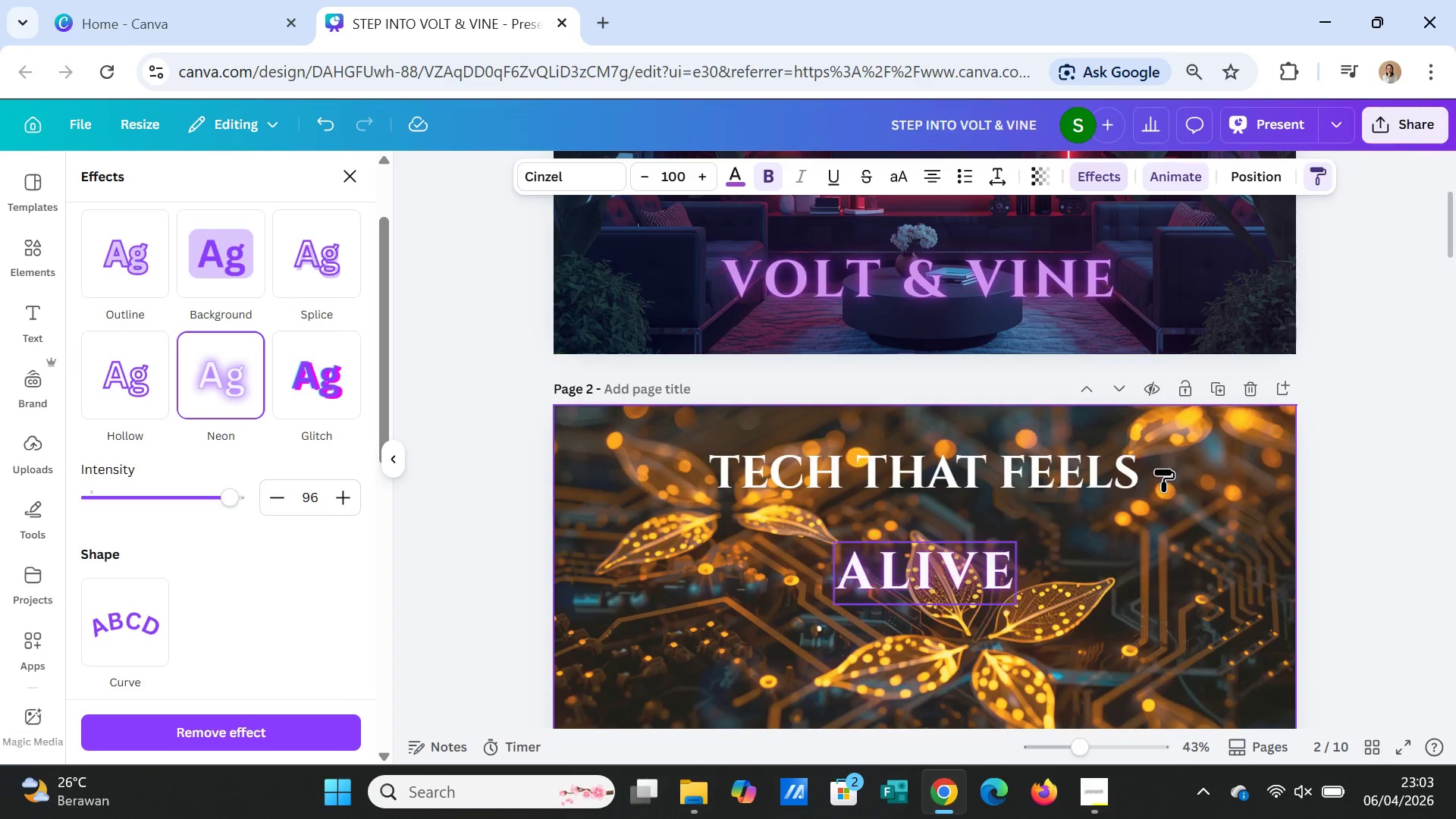 
scroll: coordinate [1163, 469], scroll_direction: up, amount: 2.0
 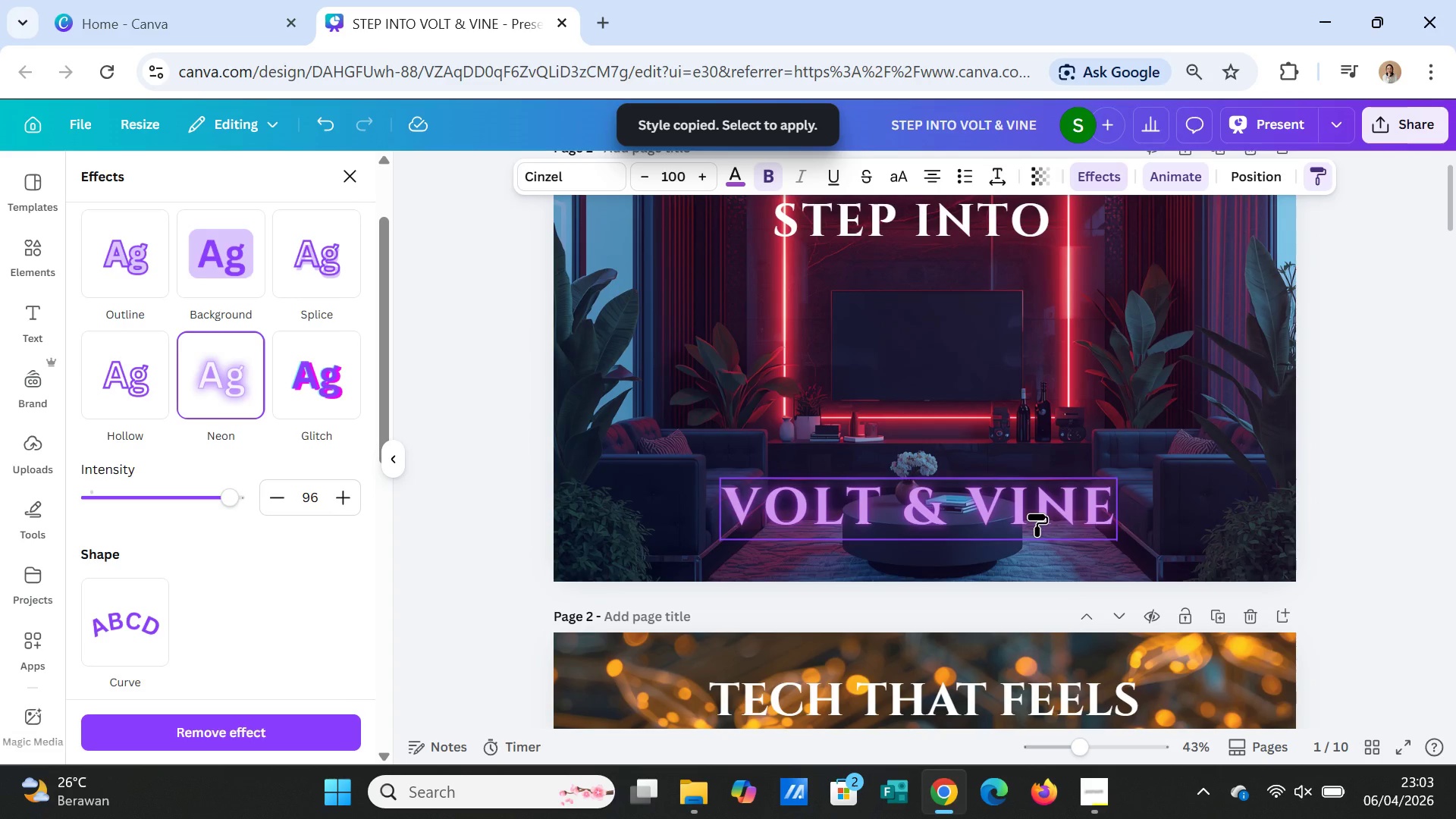 
left_click([1037, 514])
 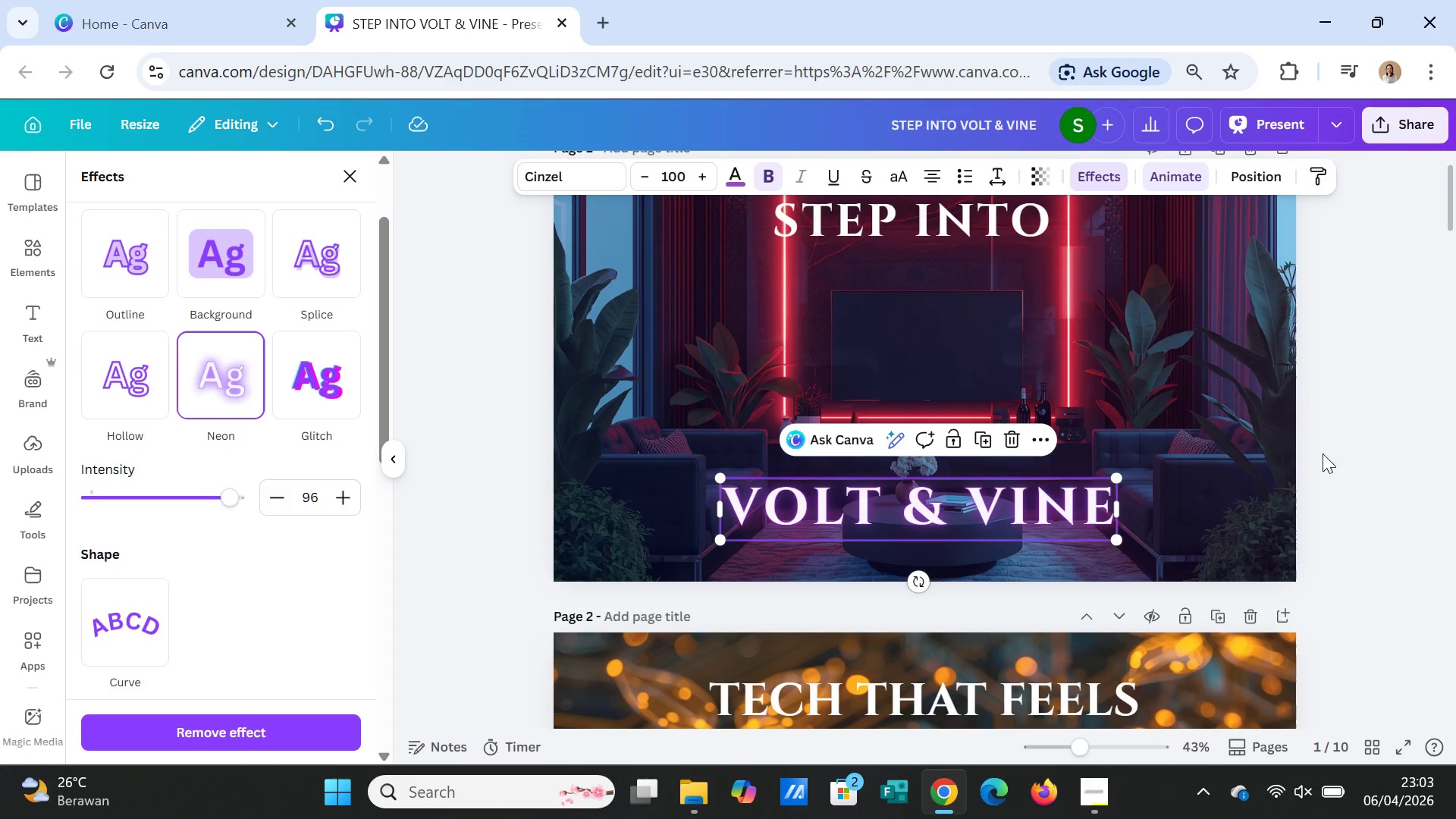 
left_click([1347, 472])
 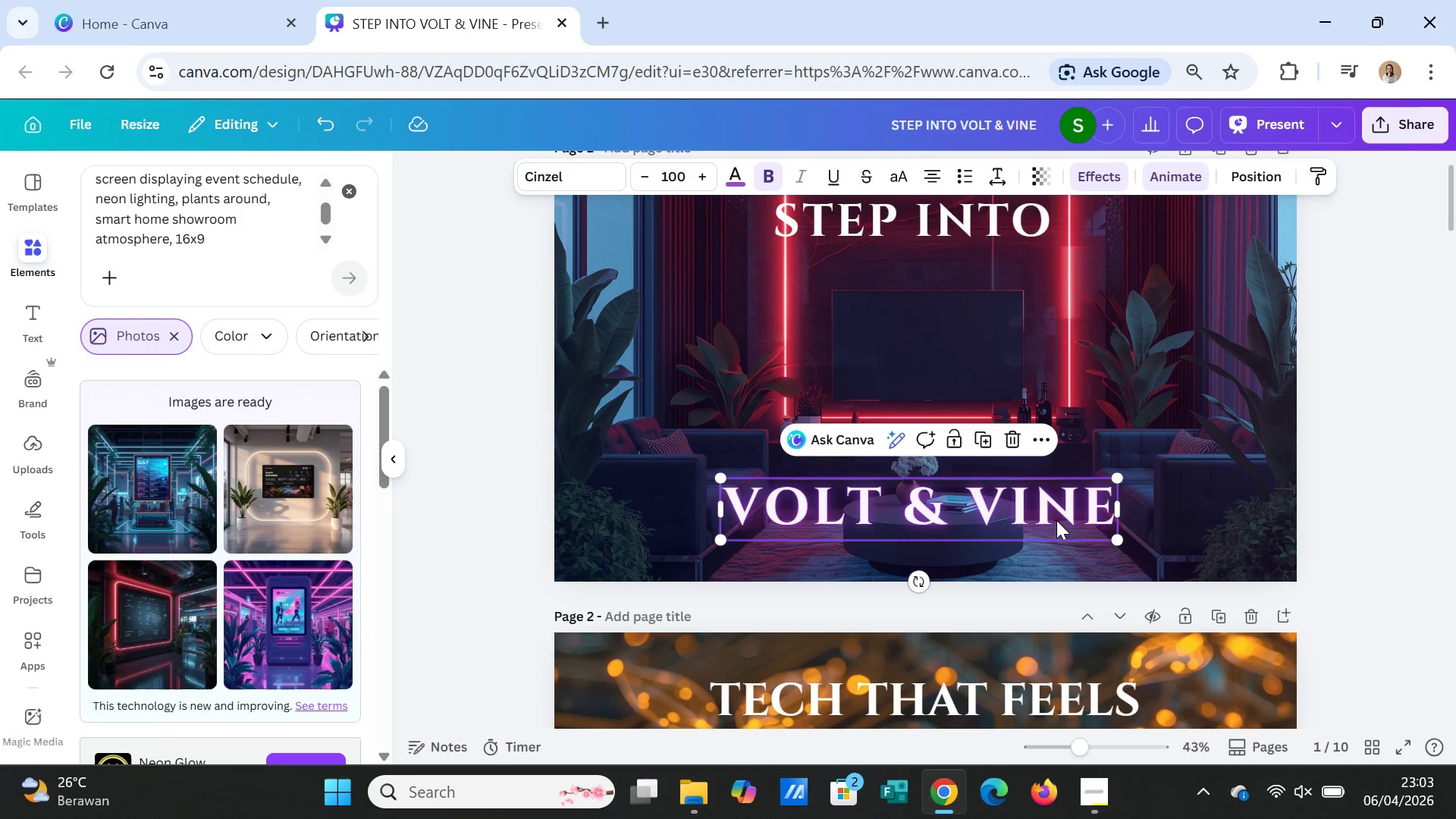 
left_click([1051, 511])
 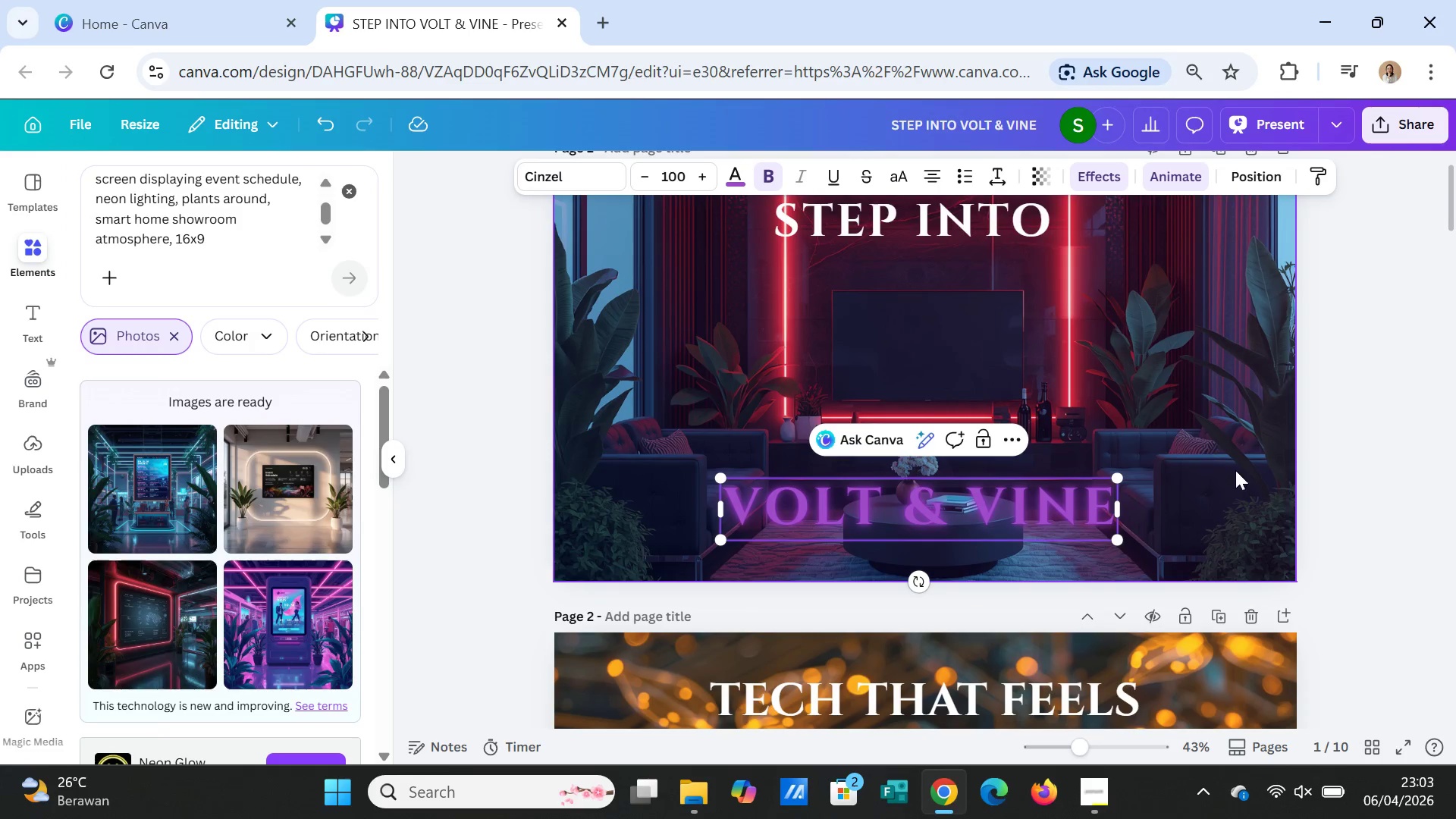 
left_click([1307, 497])
 